 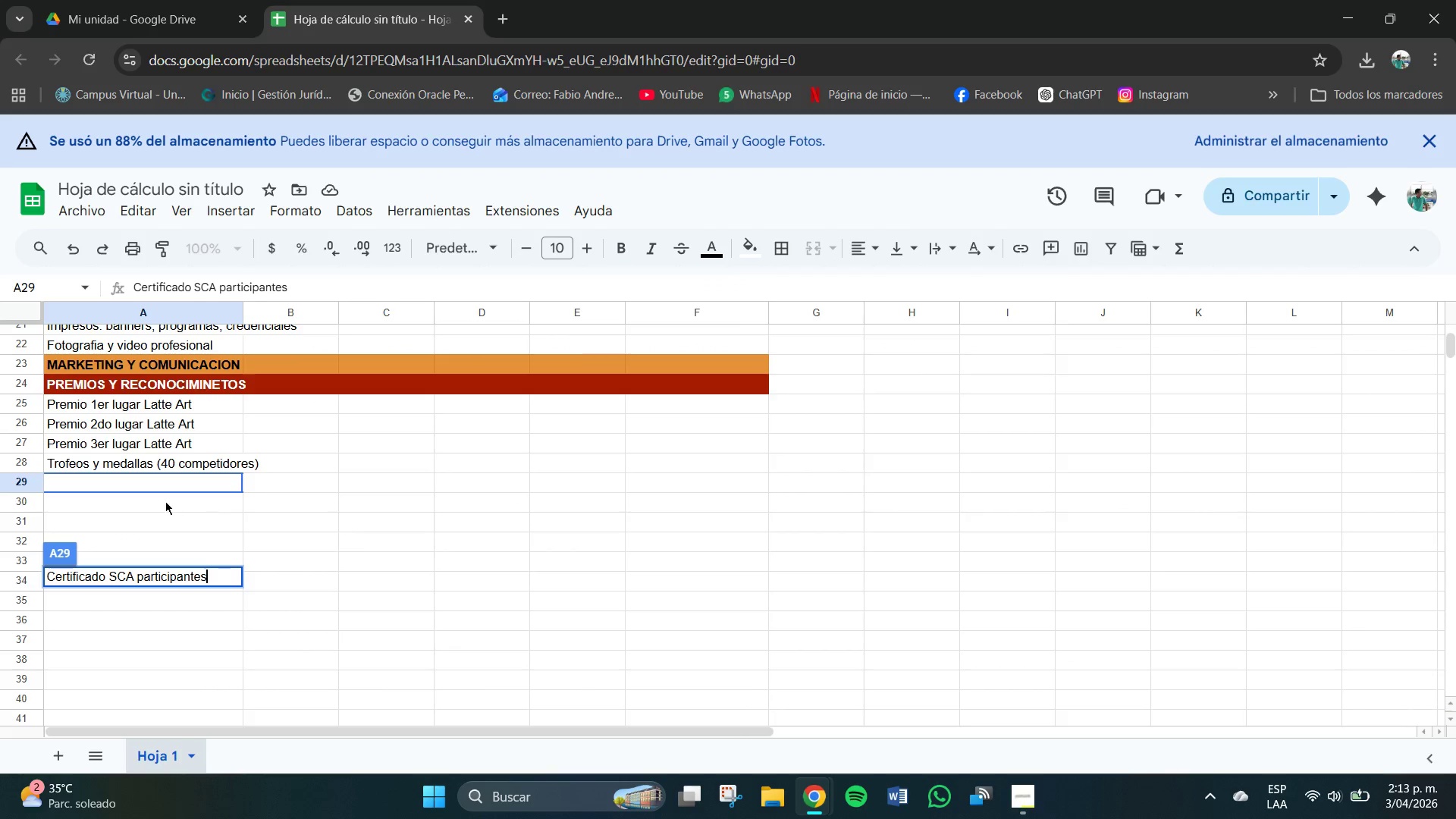 
left_click([162, 483])
 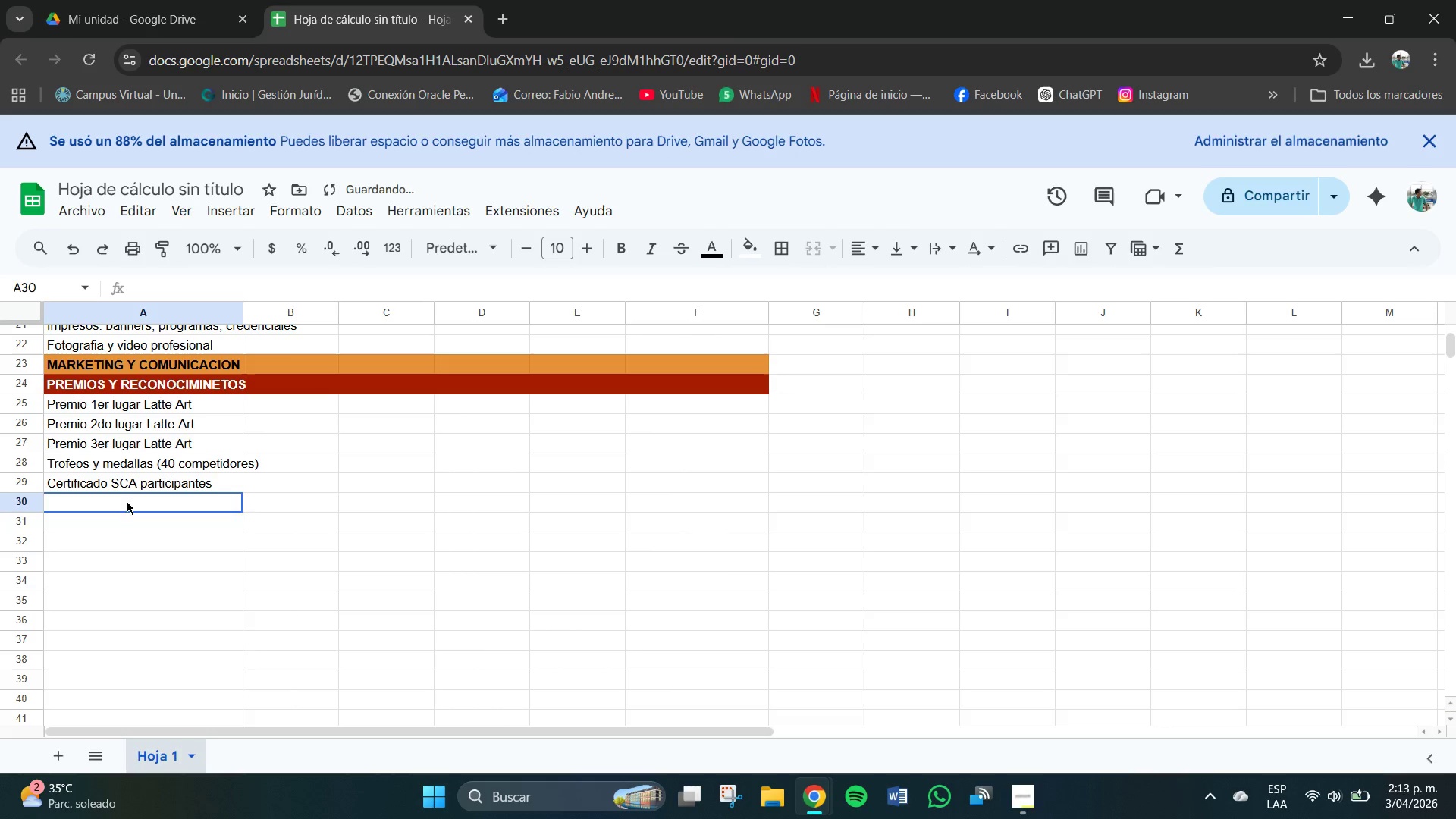 
left_click([127, 501])
 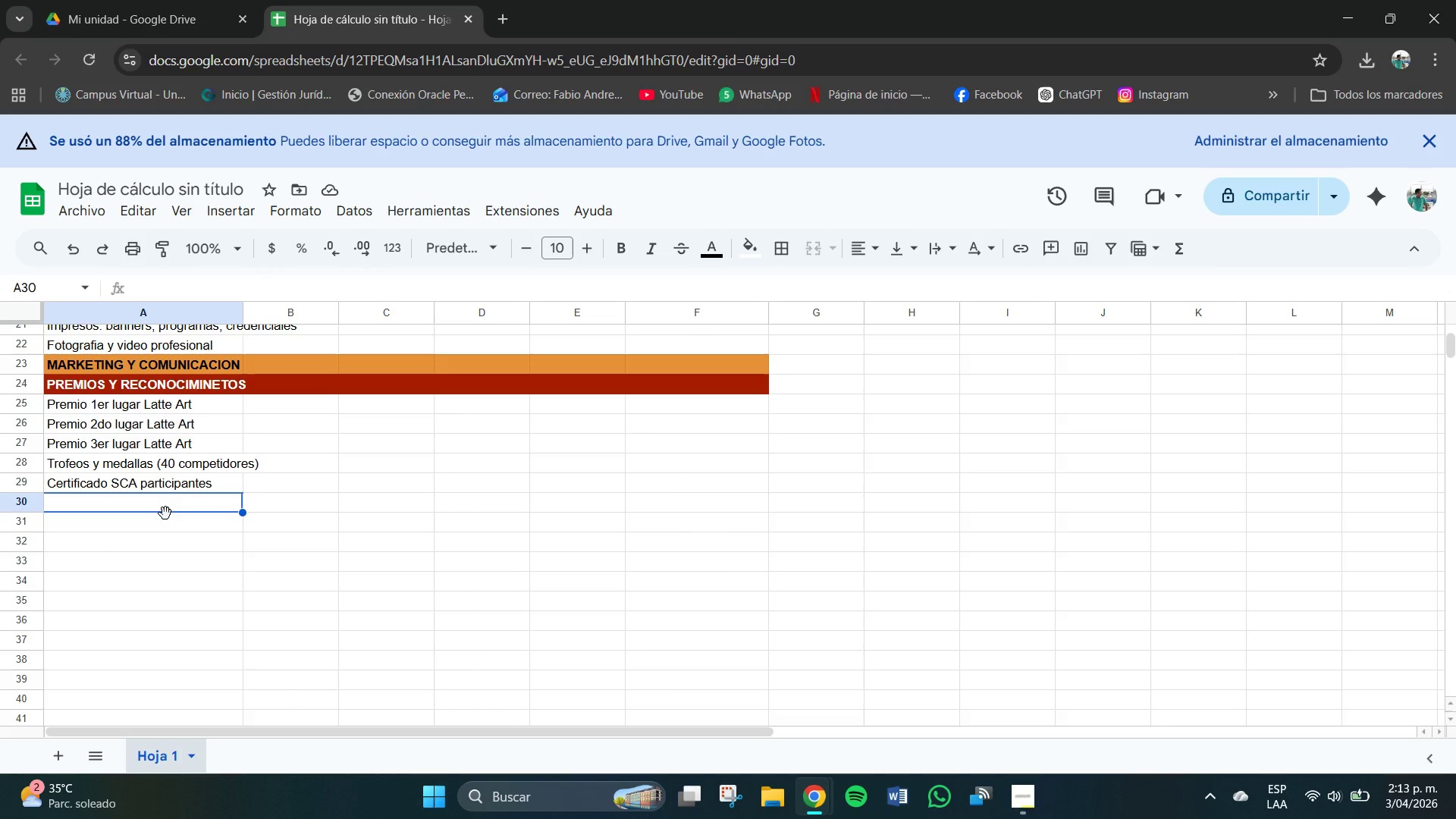 
wait(18.11)
 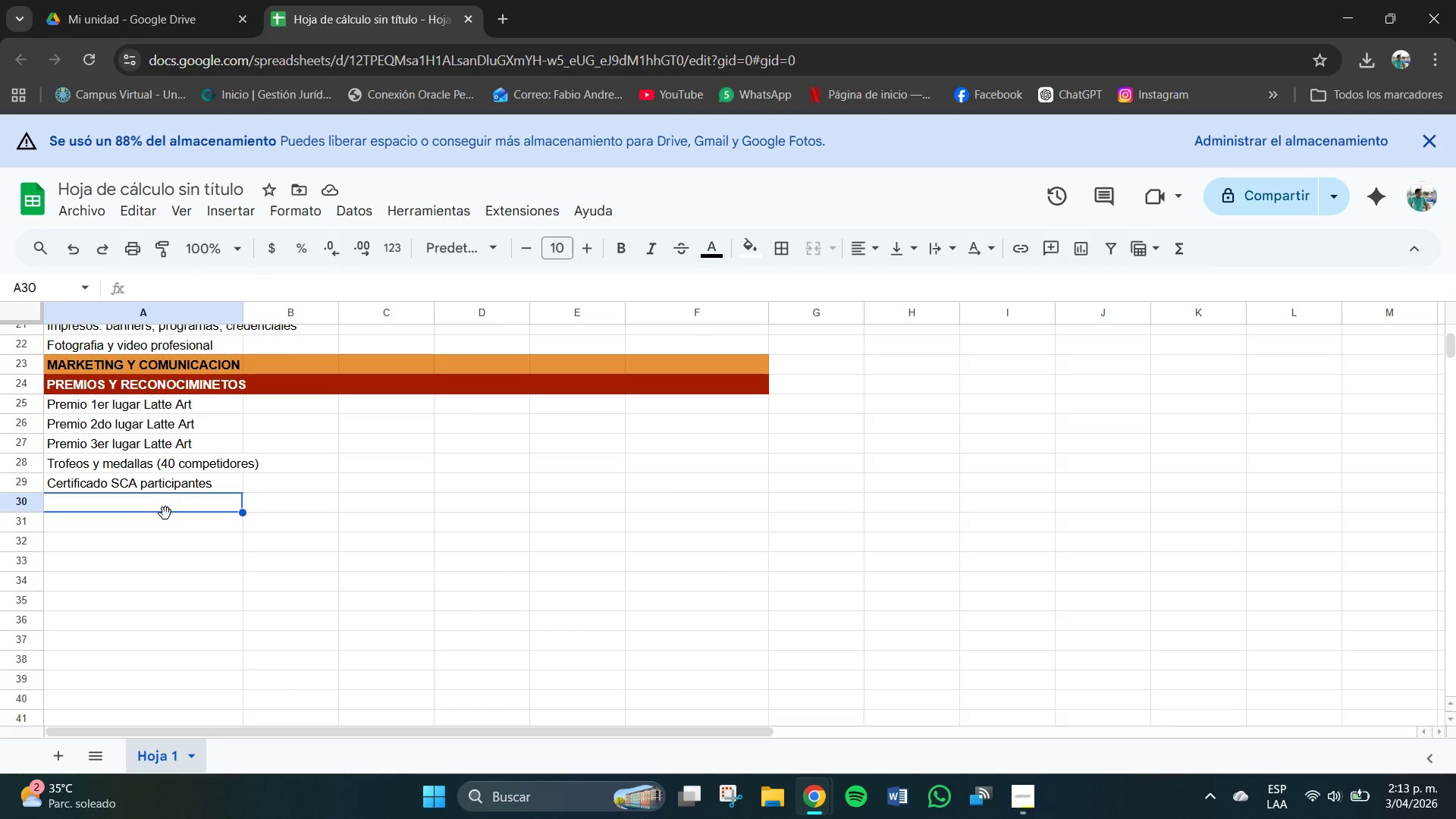 
left_click([128, 505])
 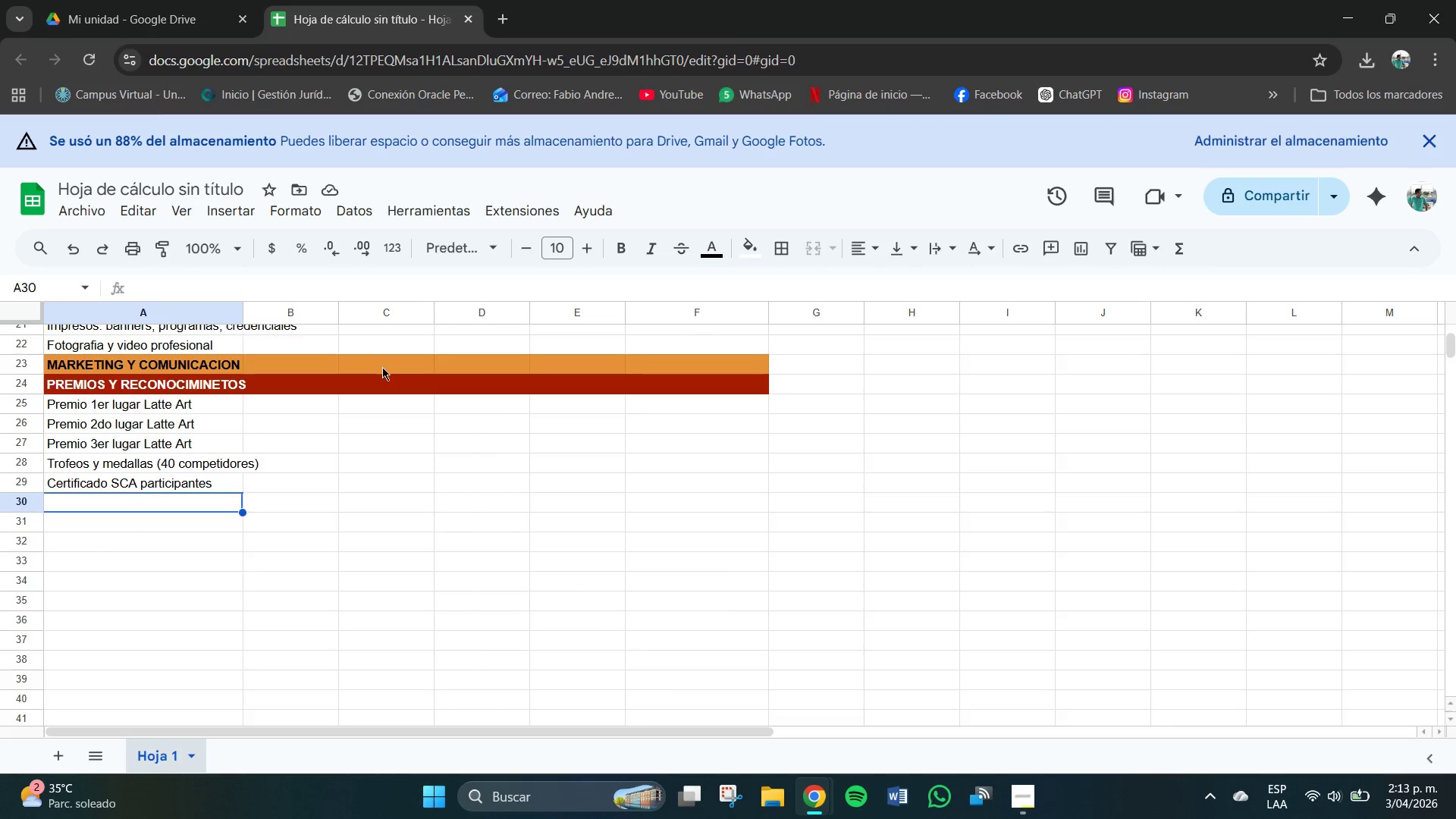 
left_click([382, 367])
 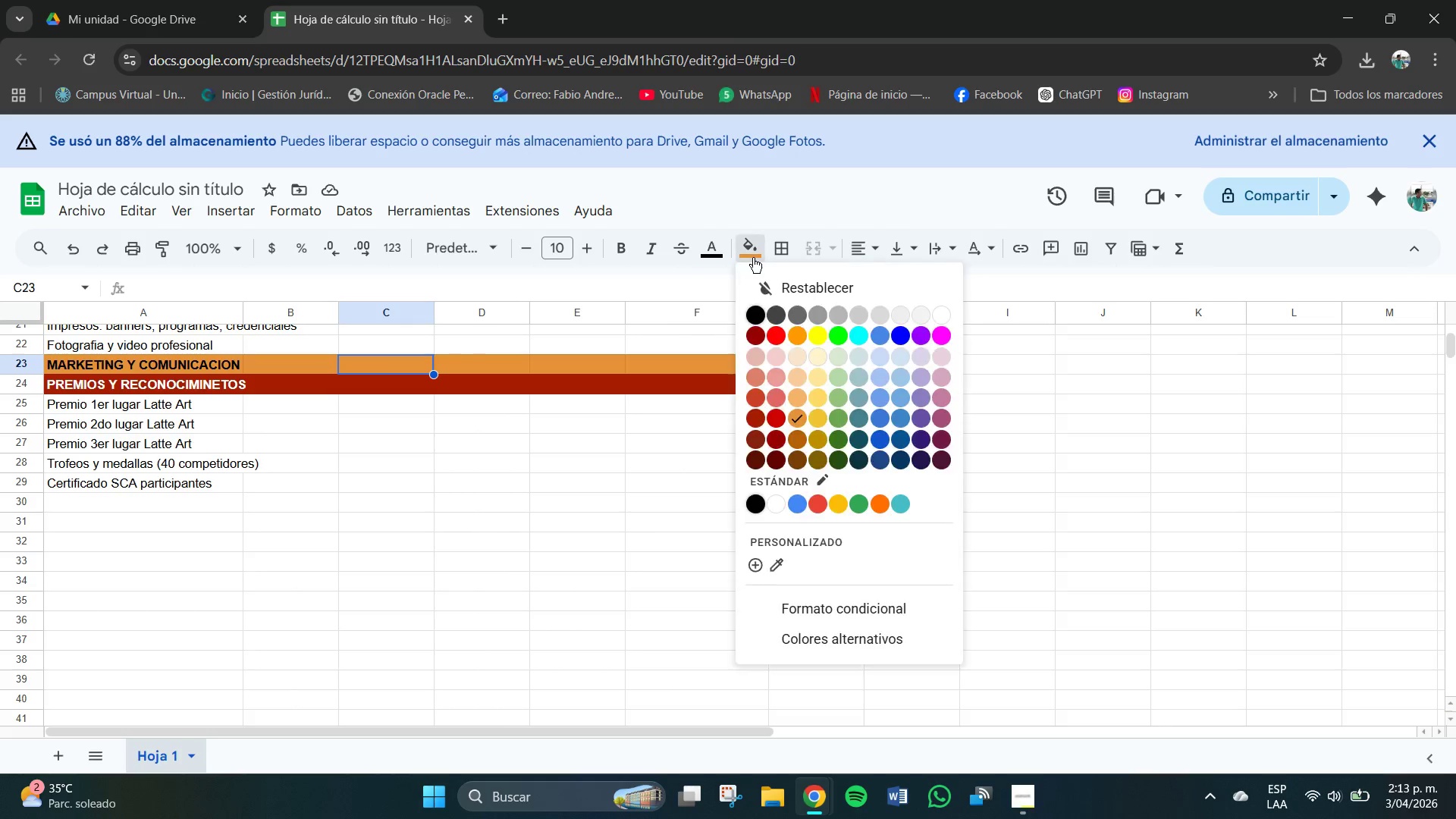 
left_click([753, 258])
 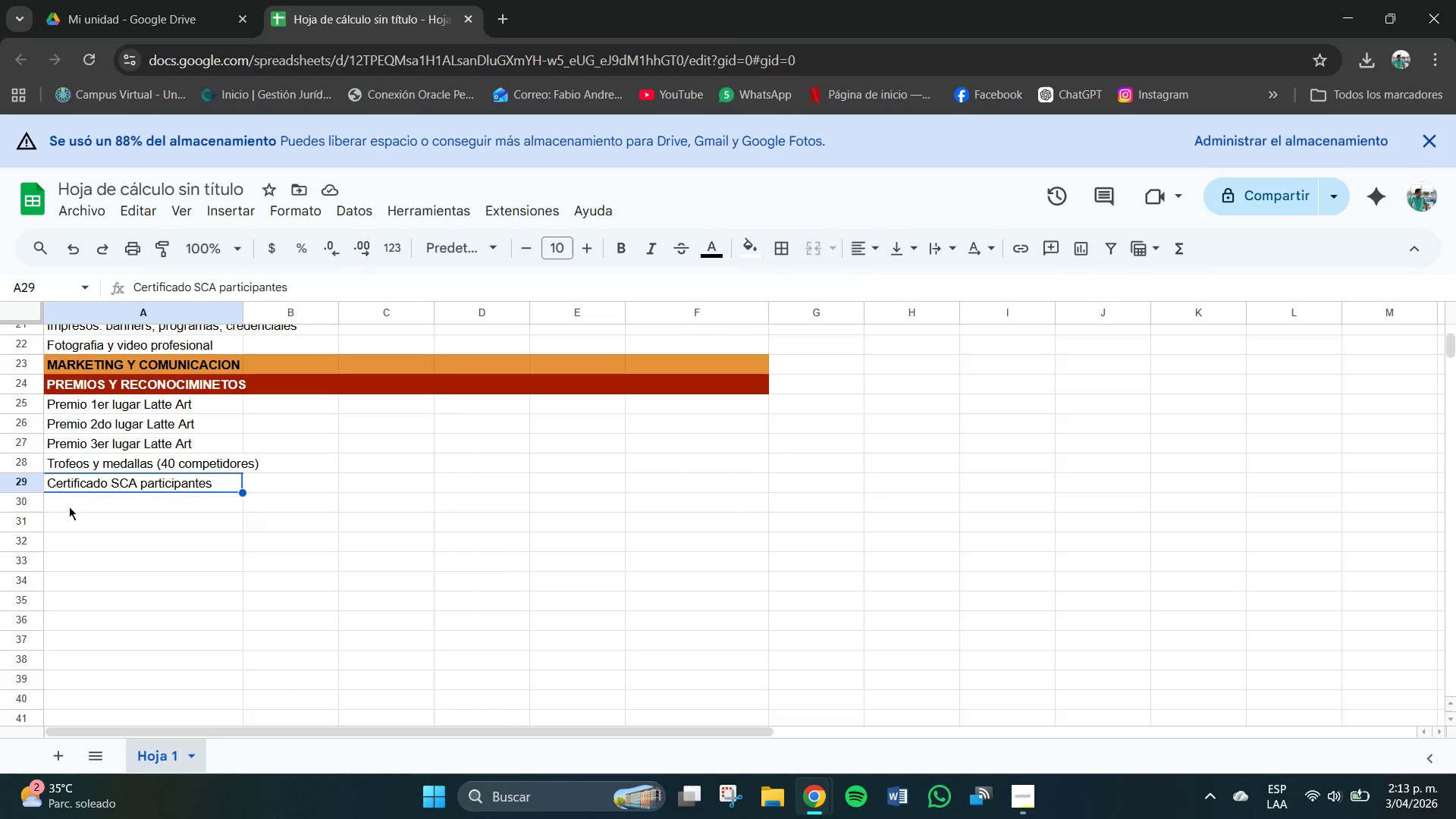 
left_click_drag(start_coordinate=[68, 502], to_coordinate=[719, 497])
 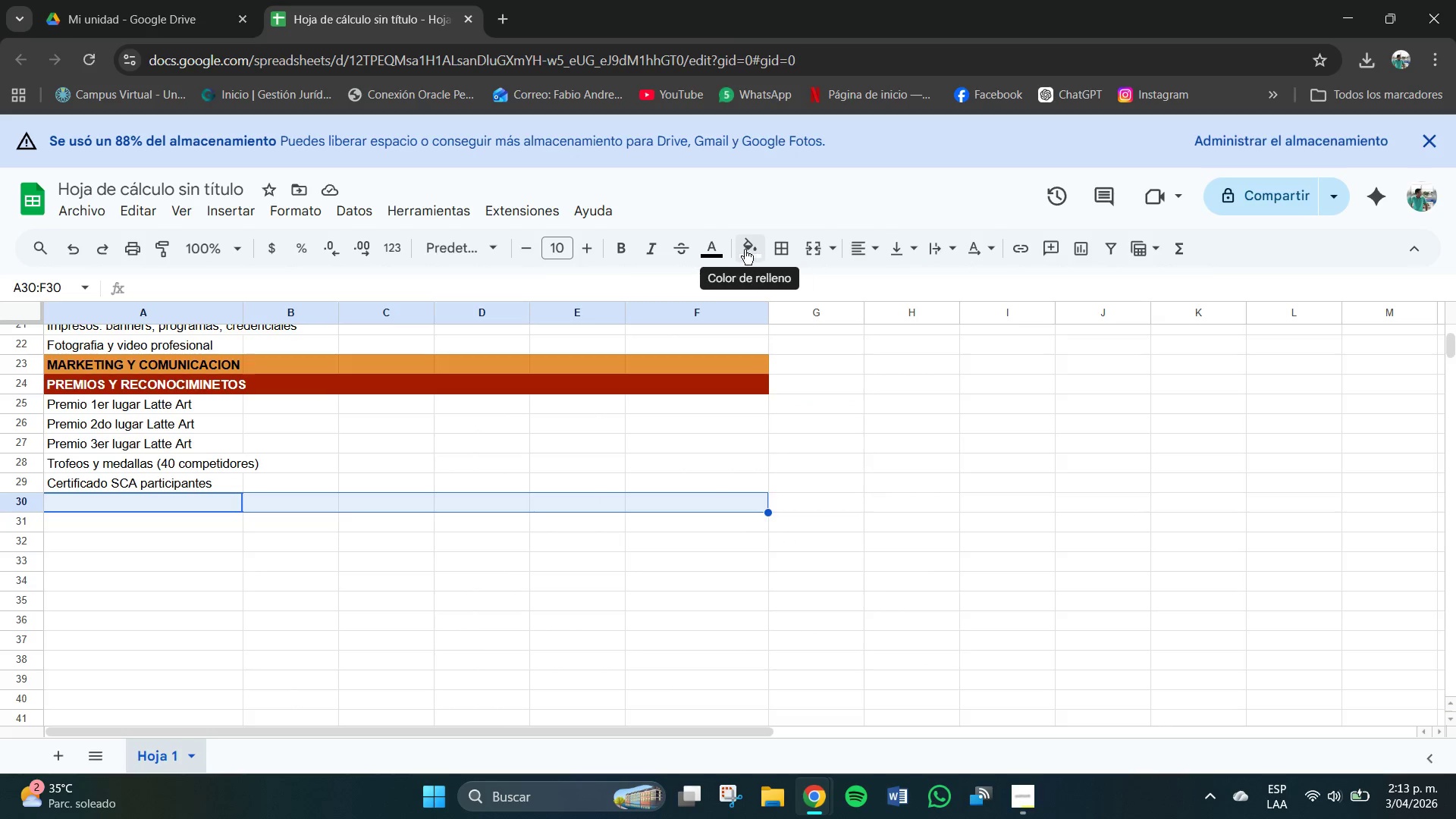 
left_click([742, 249])
 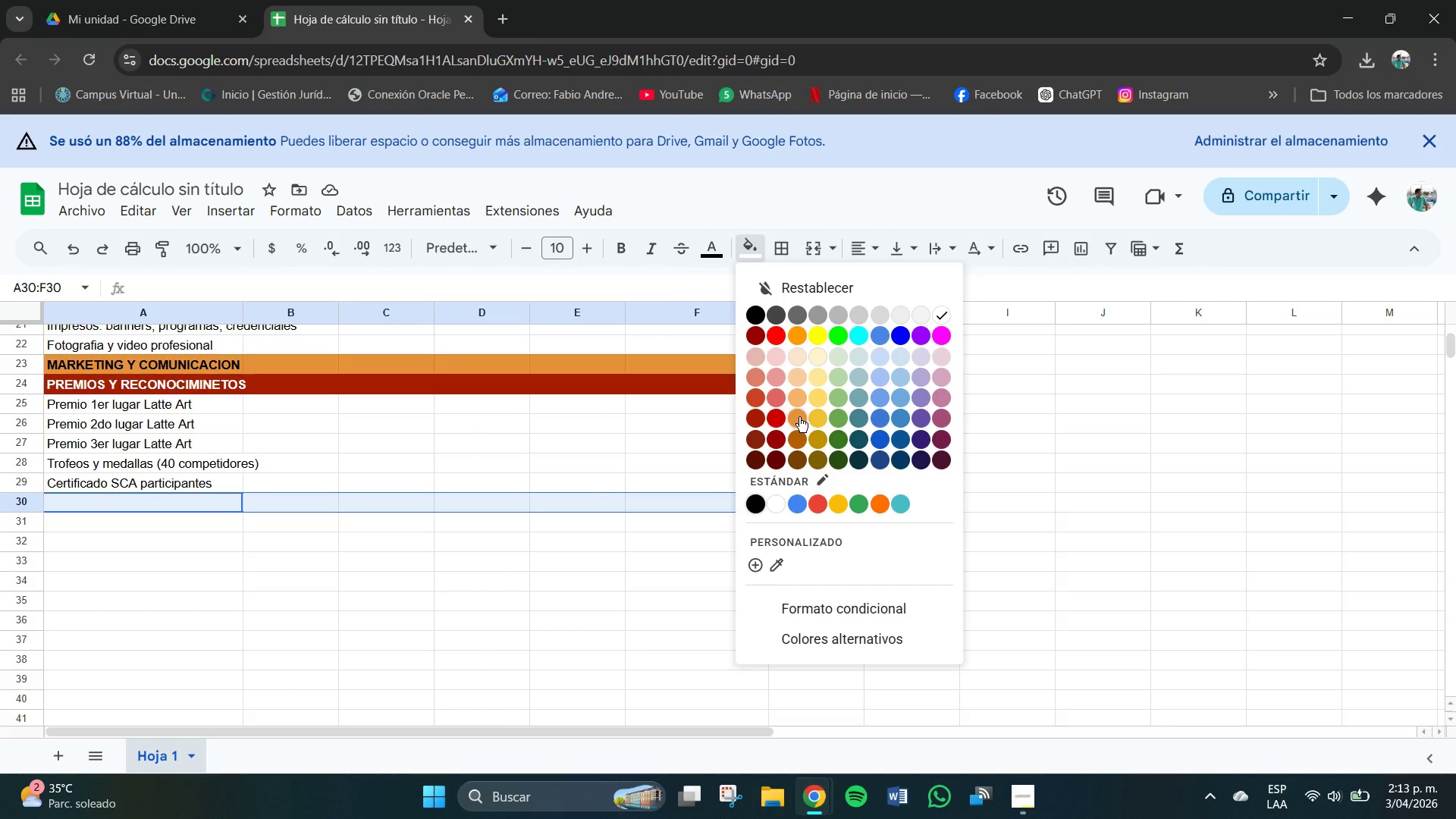 
left_click([801, 417])
 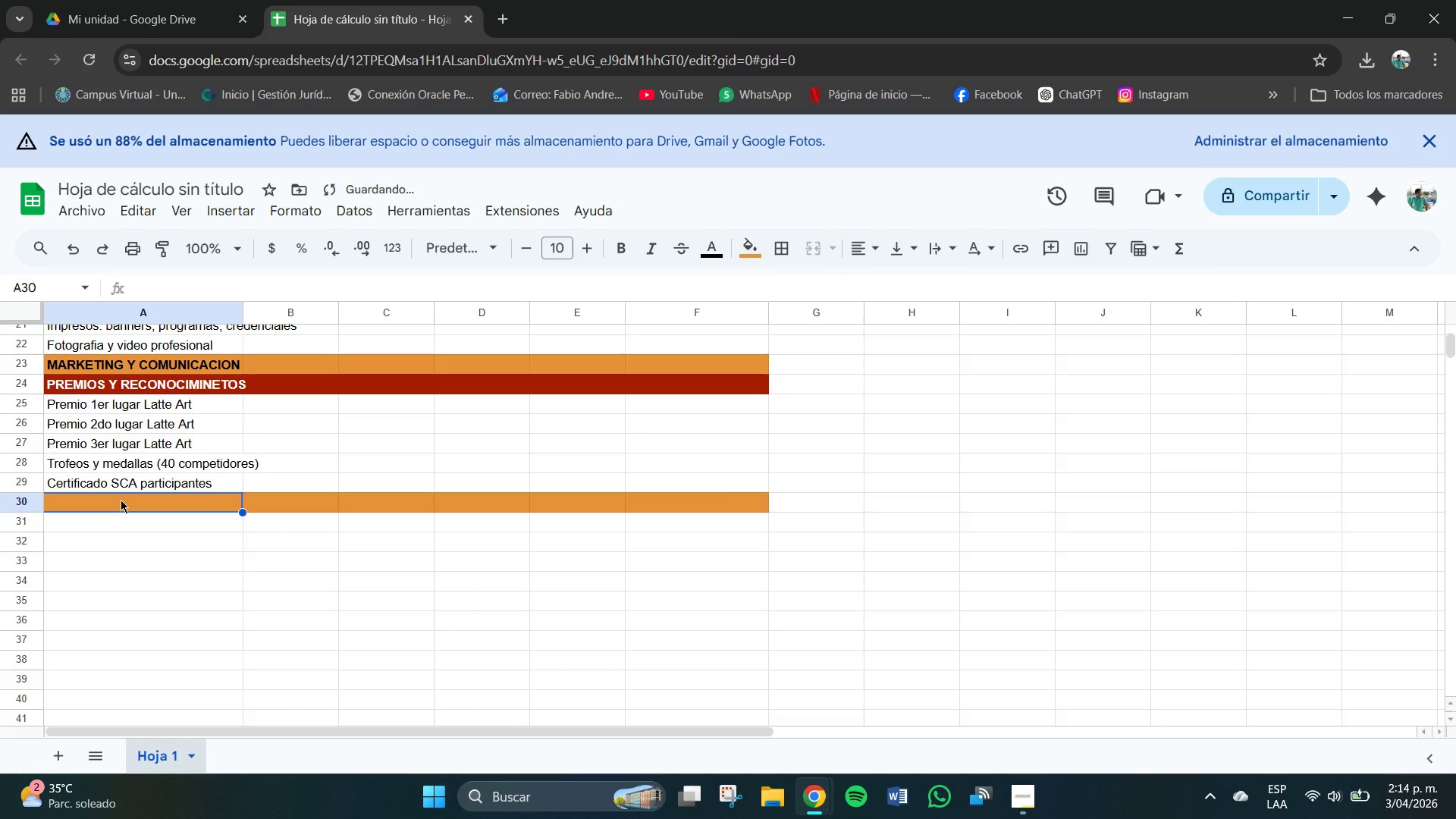 
double_click([121, 500])
 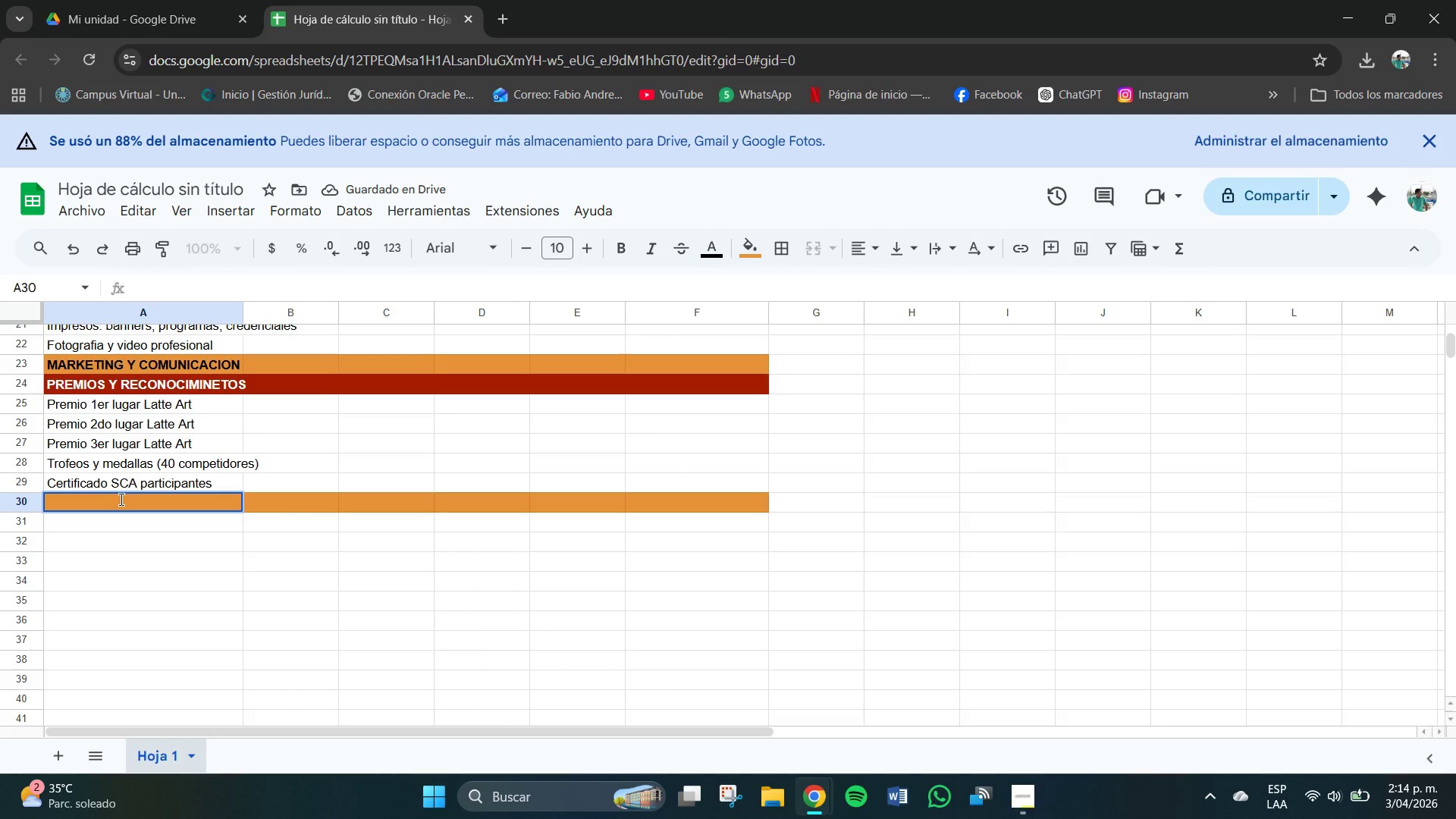 
key(Control+B)
 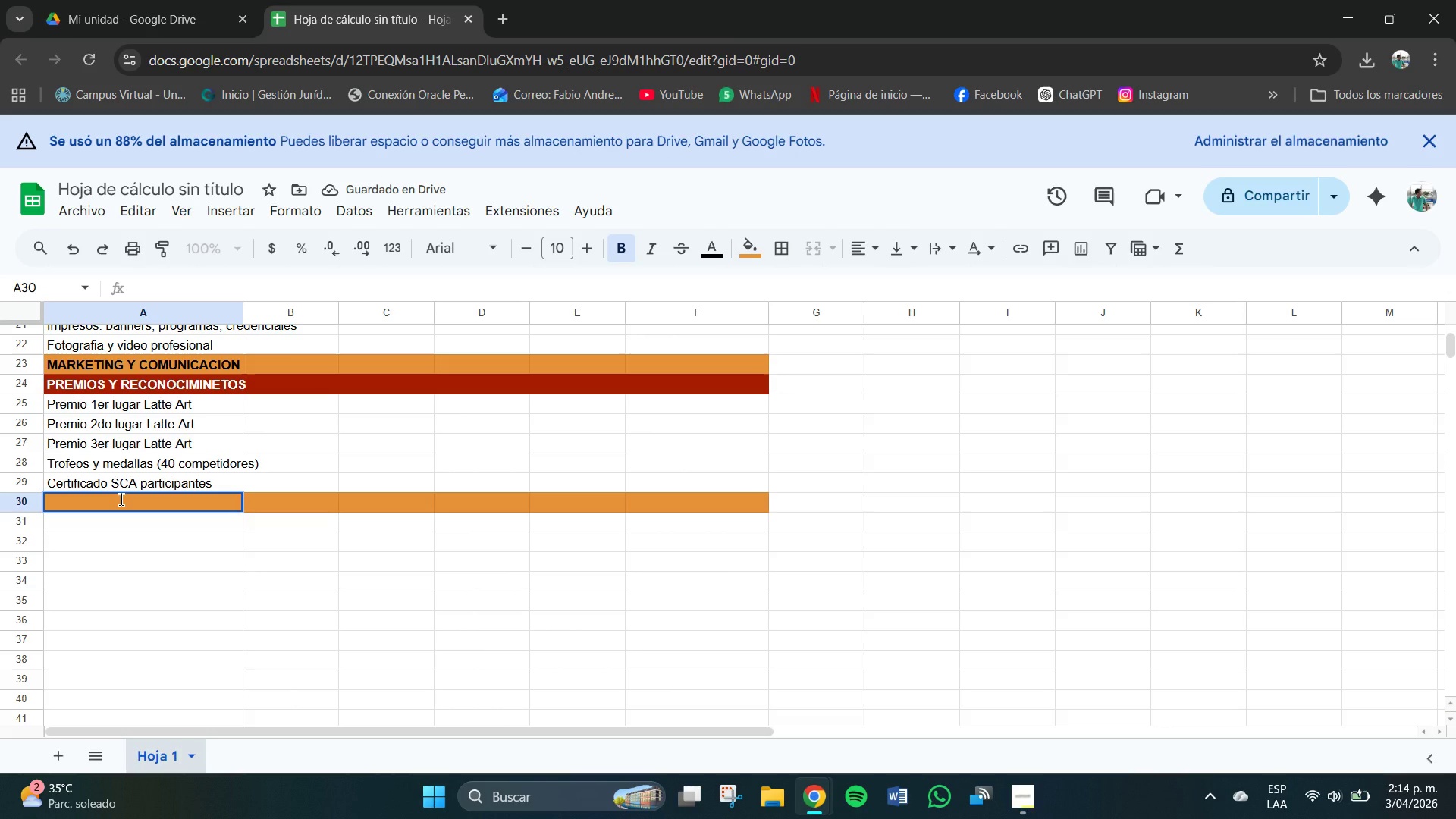 
type(PREMIOS Y RE)
 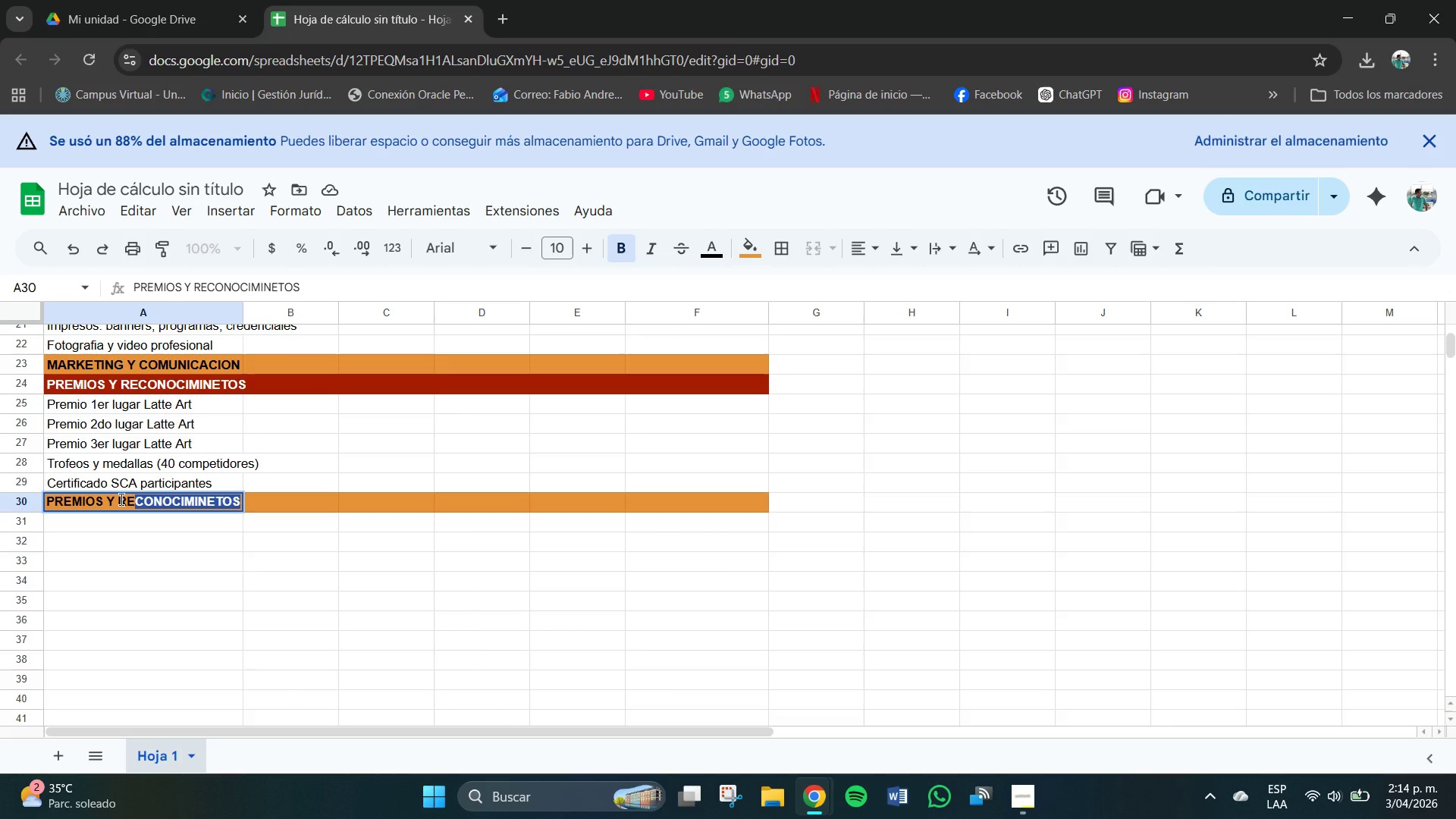 
wait(6.23)
 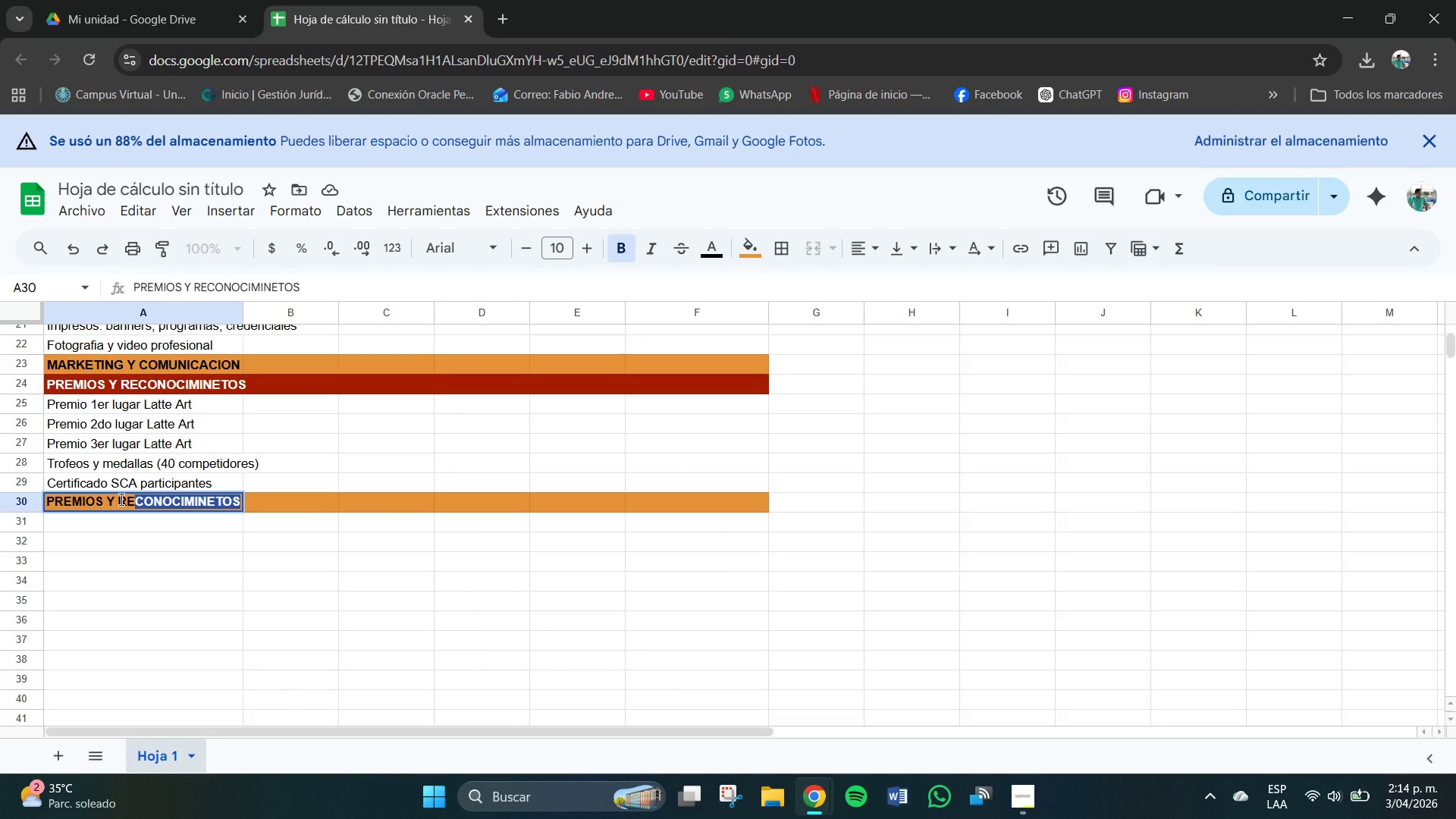 
left_click([203, 502])
 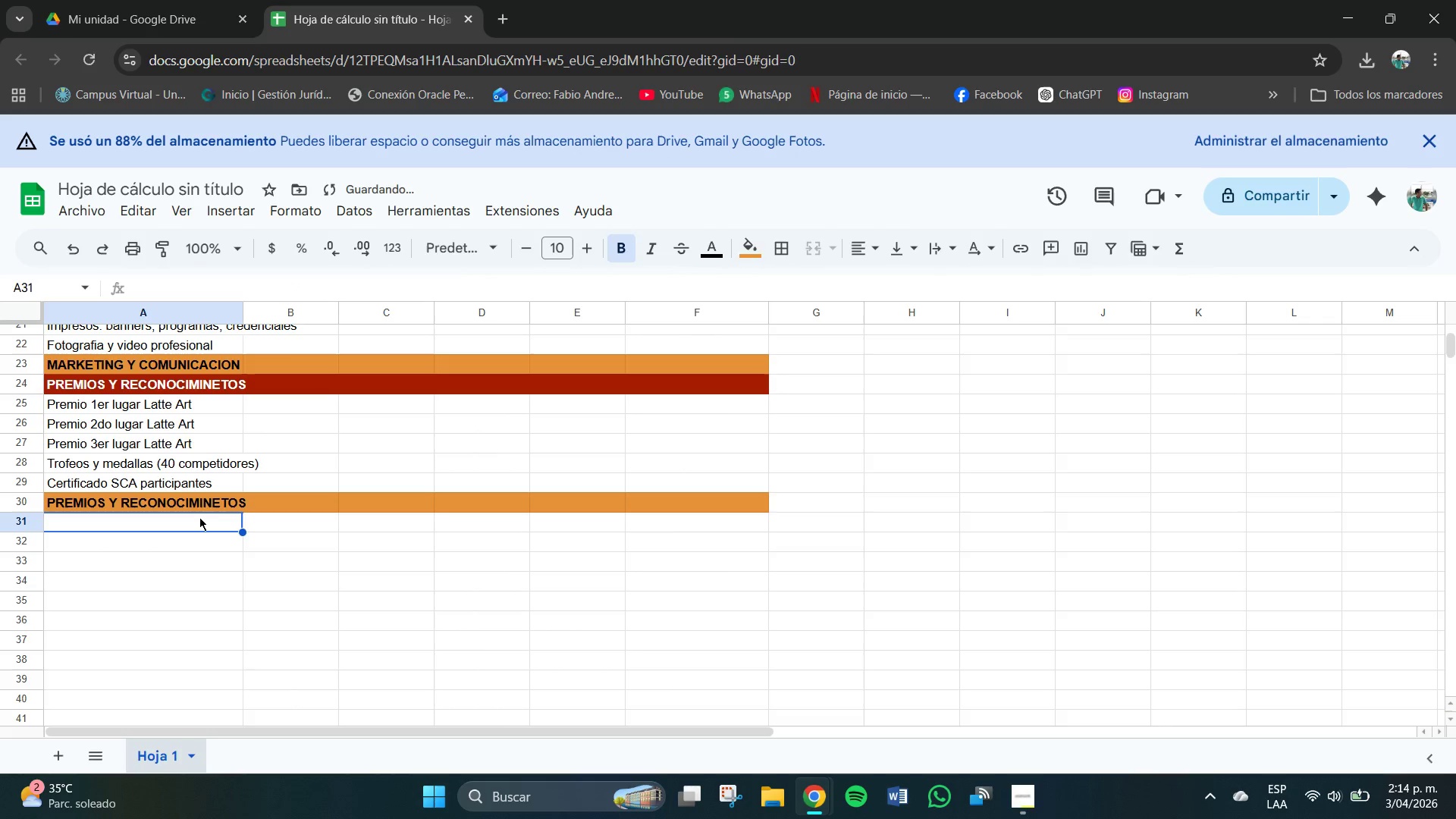 
left_click([199, 517])
 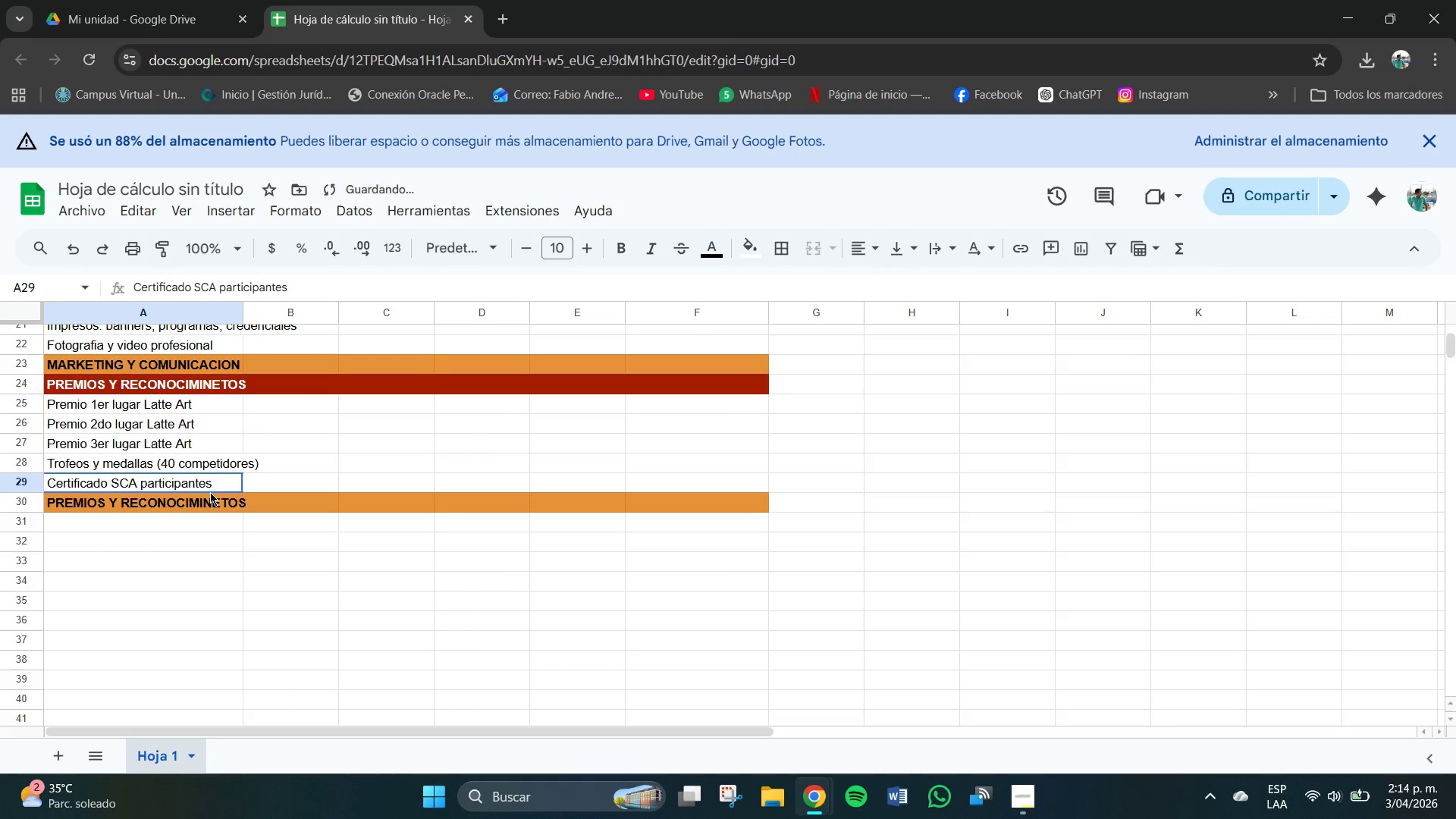 
double_click([210, 492])
 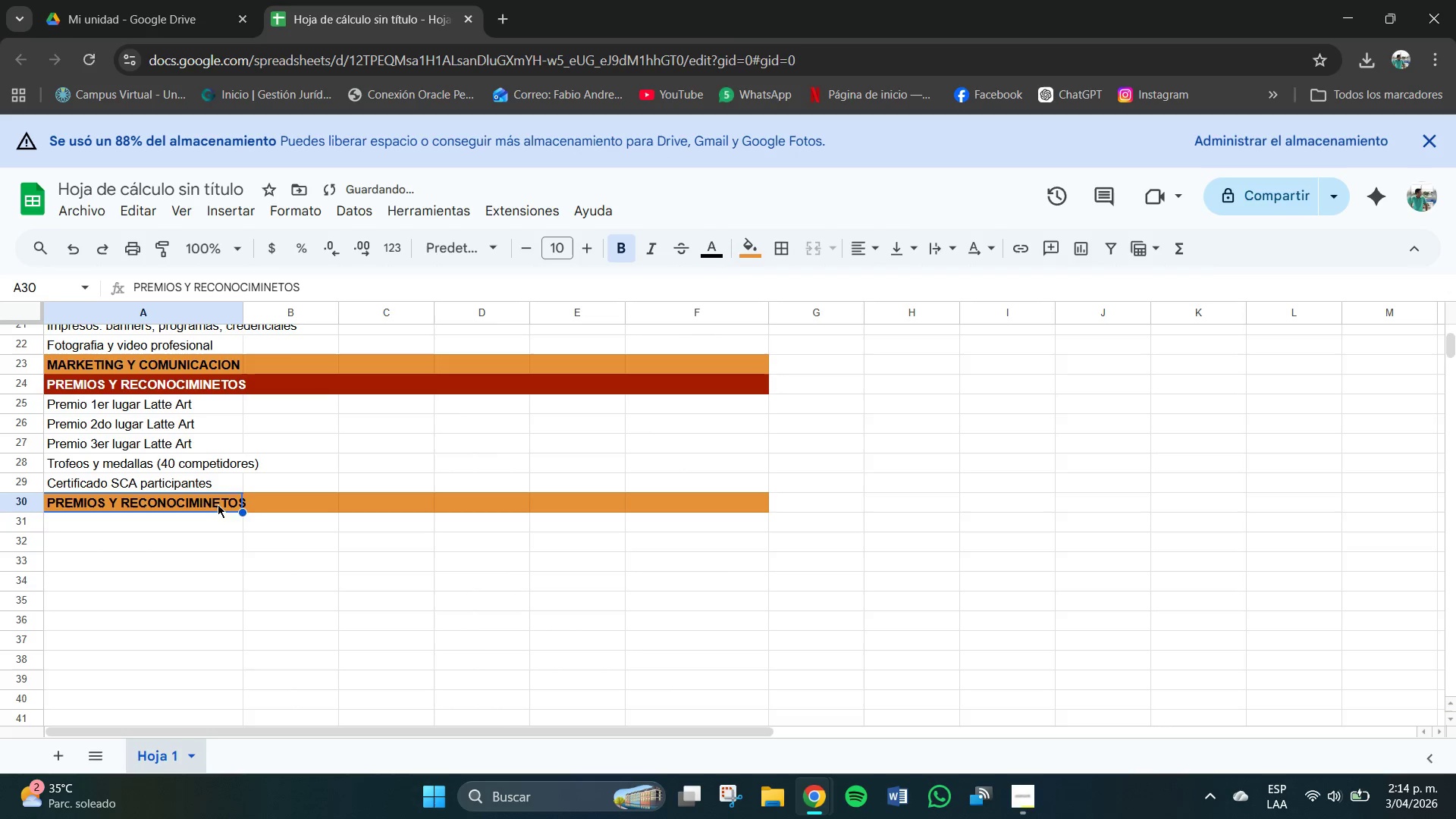 
double_click([218, 504])
 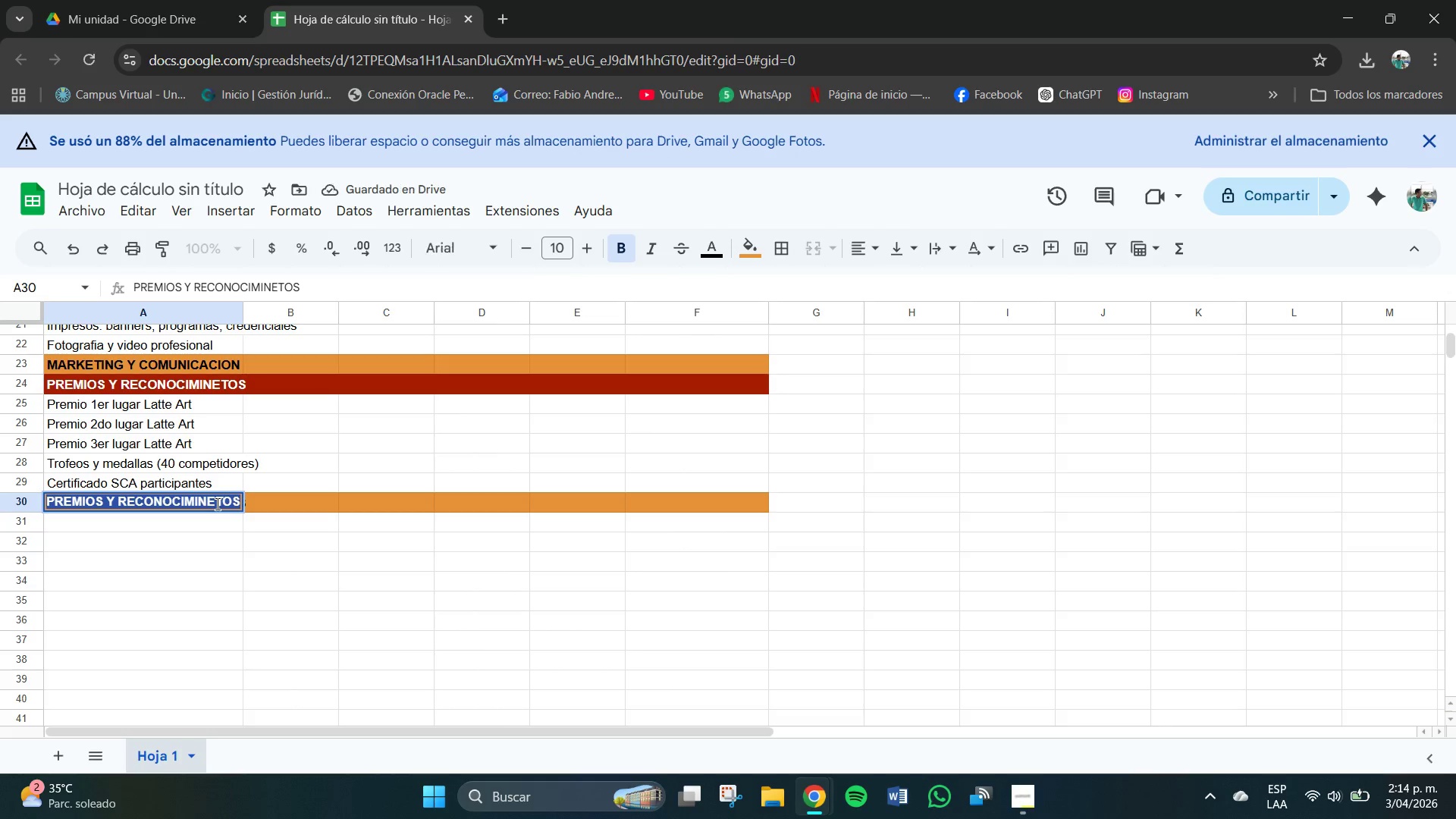 
triple_click([218, 504])
 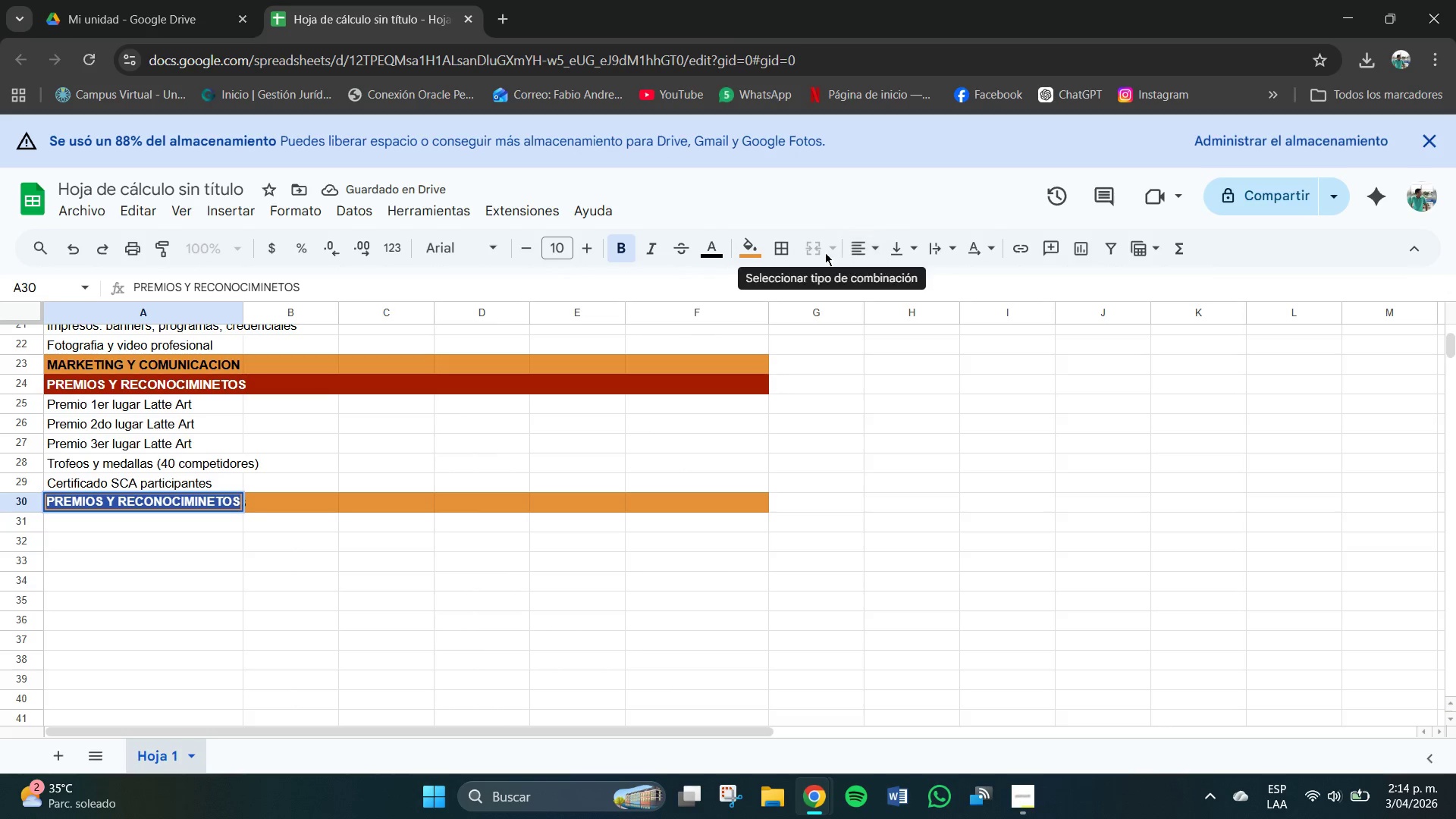 
left_click([864, 248])
 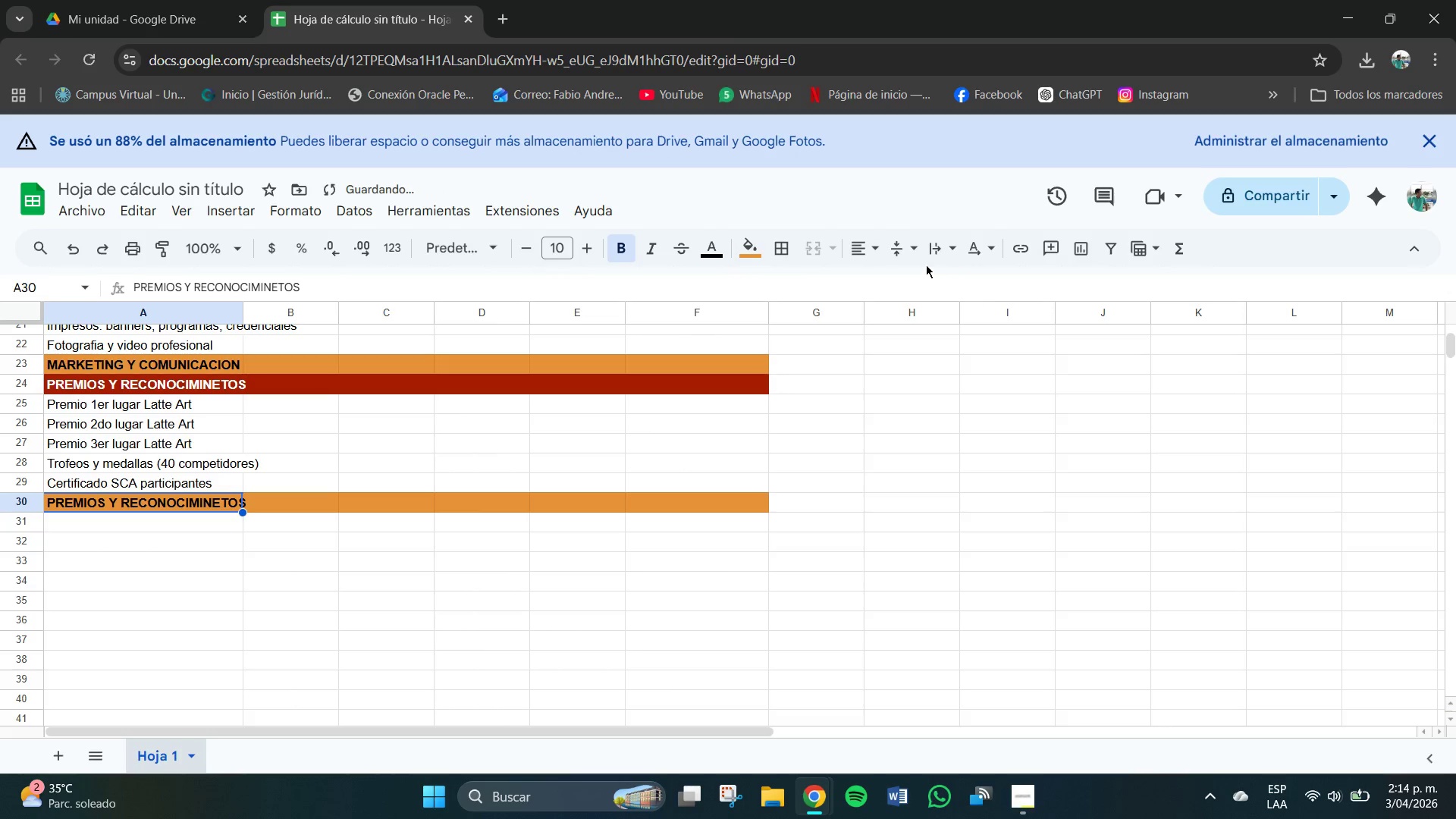 
left_click([939, 246])
 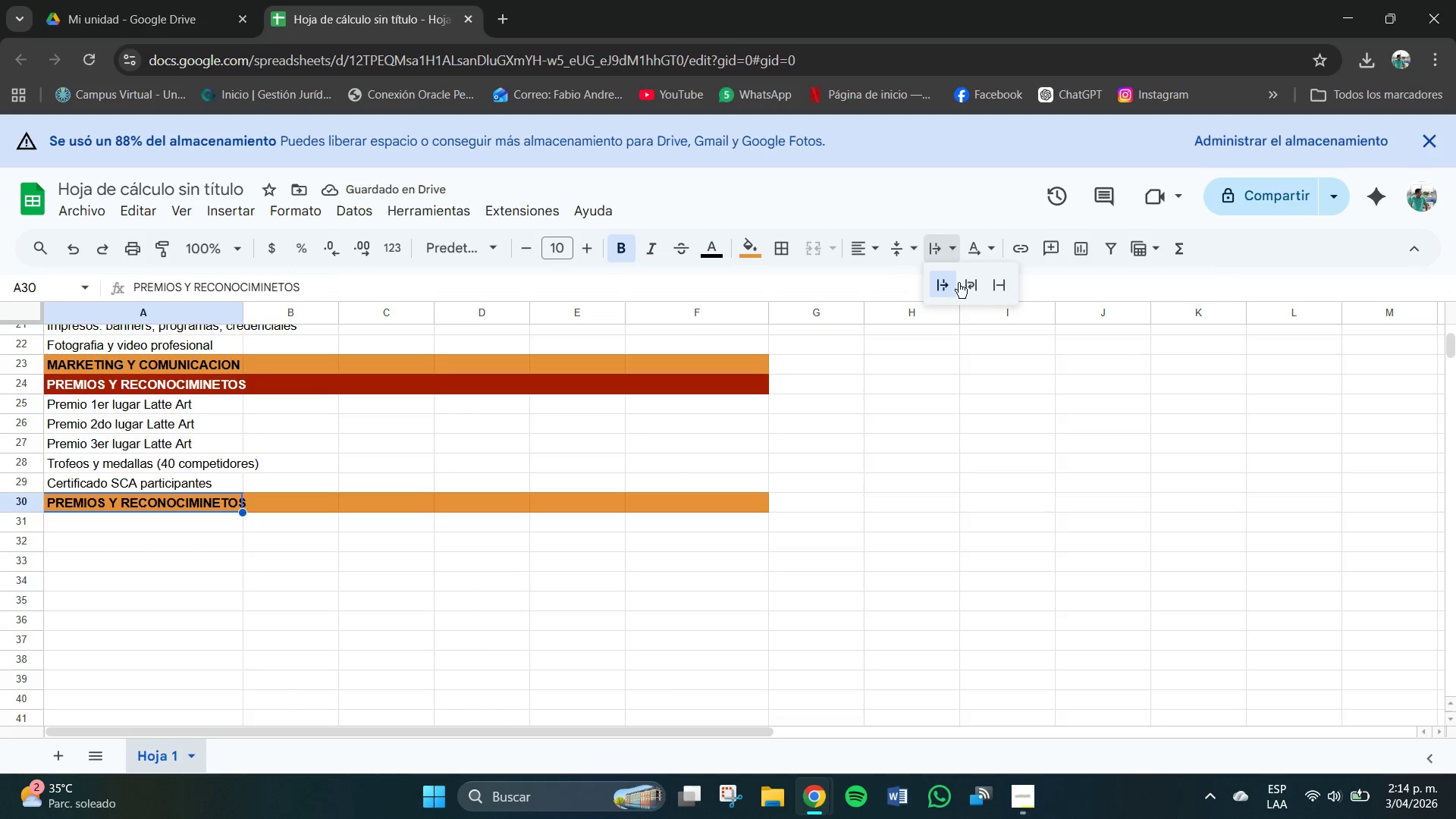 
left_click([964, 285])
 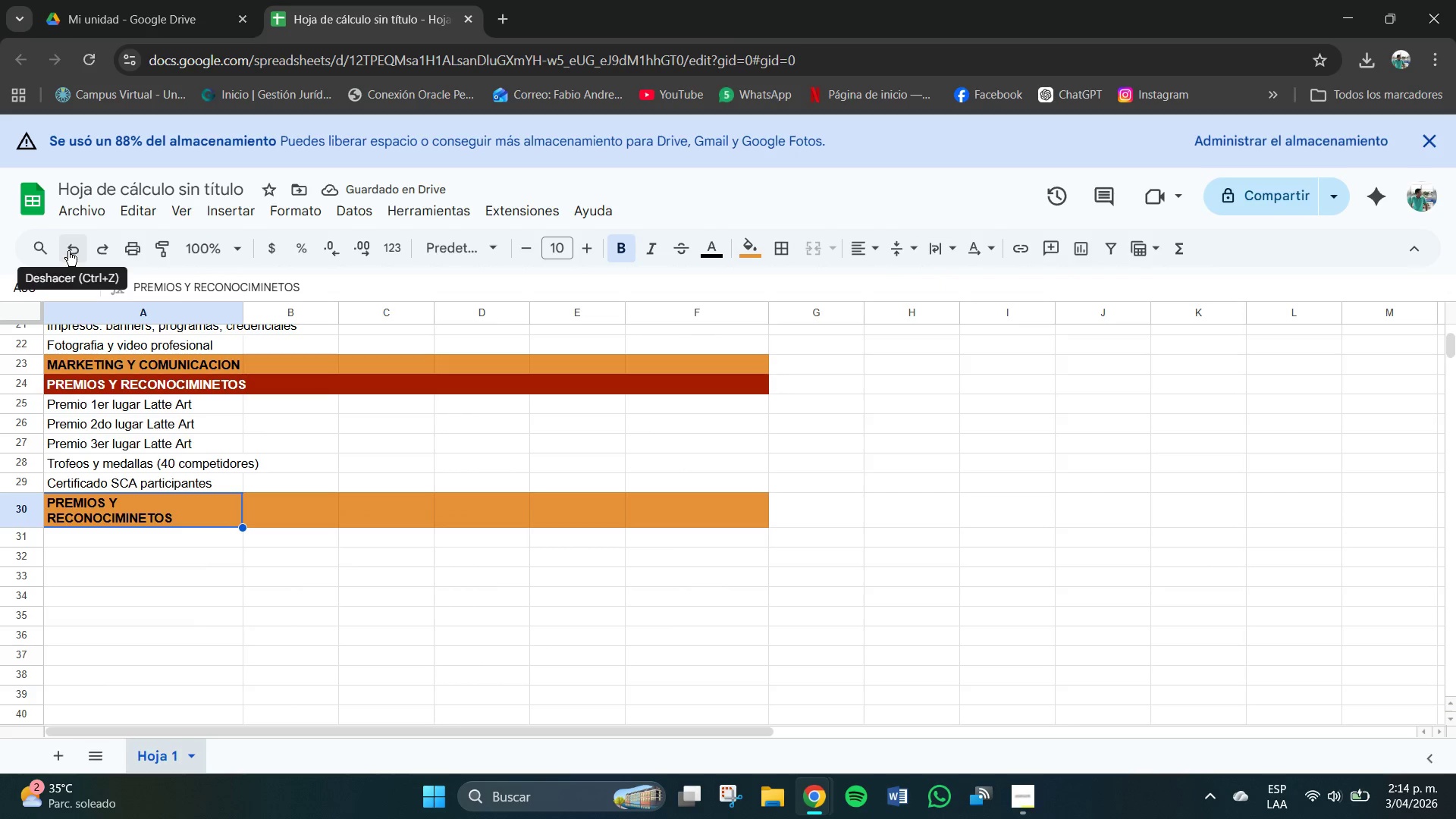 
left_click([184, 526])
 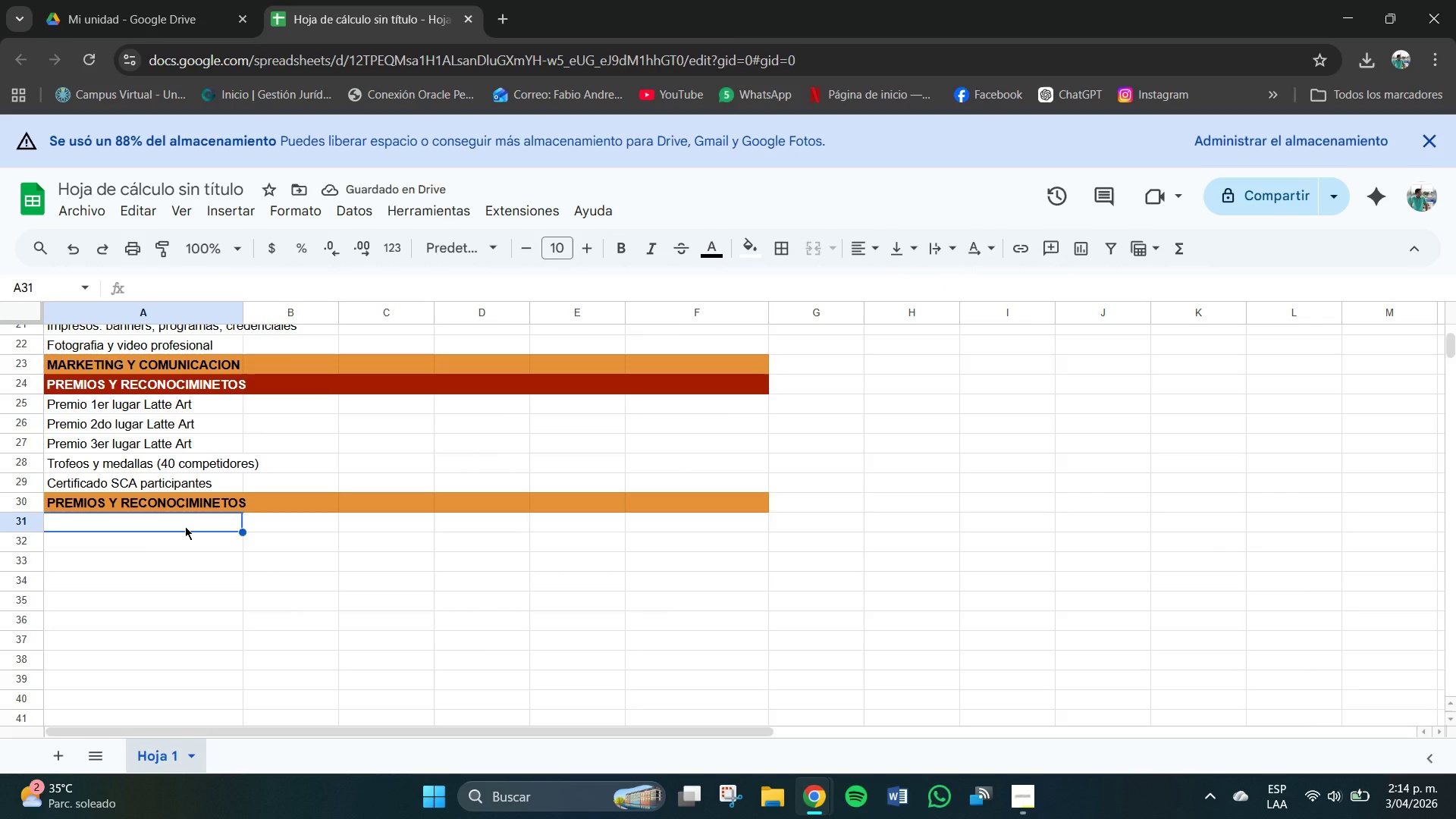 
left_click_drag(start_coordinate=[185, 526], to_coordinate=[717, 526])
 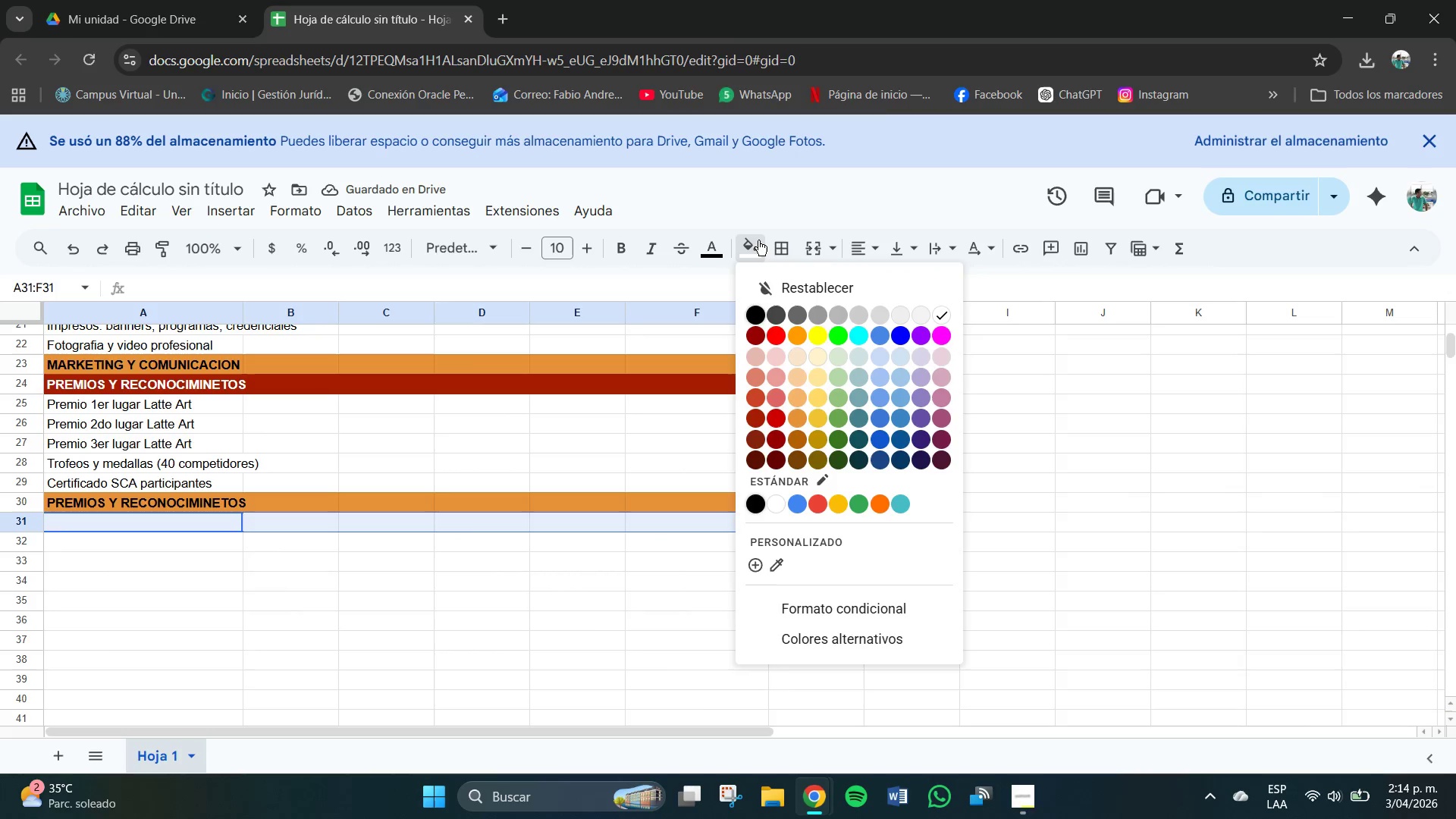 
left_click([758, 240])
 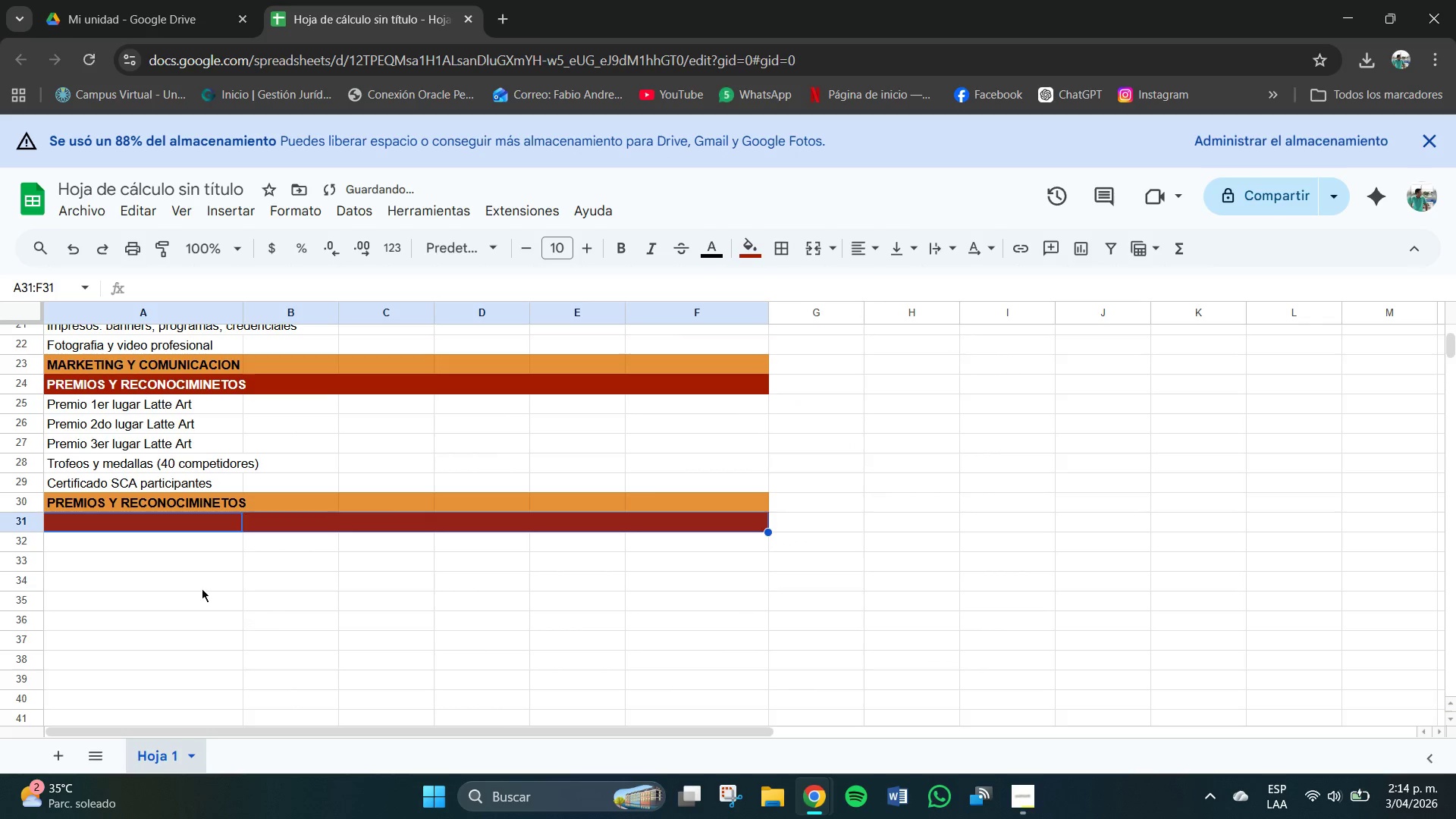 
double_click([136, 522])
 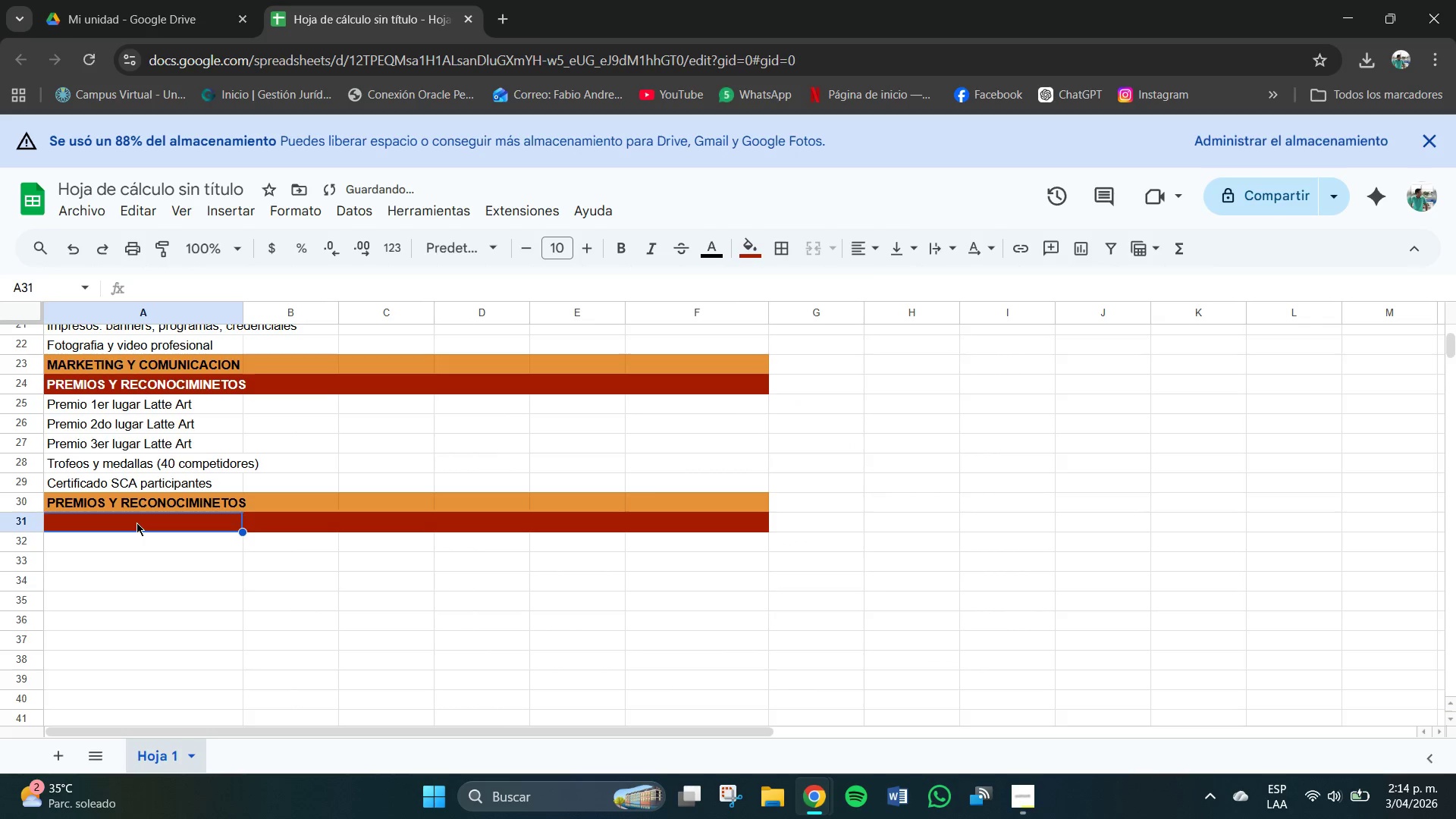 
double_click([136, 522])
 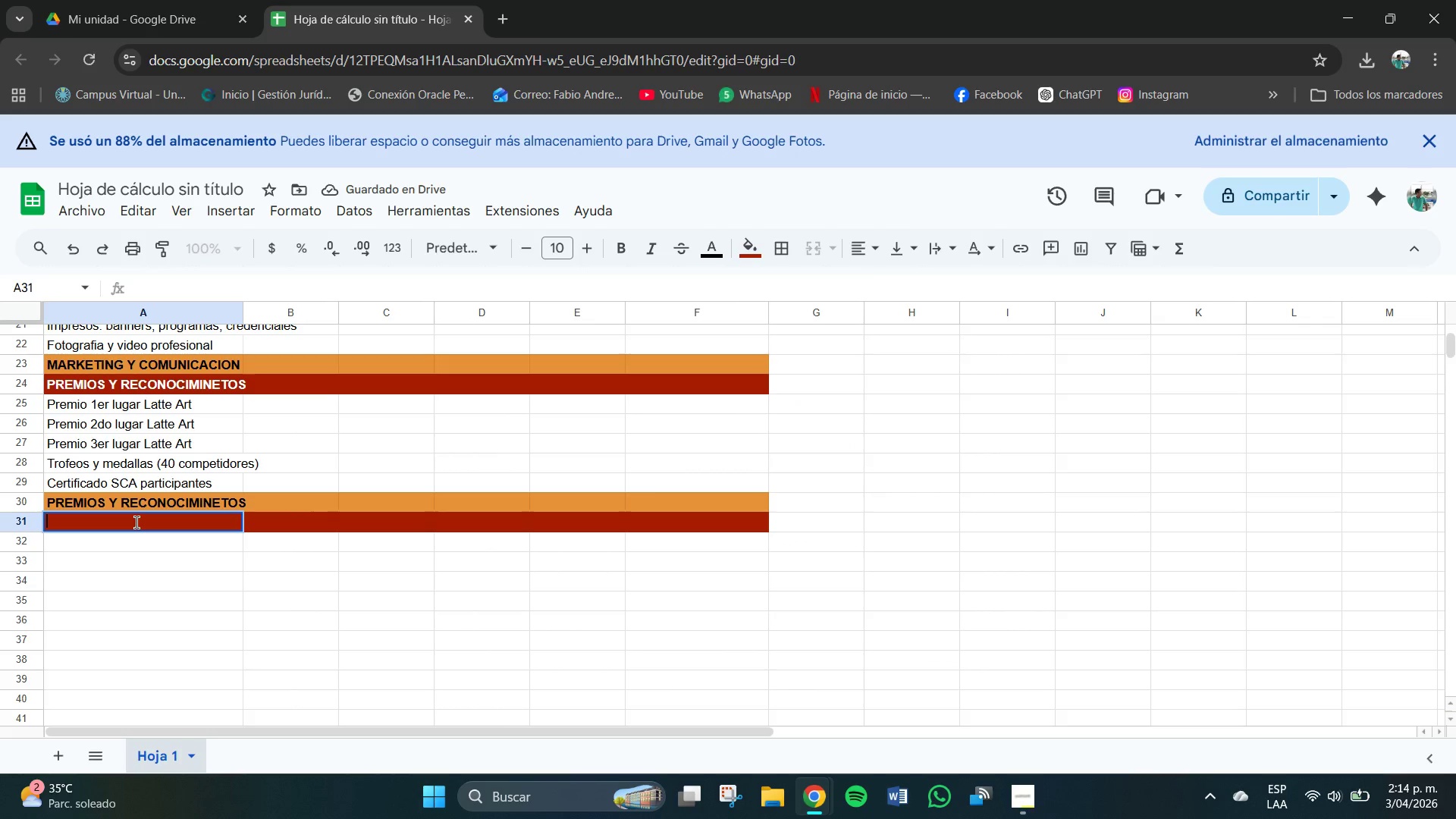 
key(Control+N)
 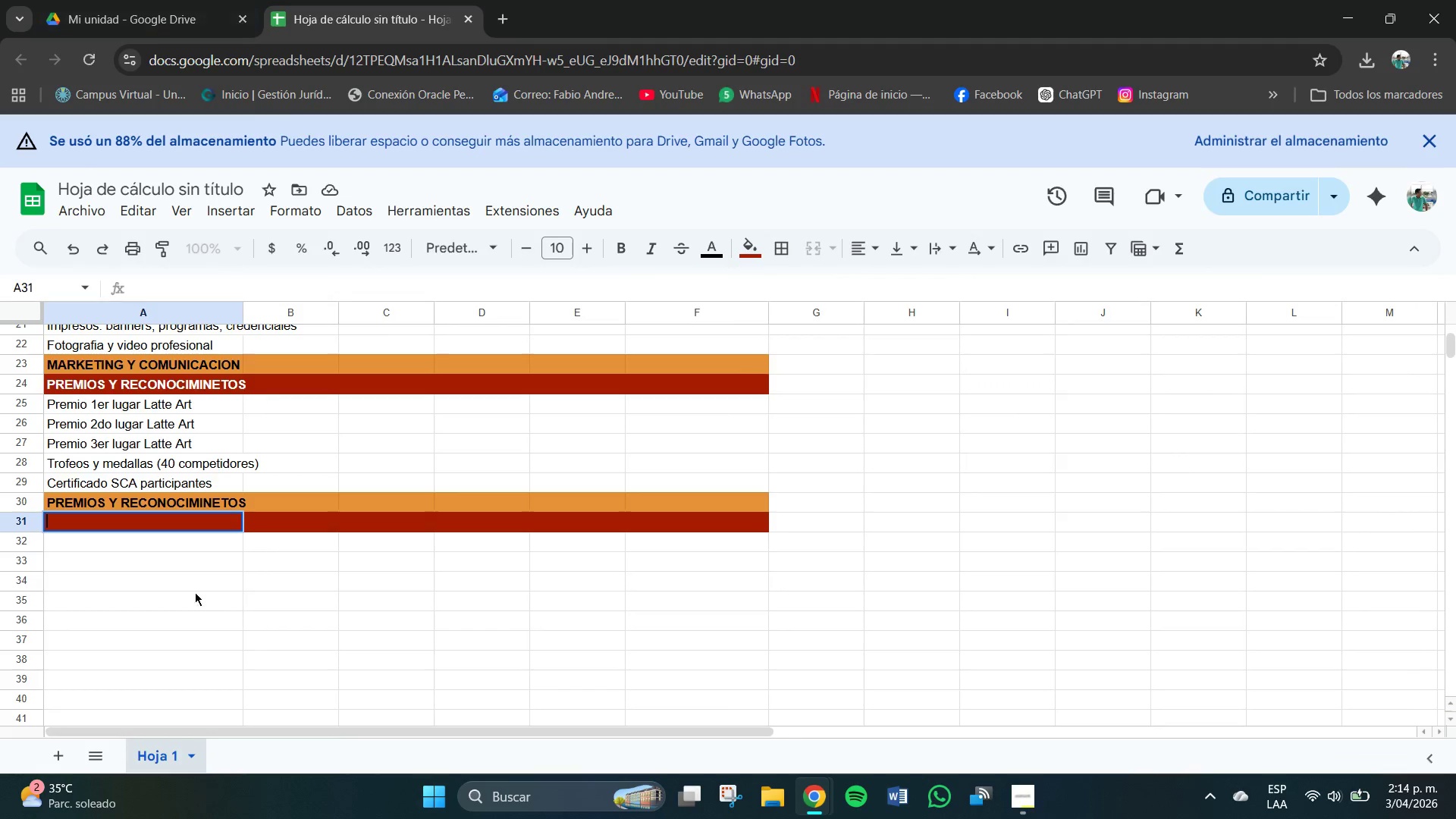 
left_click([164, 521])
 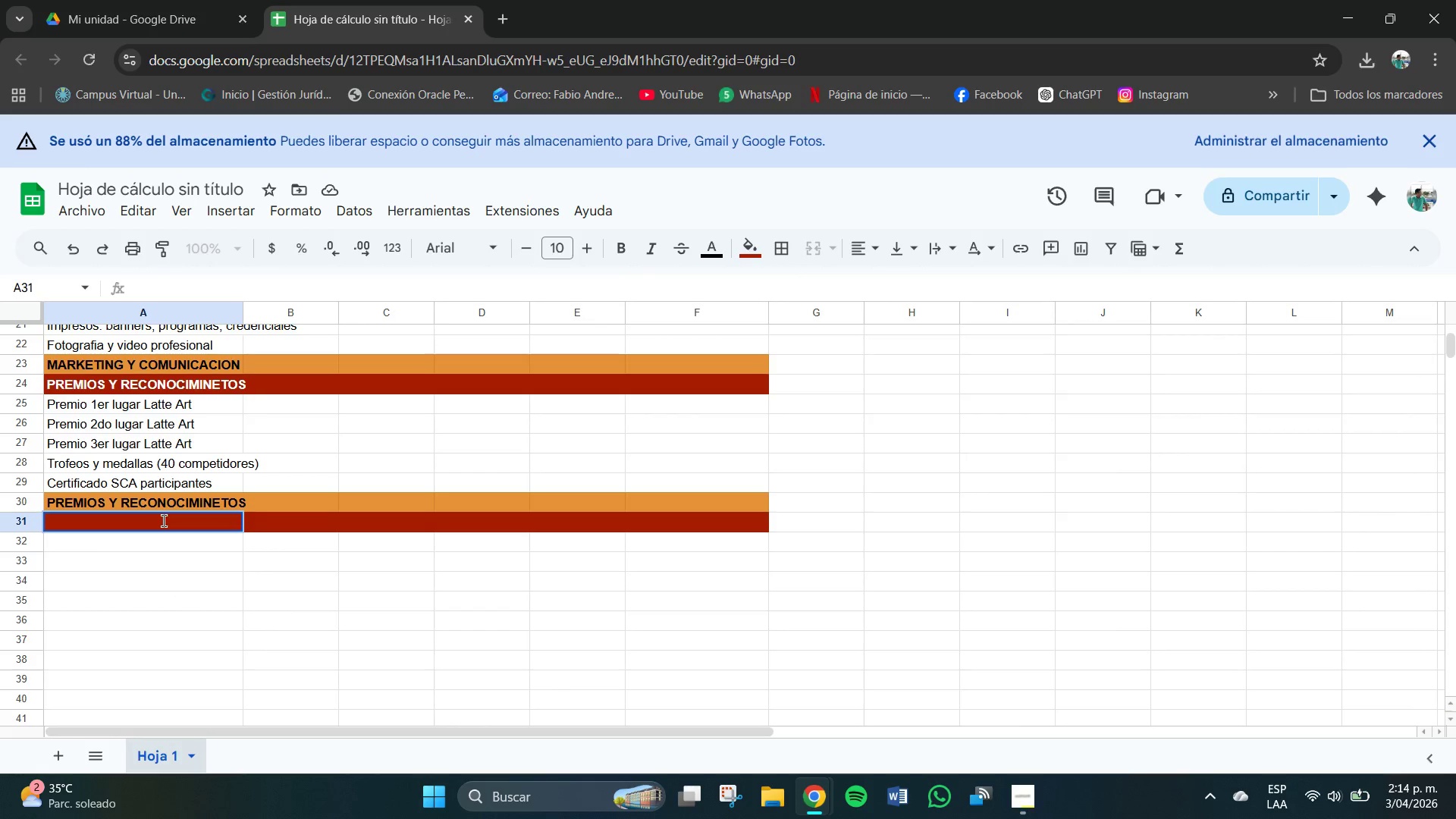 
key(Control+B)
 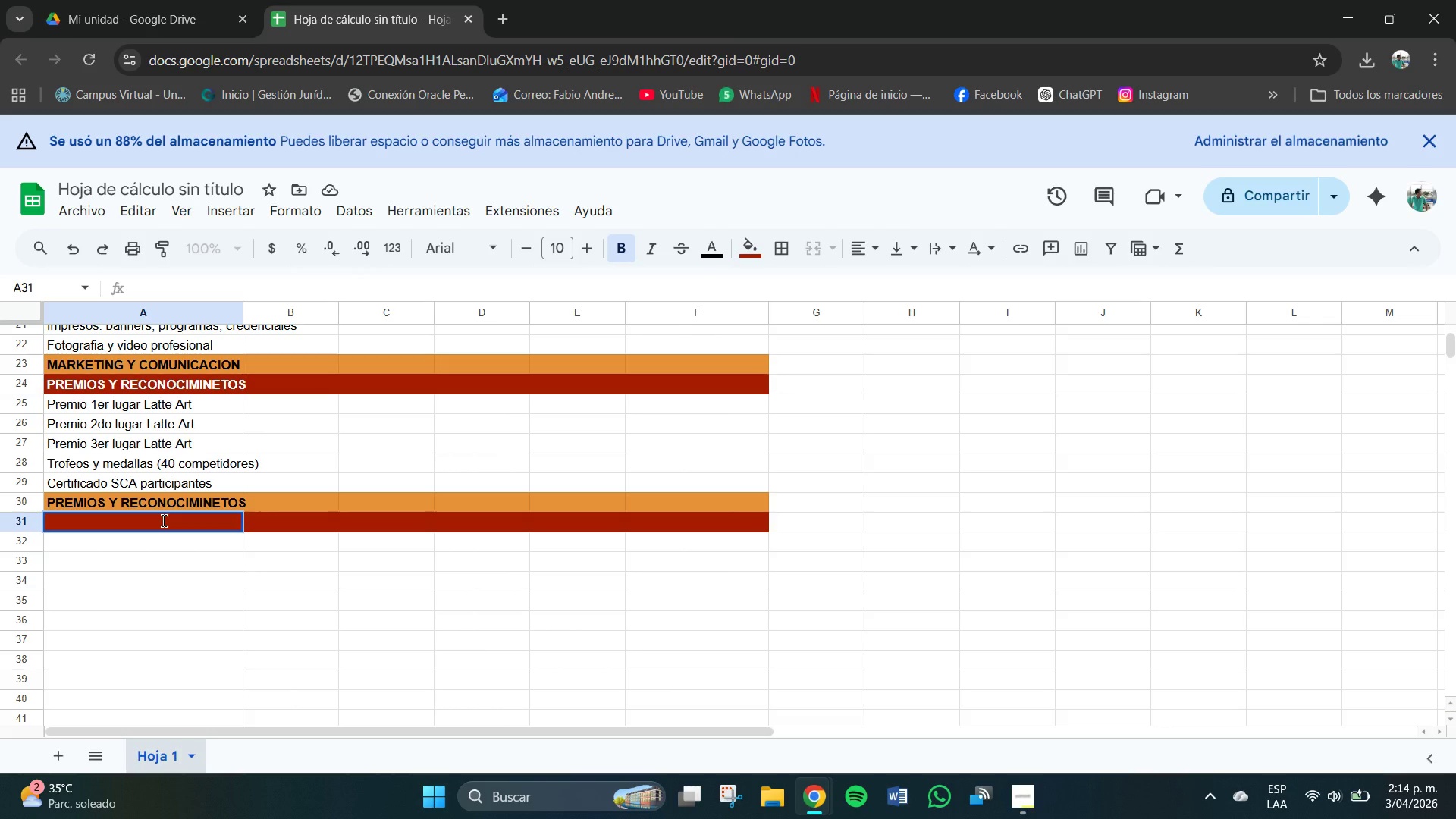 
type(SEGUROS Y CONTIGENCIAS)
 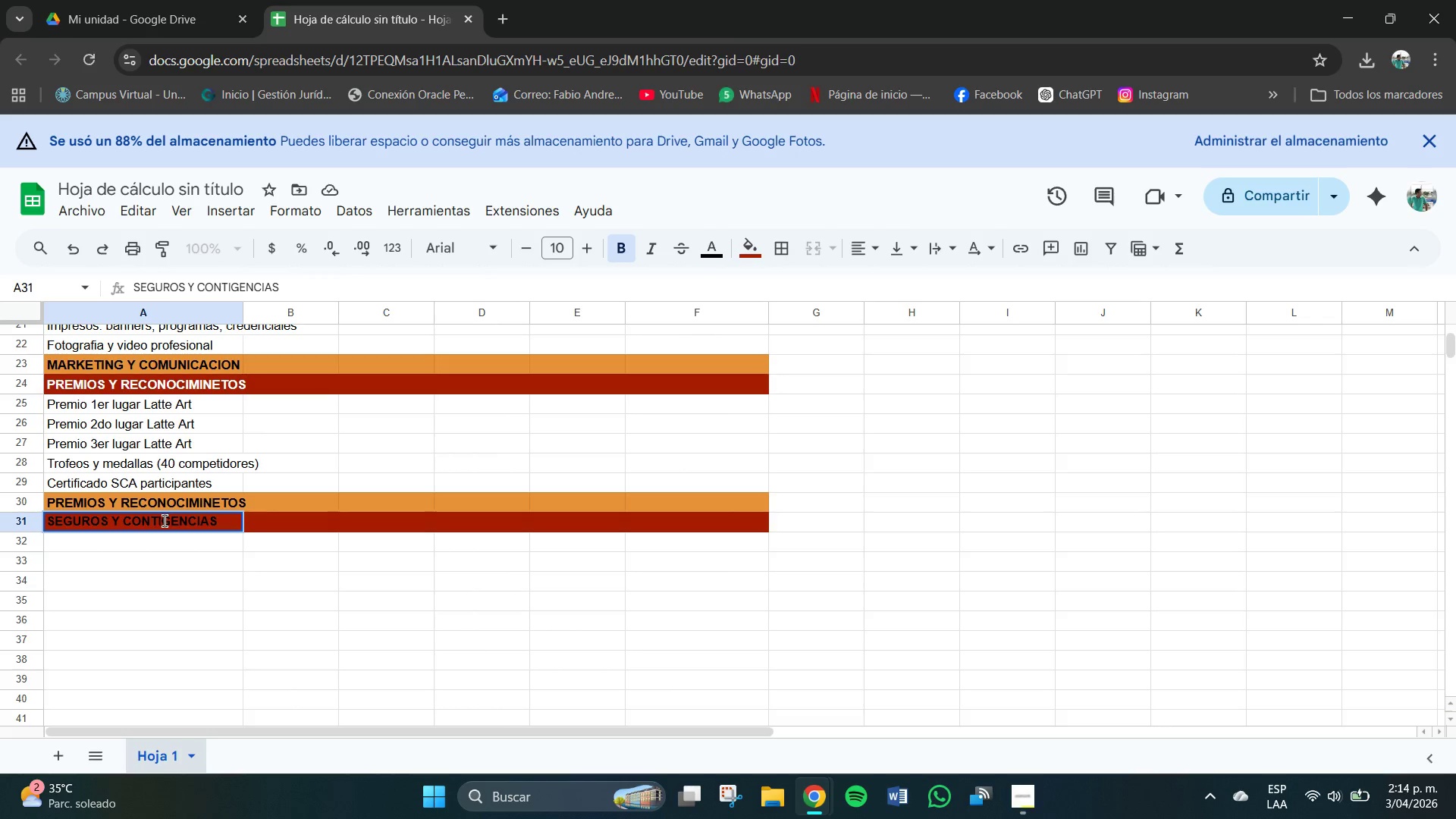 
left_click([189, 548])
 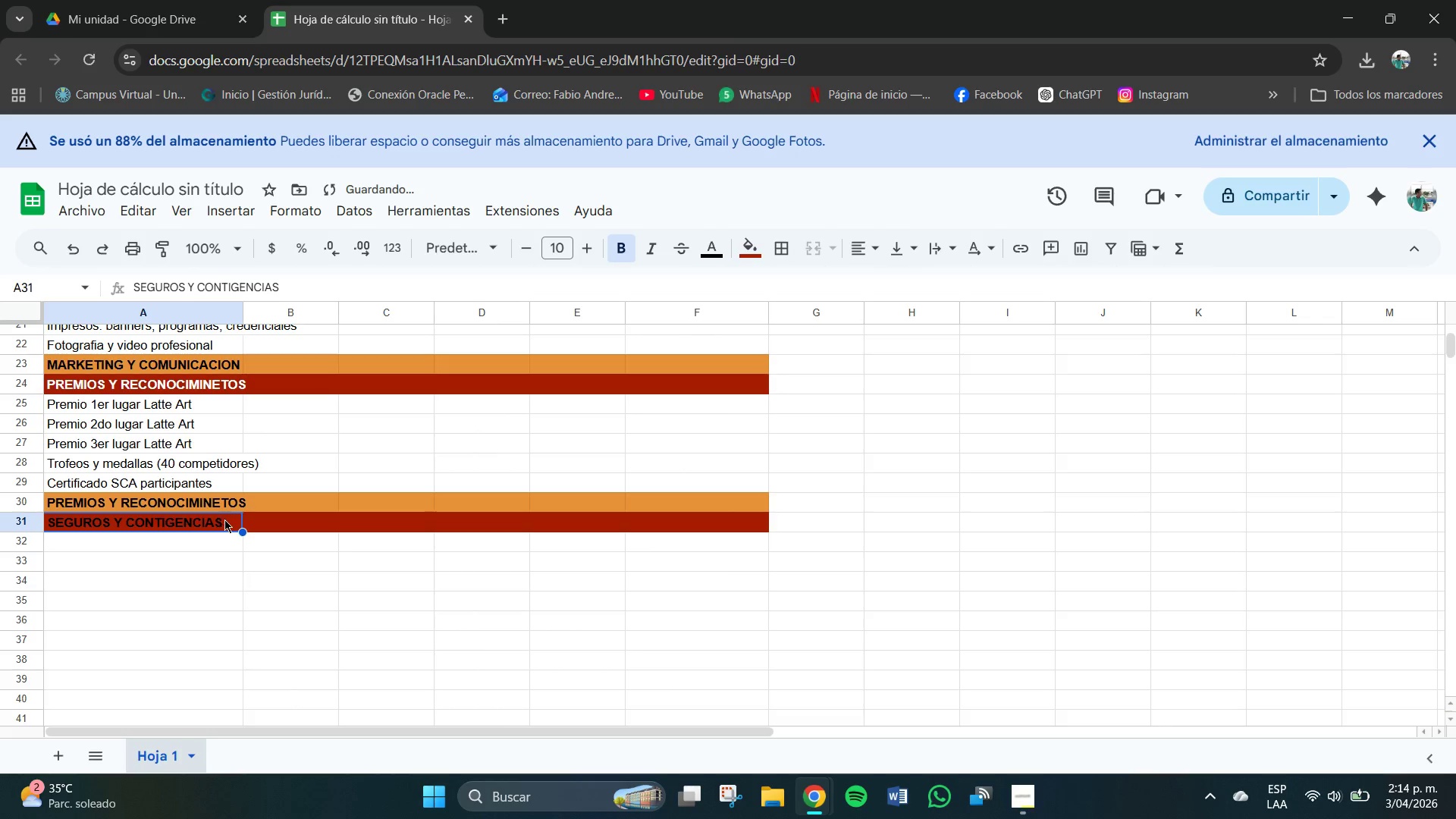 
left_click_drag(start_coordinate=[233, 518], to_coordinate=[758, 516])
 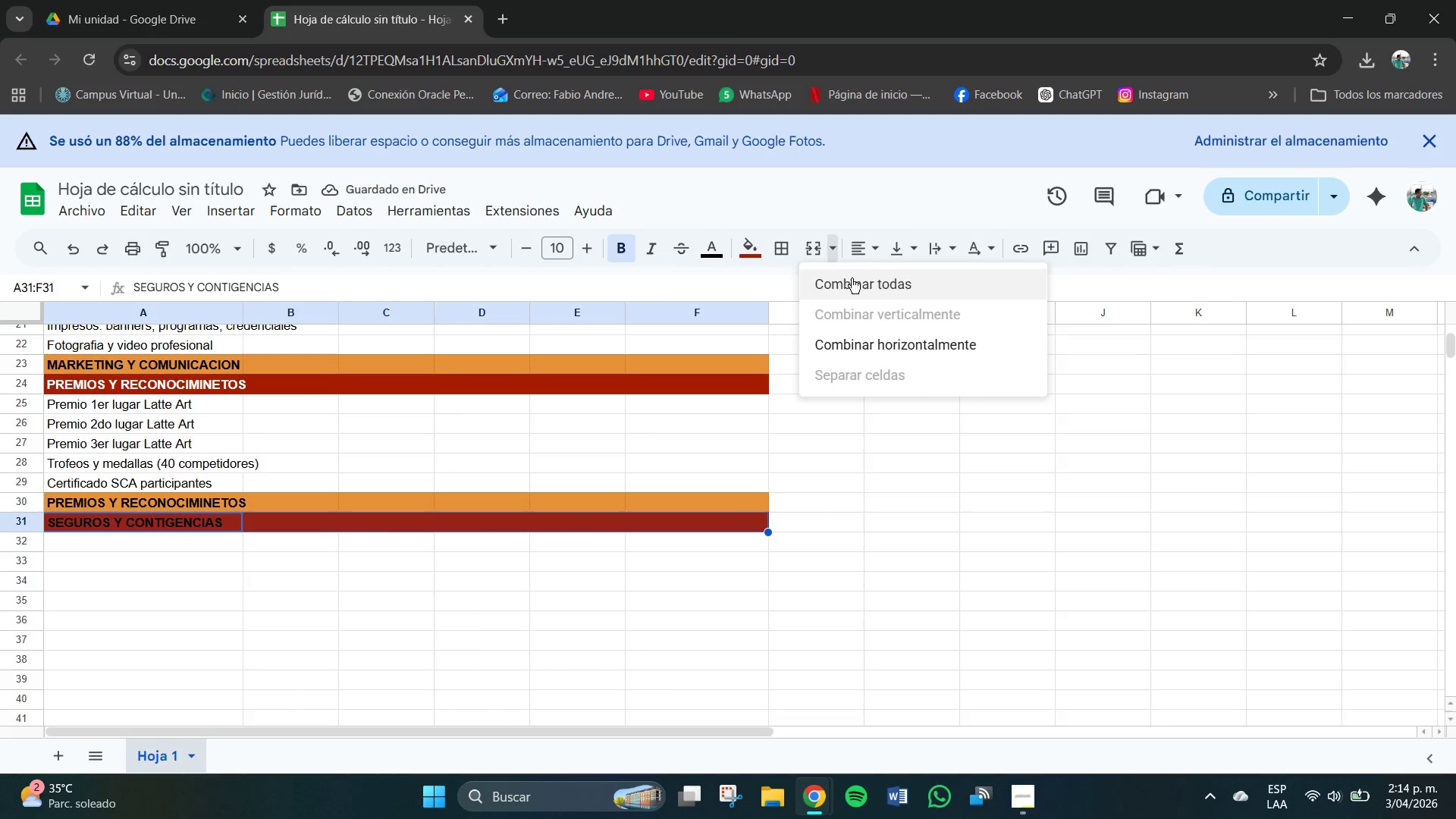 
left_click([857, 286])
 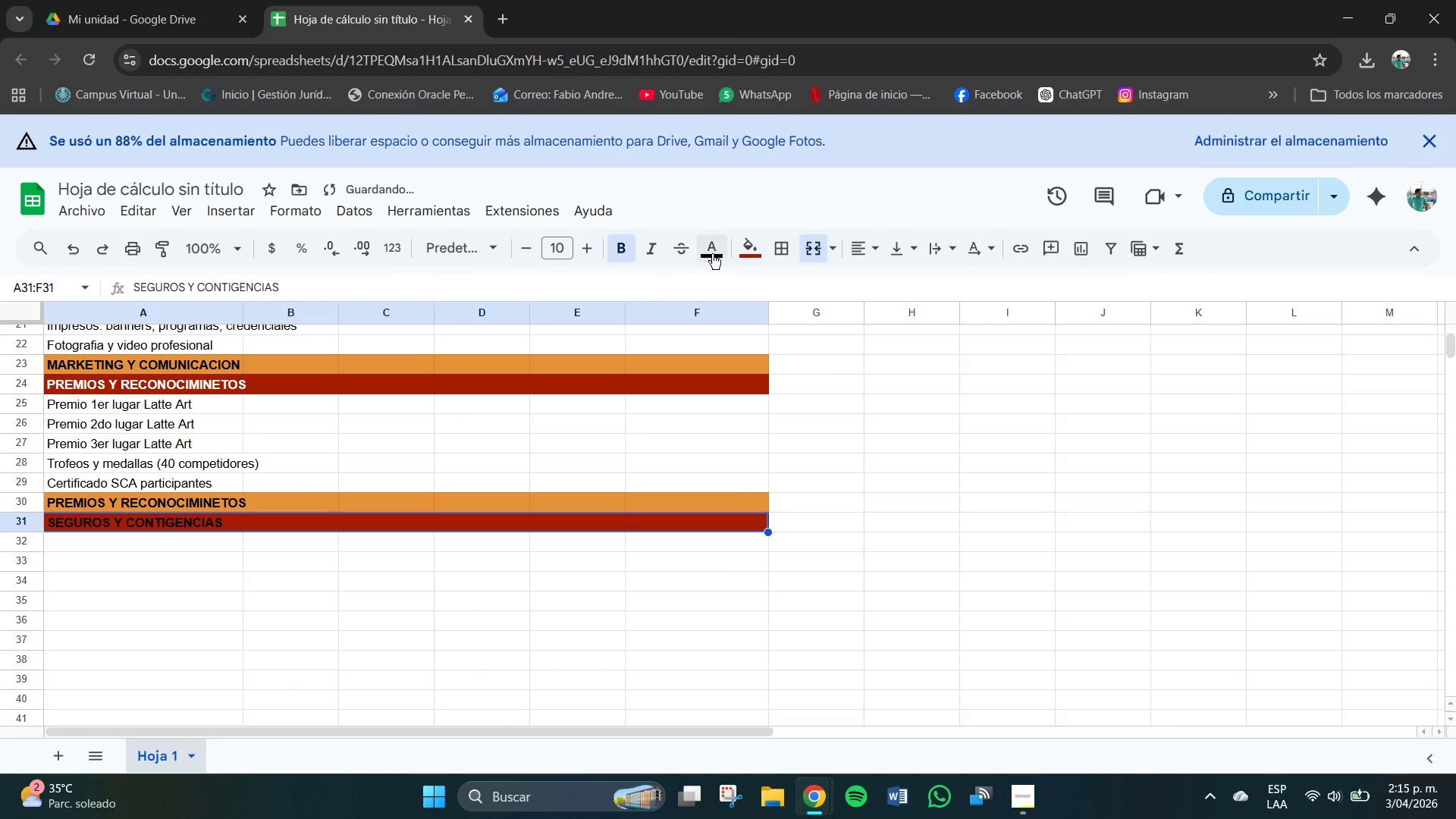 
left_click([713, 254])
 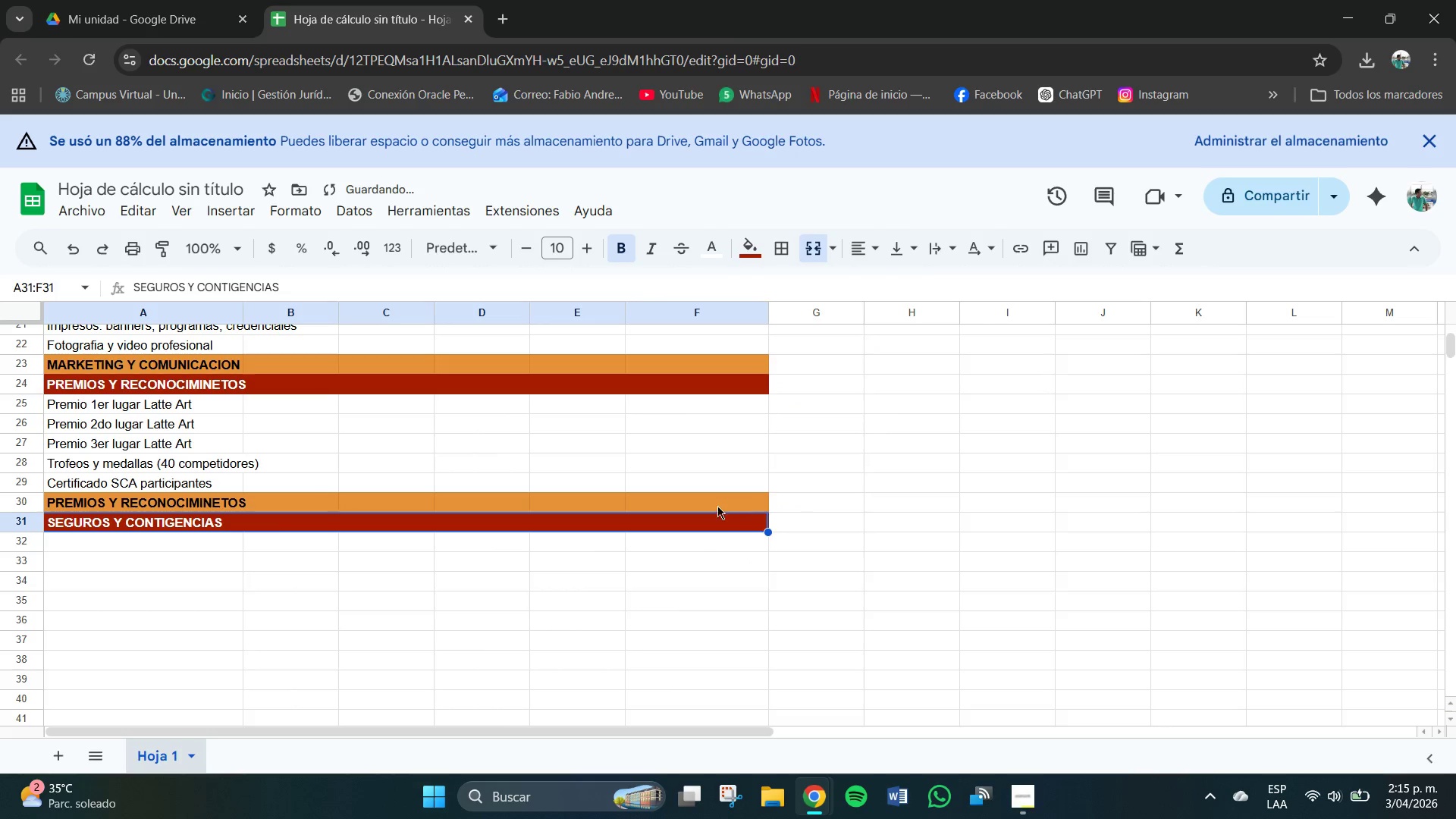 
left_click([127, 544])
 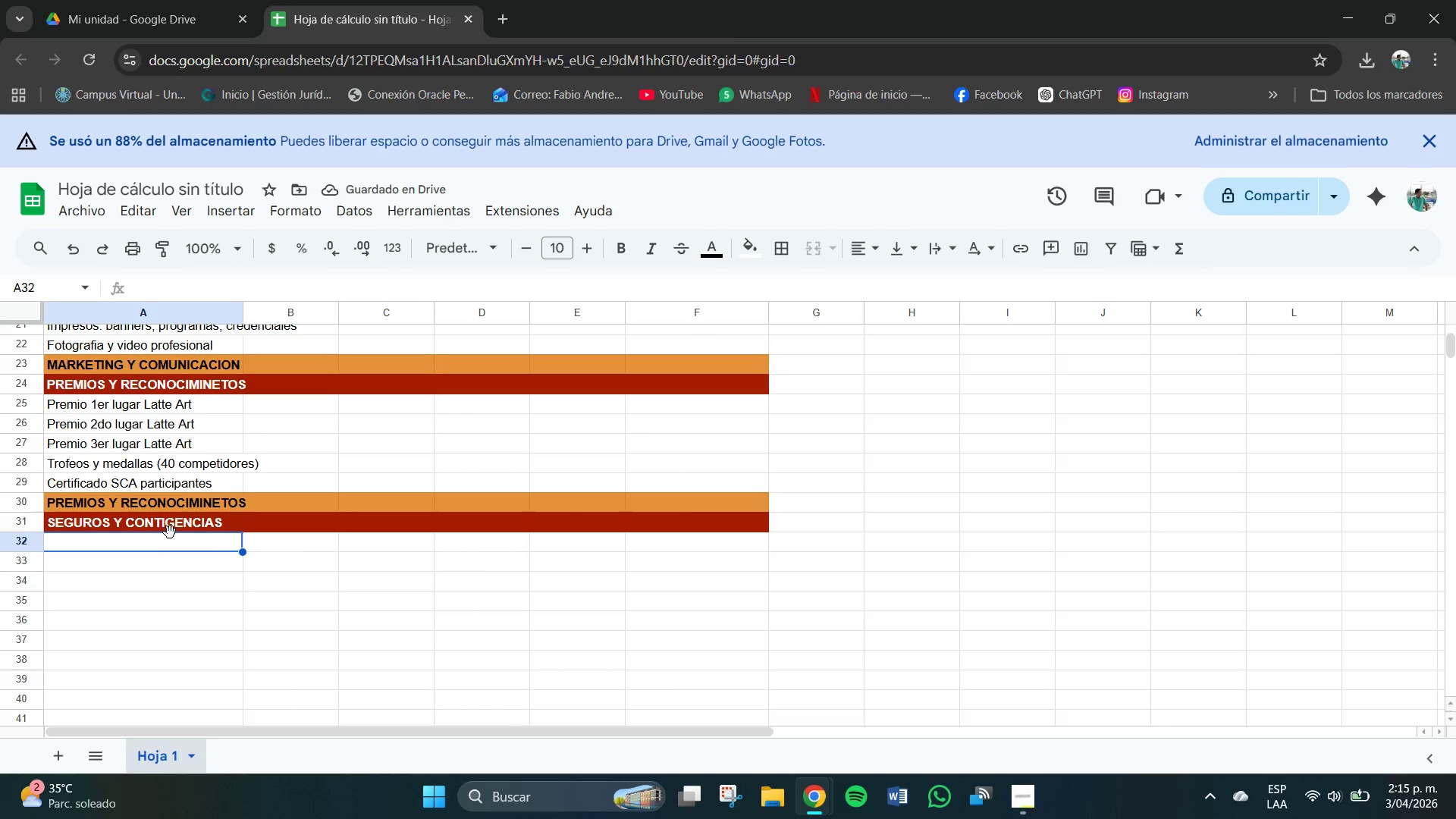 
wait(5.27)
 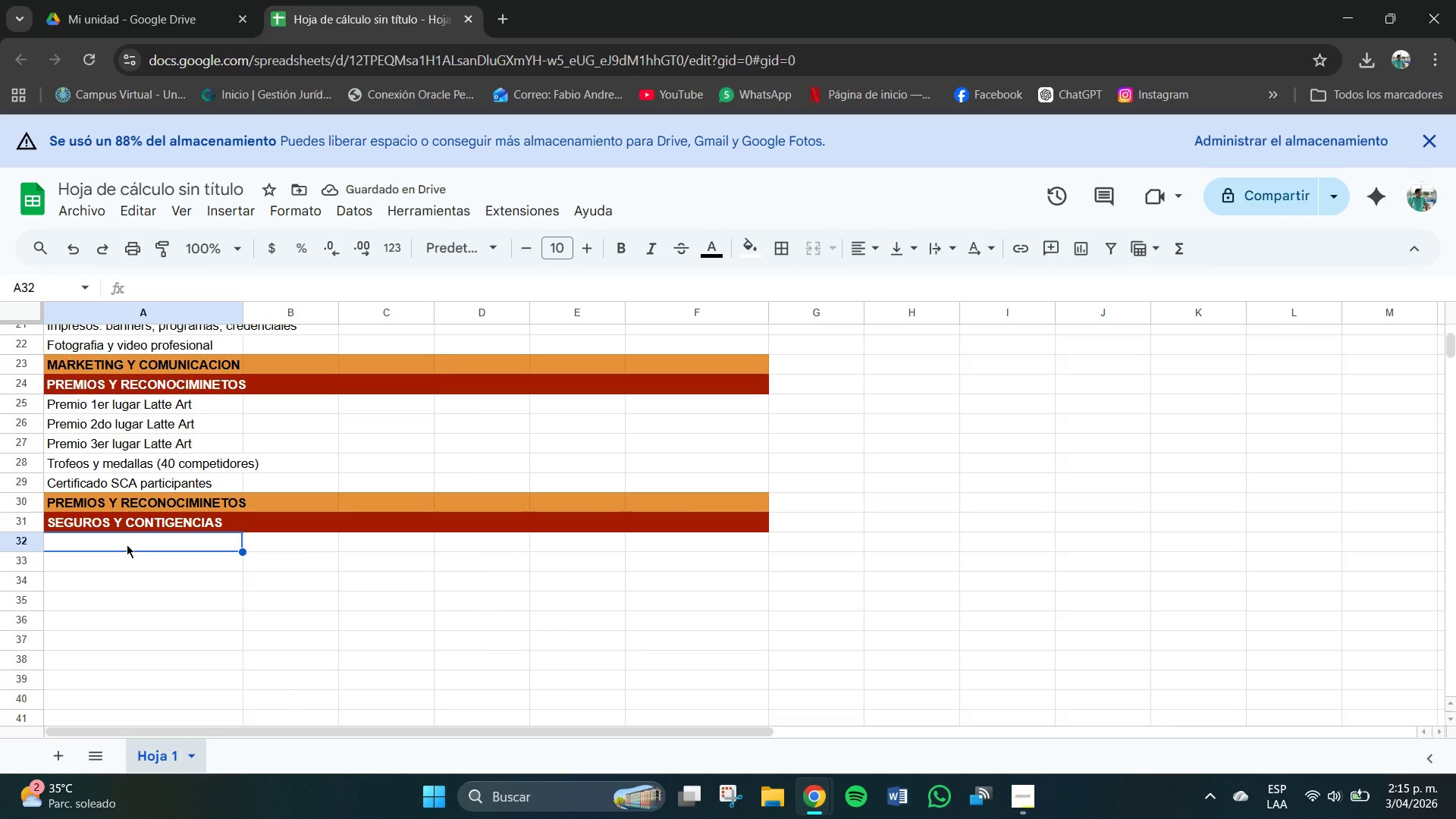 
double_click([162, 523])
 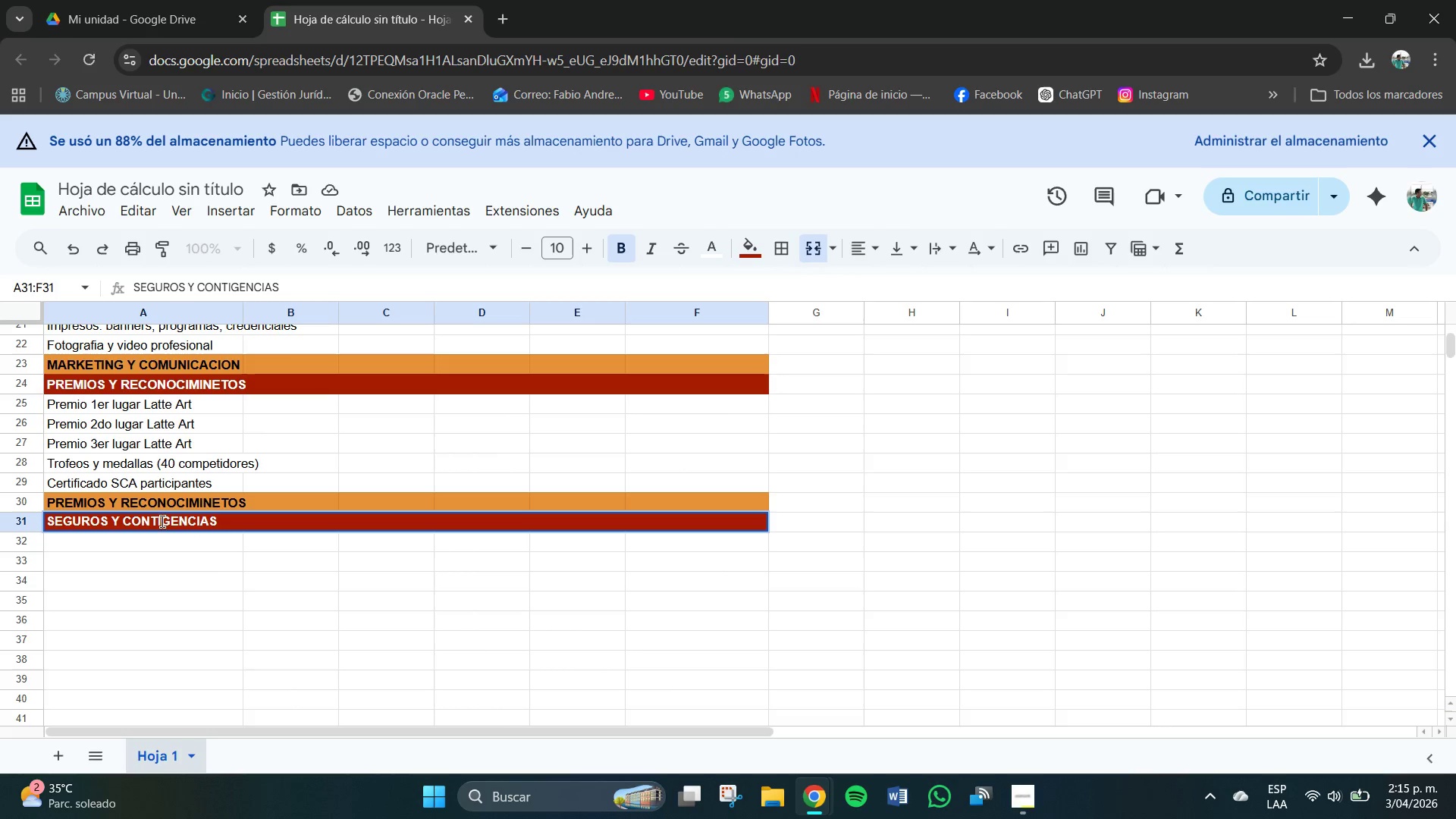 
left_click([161, 522])
 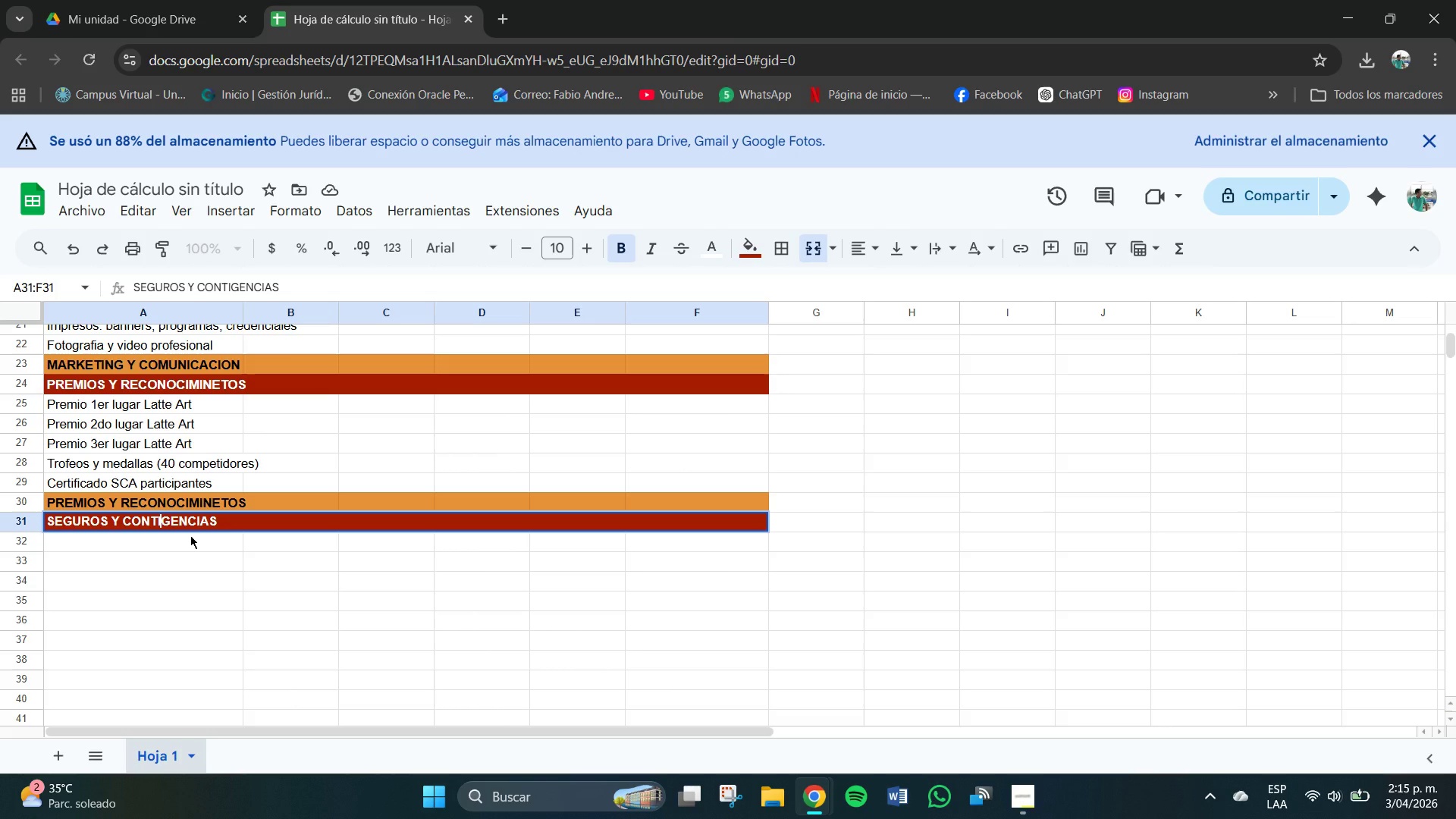 
key(N)
 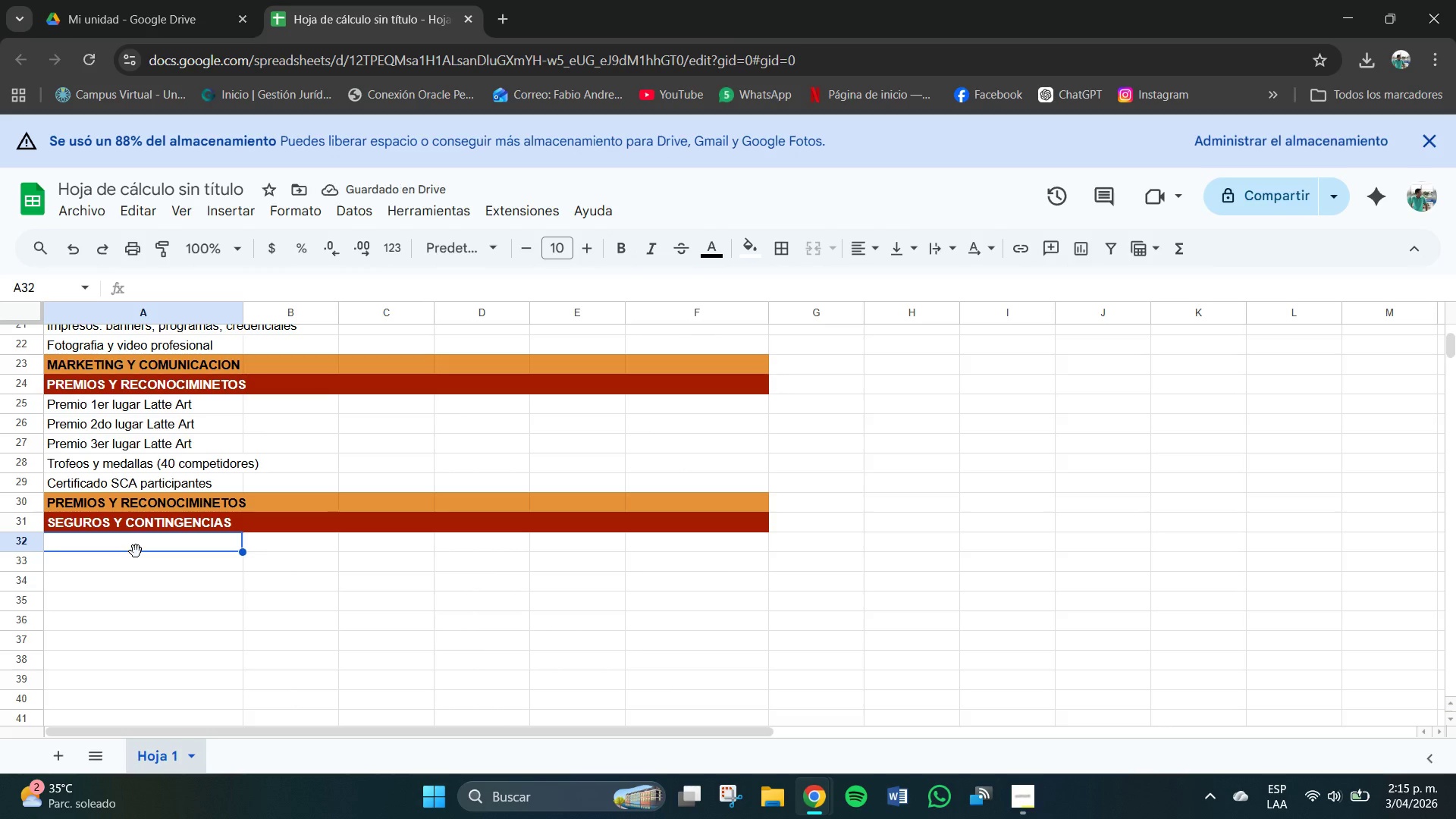 
type(Seguro de responda)
key(Backspace)
key(Backspace)
key(Backspace)
type(nsabilidad)
 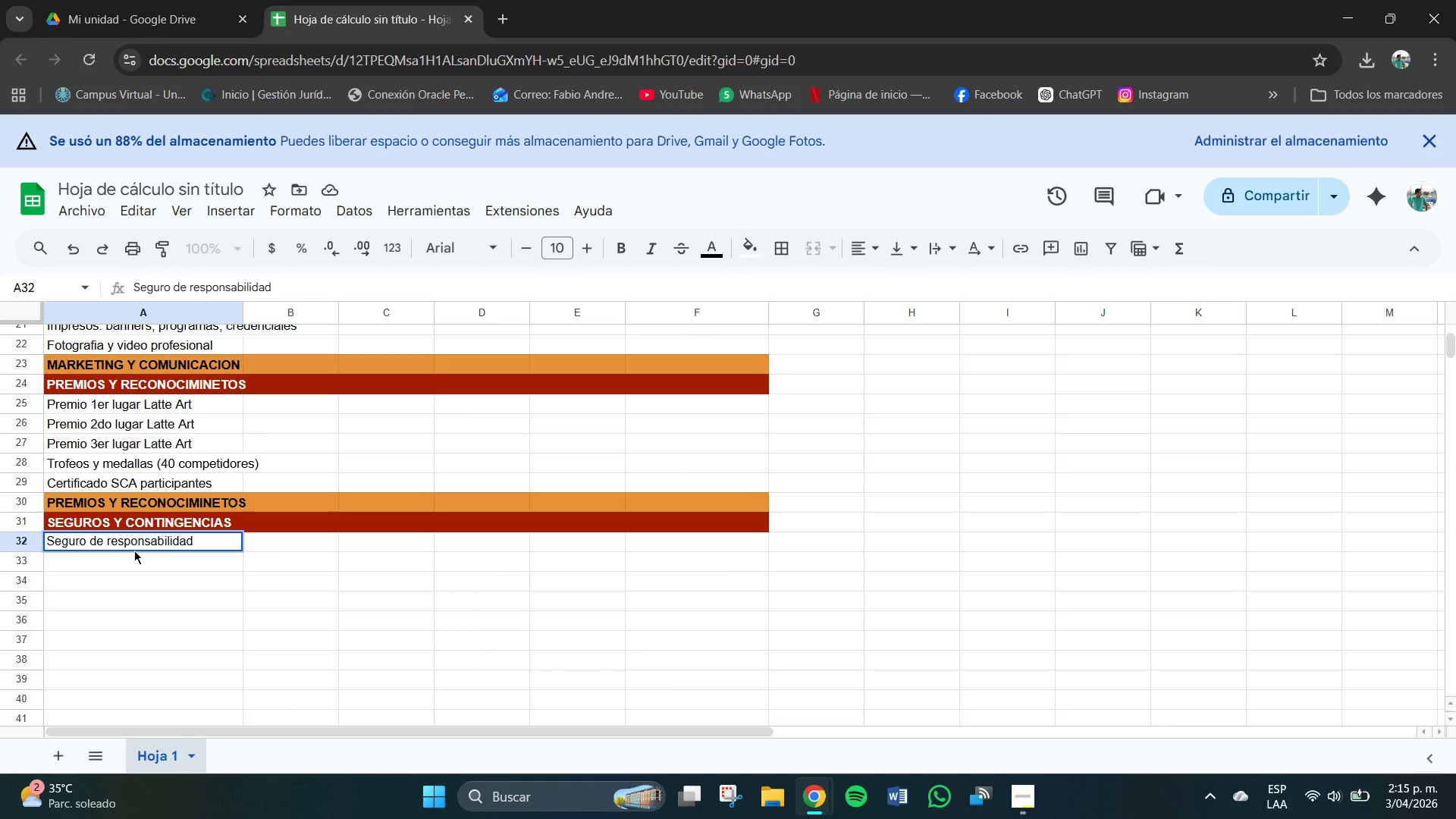 
wait(9.58)
 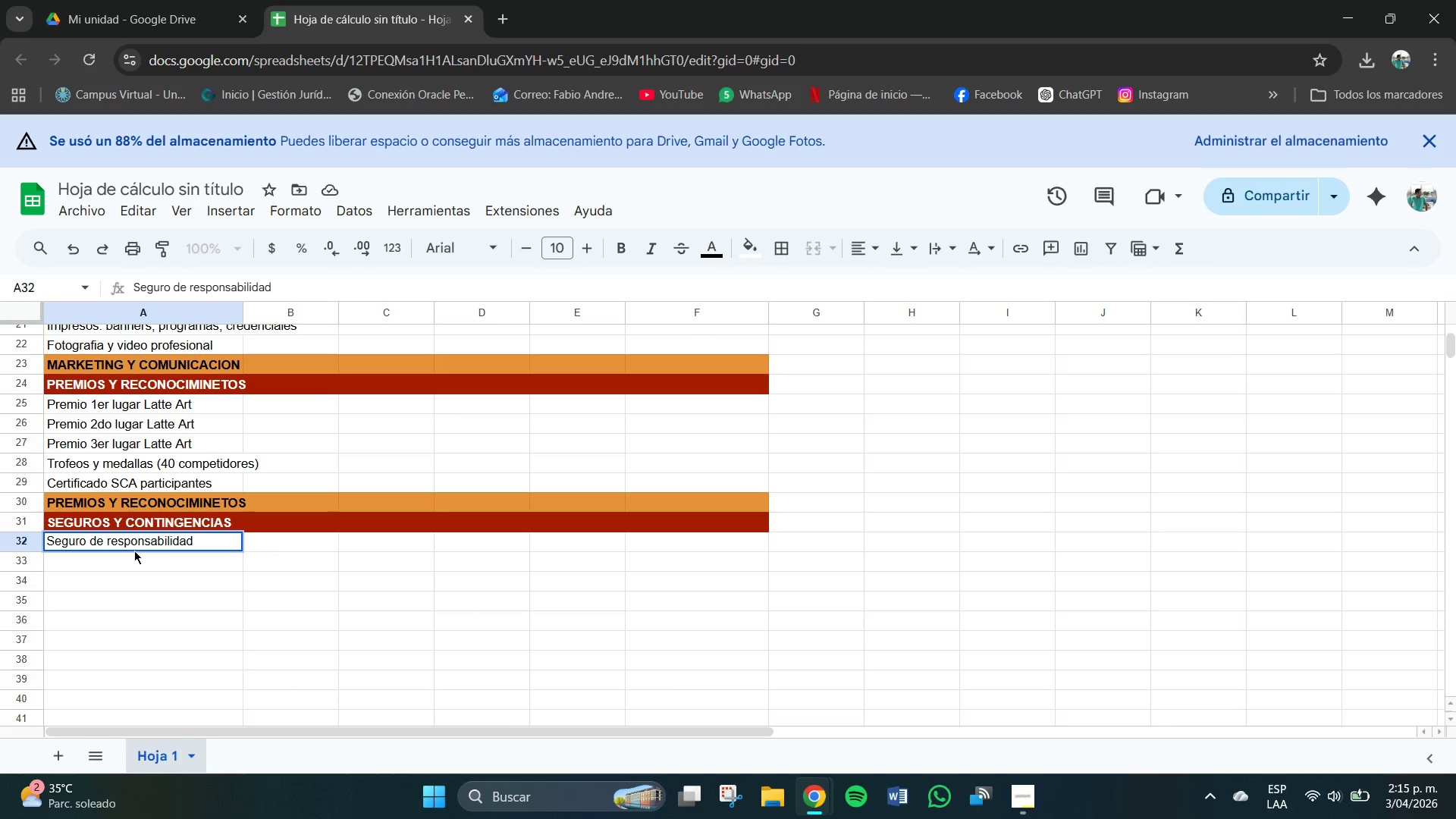 
type( cicil)
key(Backspace)
key(Backspace)
key(Backspace)
type(vil evento)
 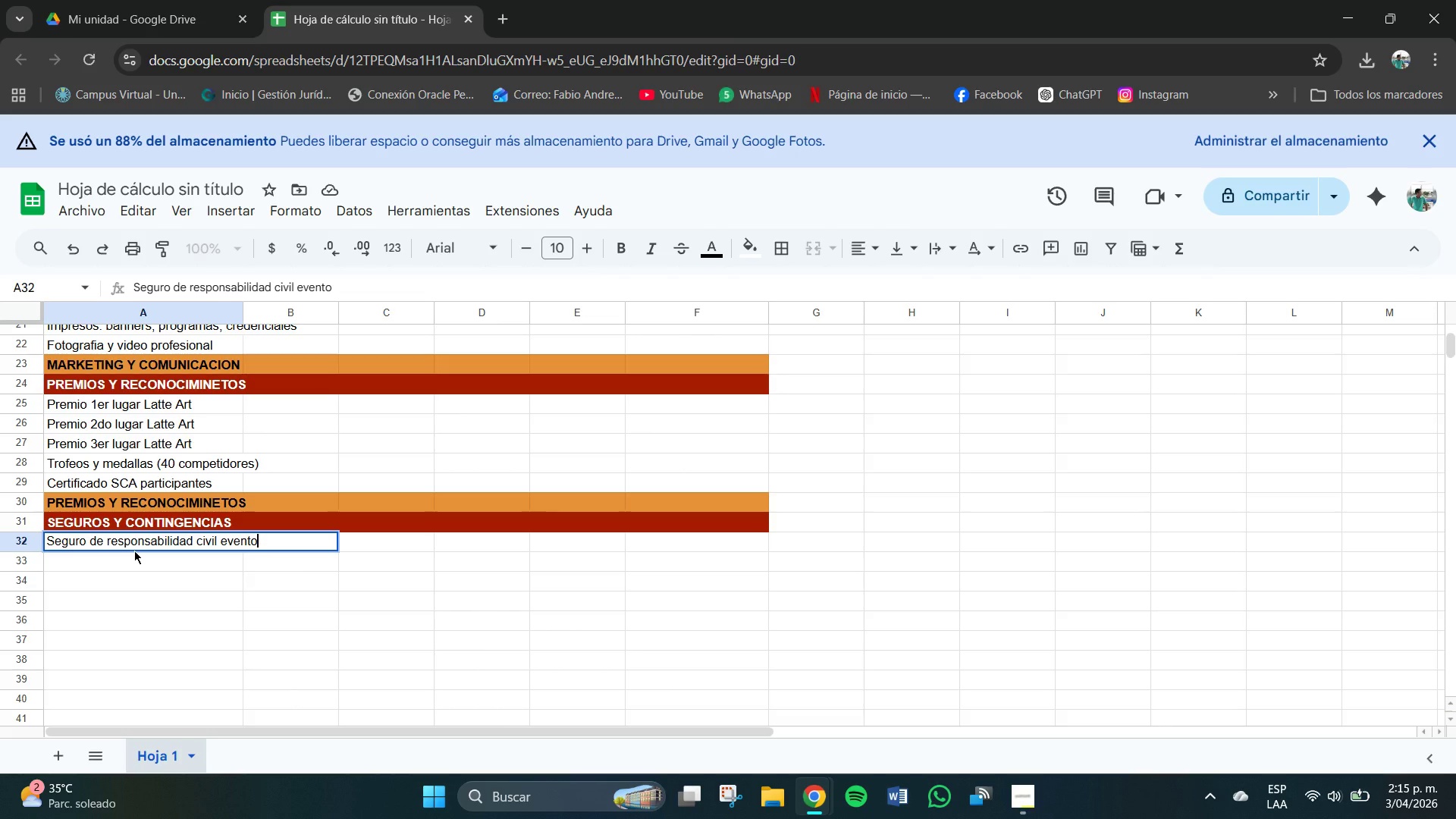 
wait(8.16)
 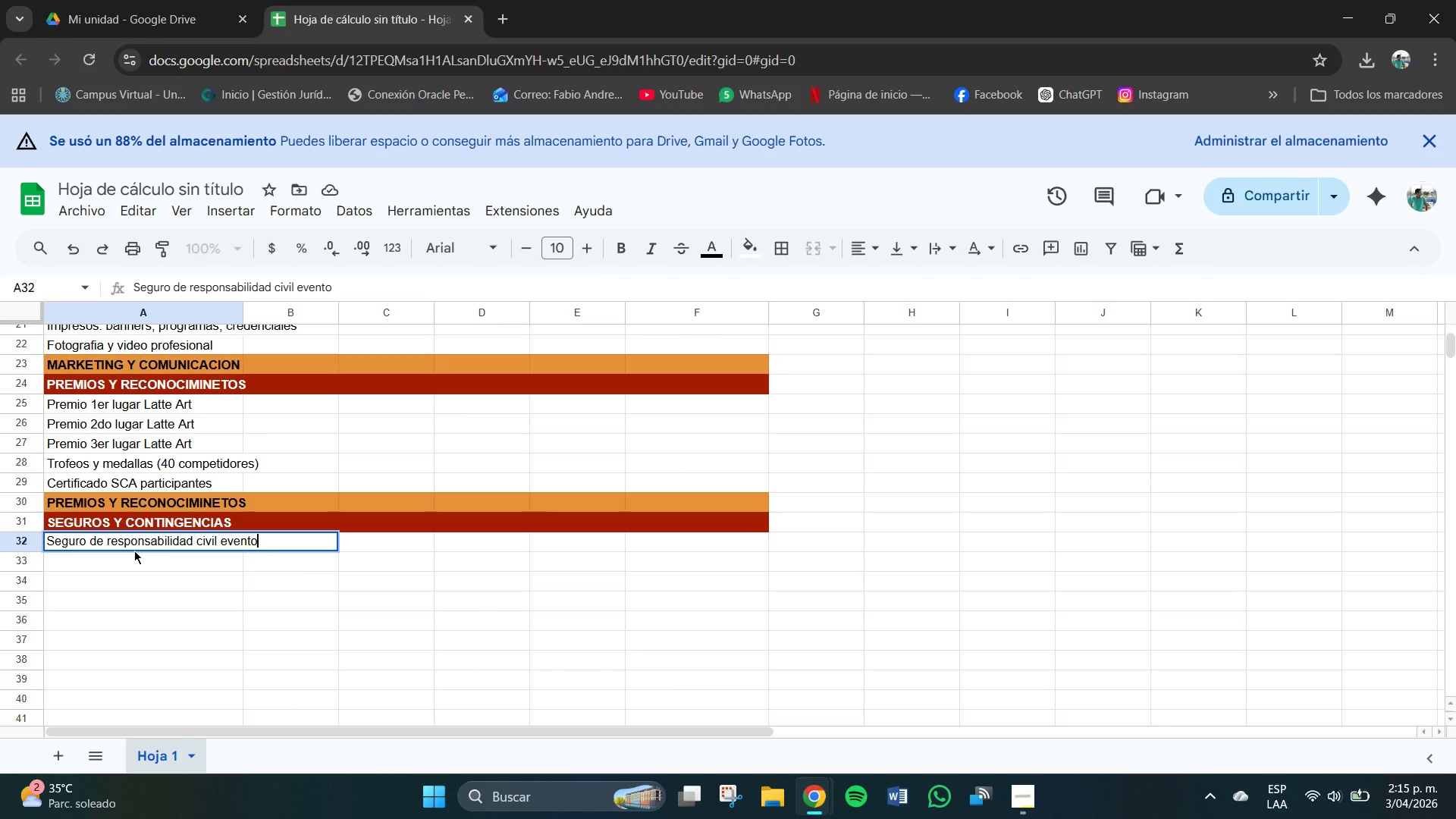 
left_click([130, 570])
 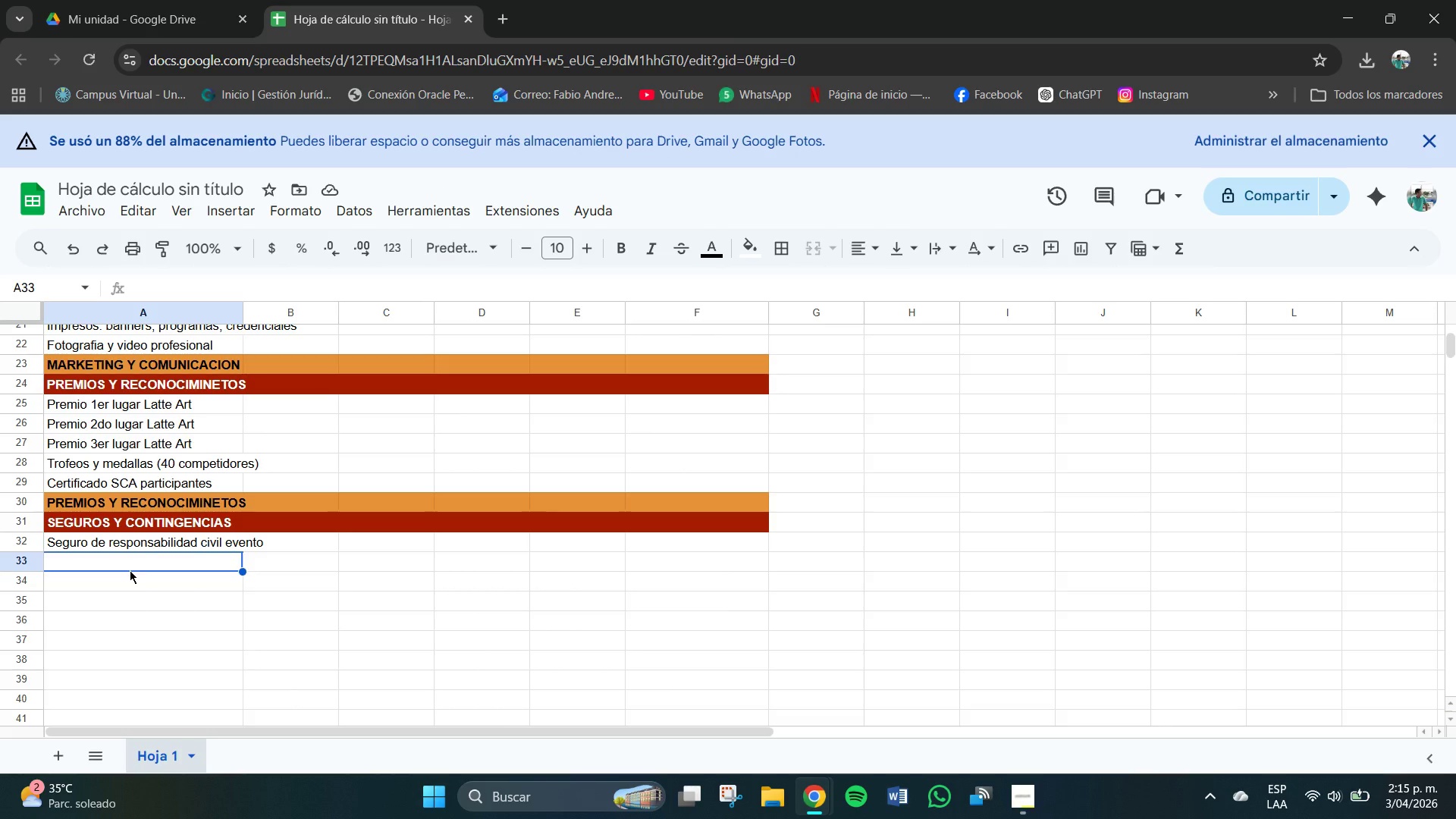 
wait(10.5)
 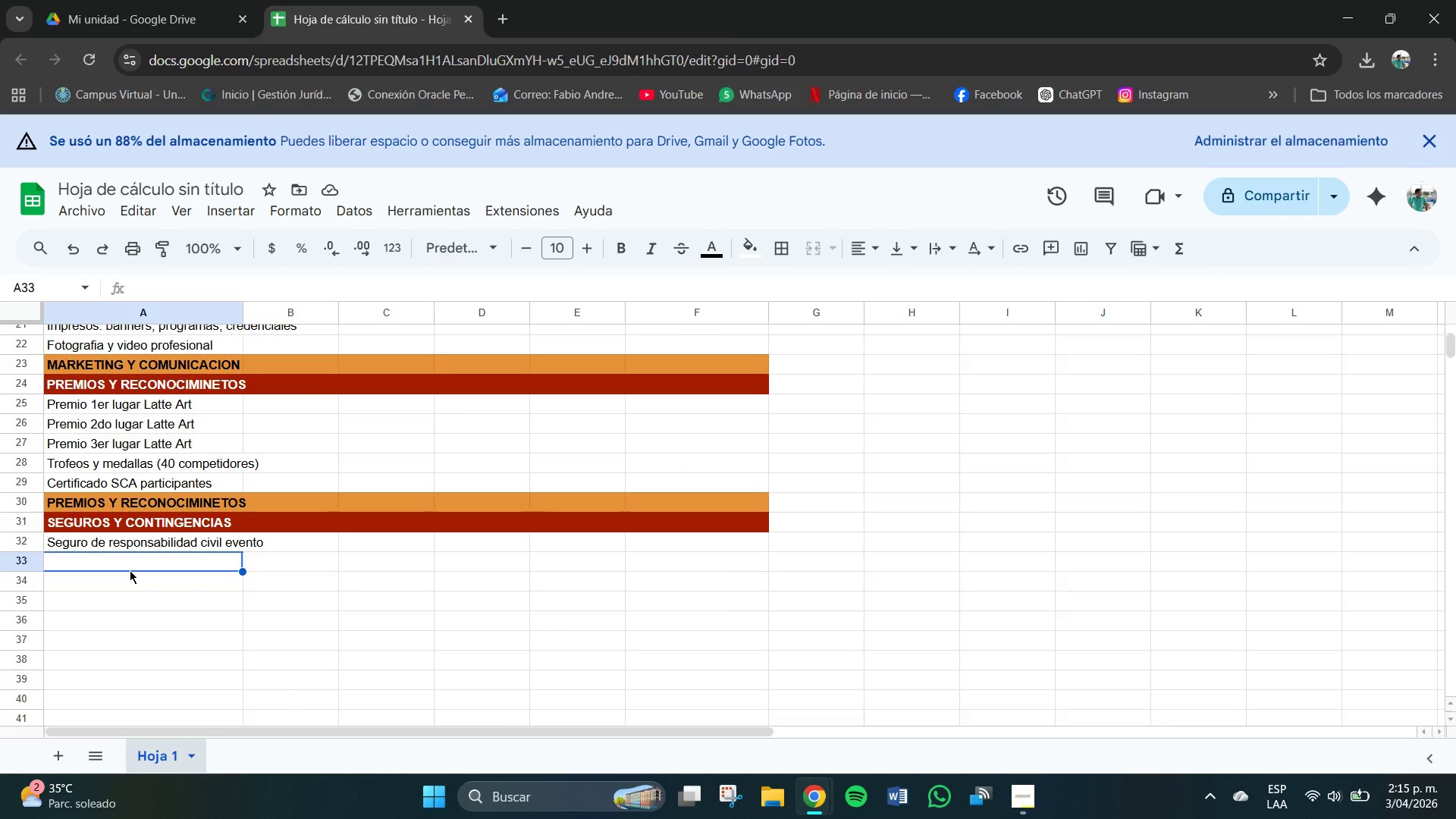 
left_click([130, 563])
 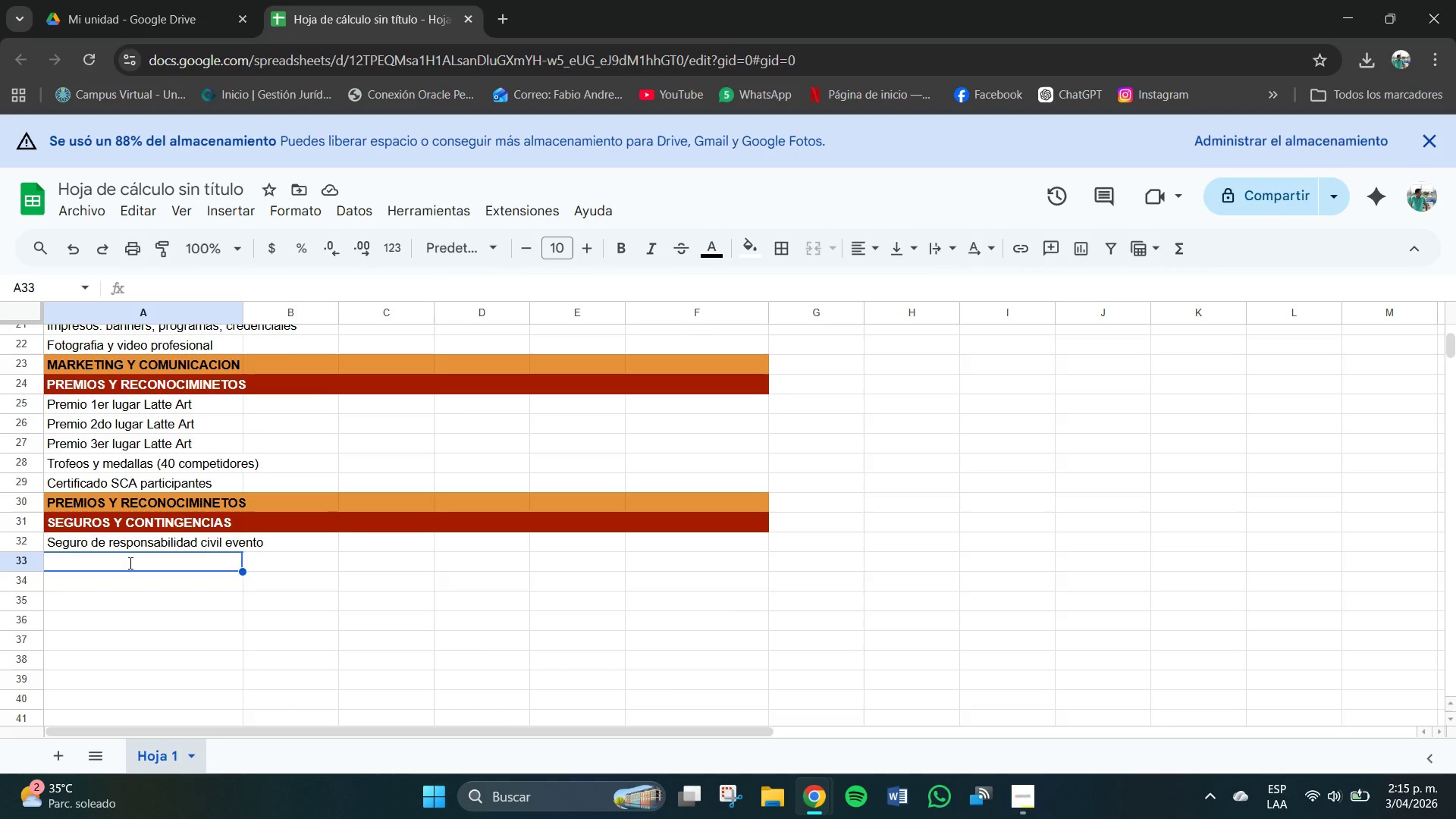 
type(Seguro equipos arrendados)
 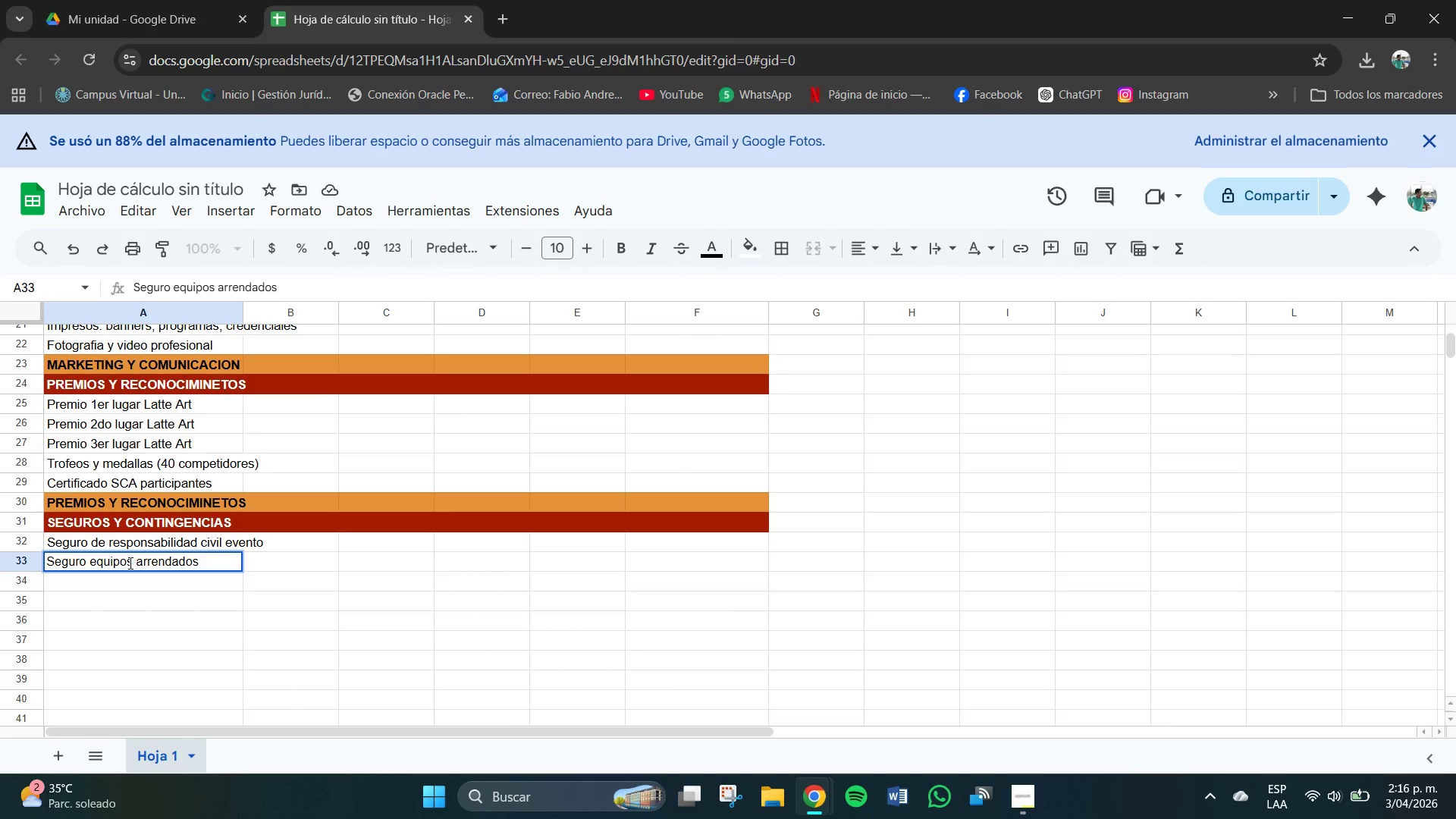 
left_click([137, 584])
 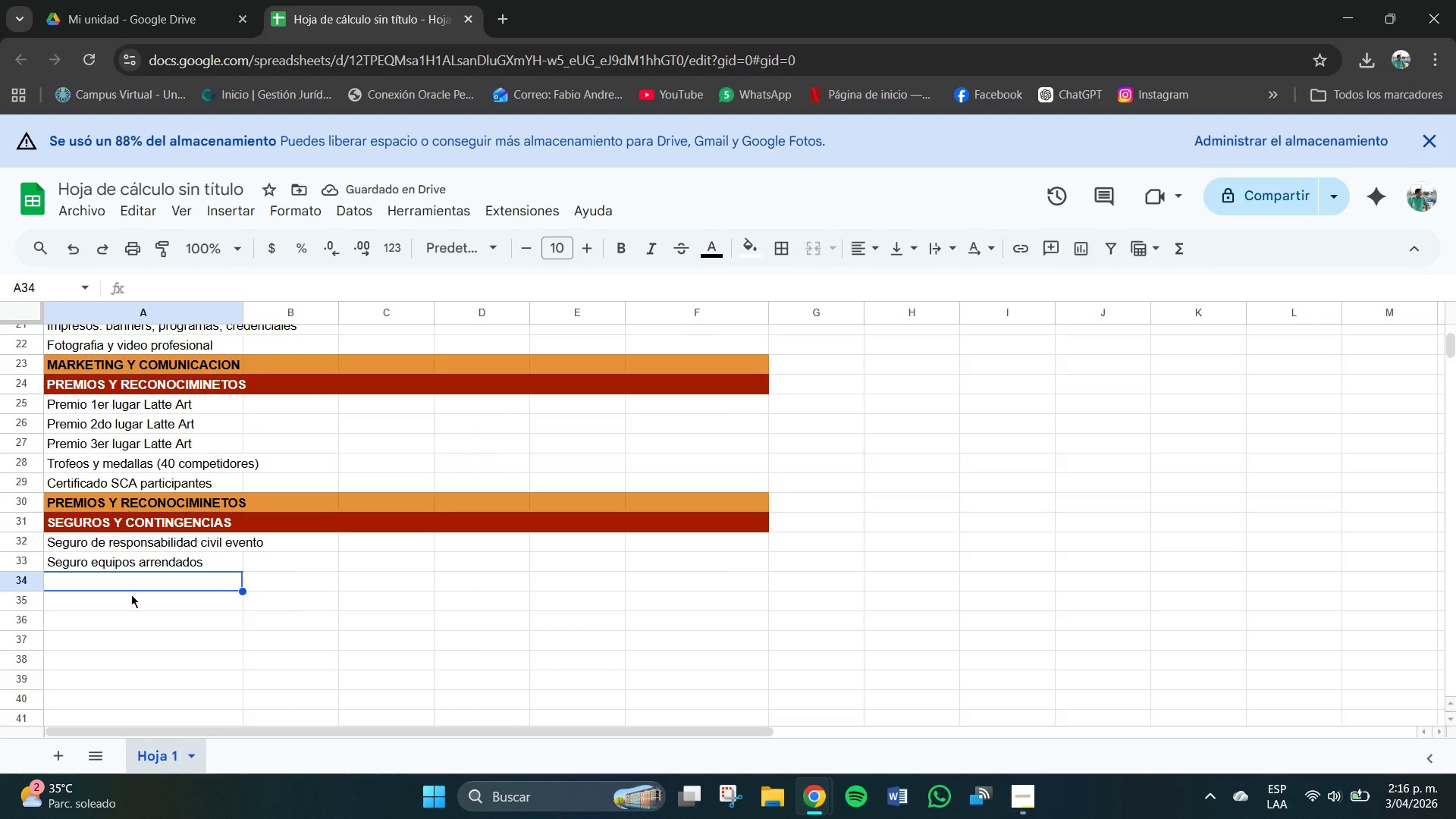 
wait(8.56)
 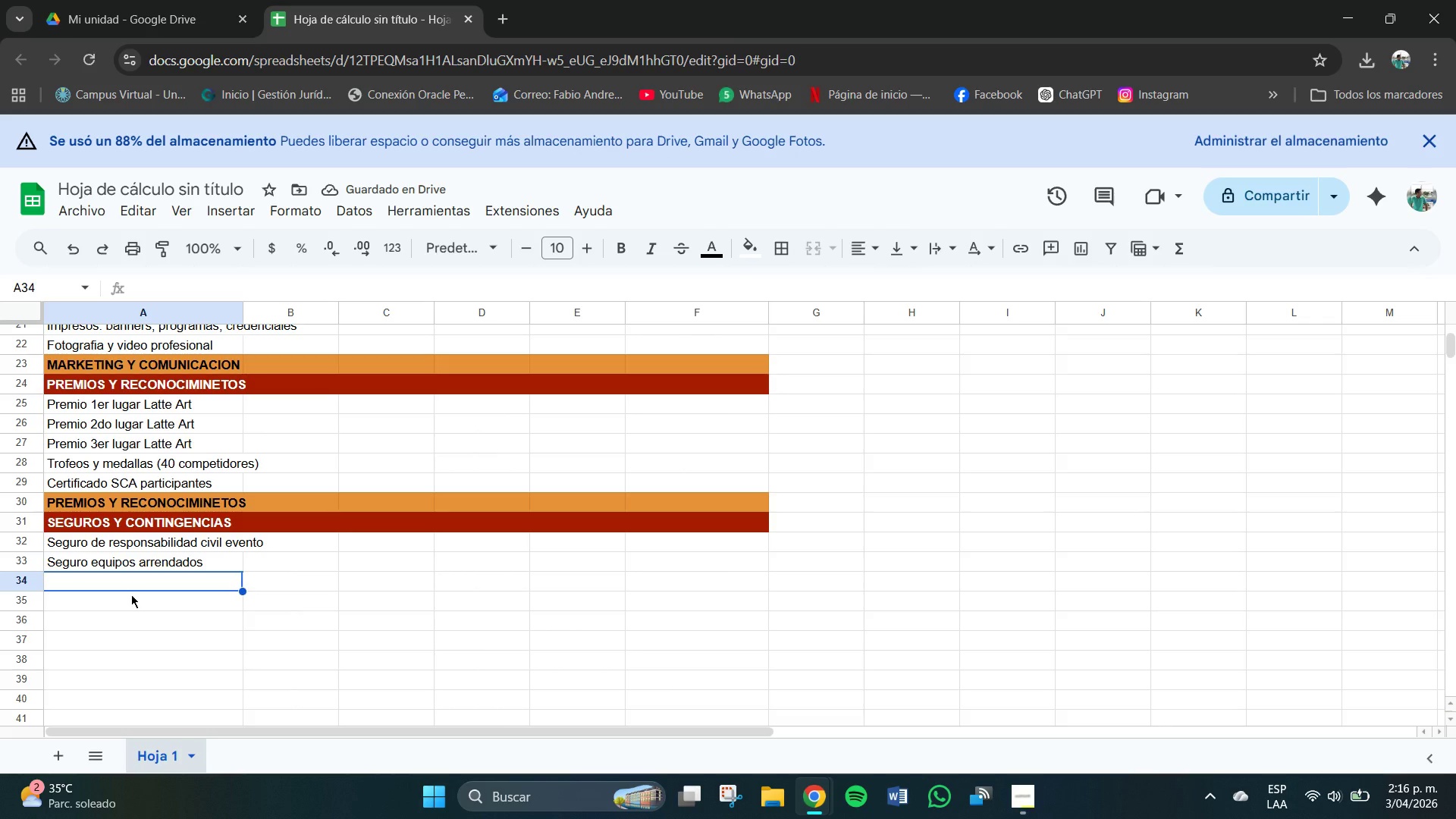 
left_click([138, 582])
 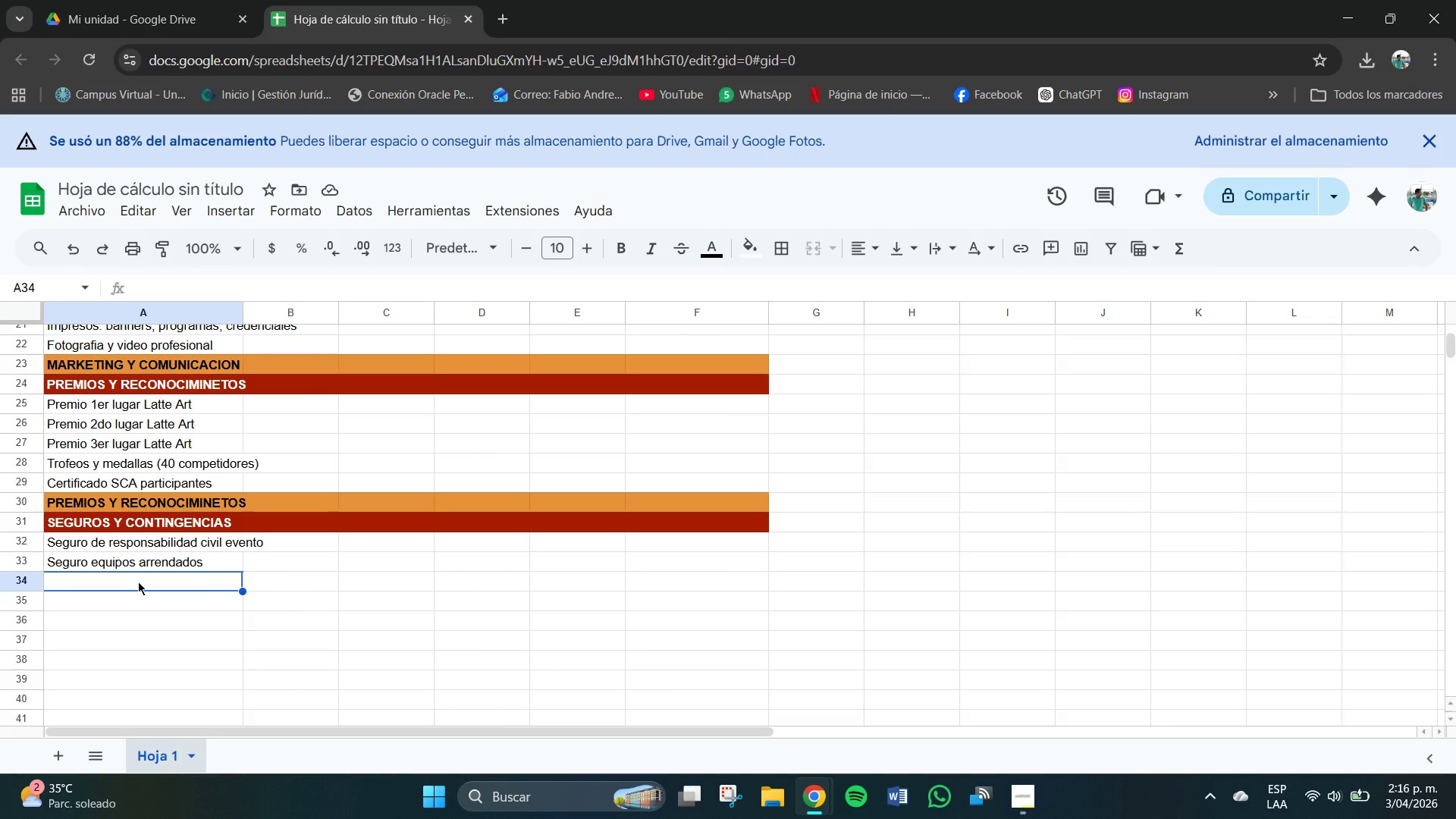 
type(Fondo de contingencias)
 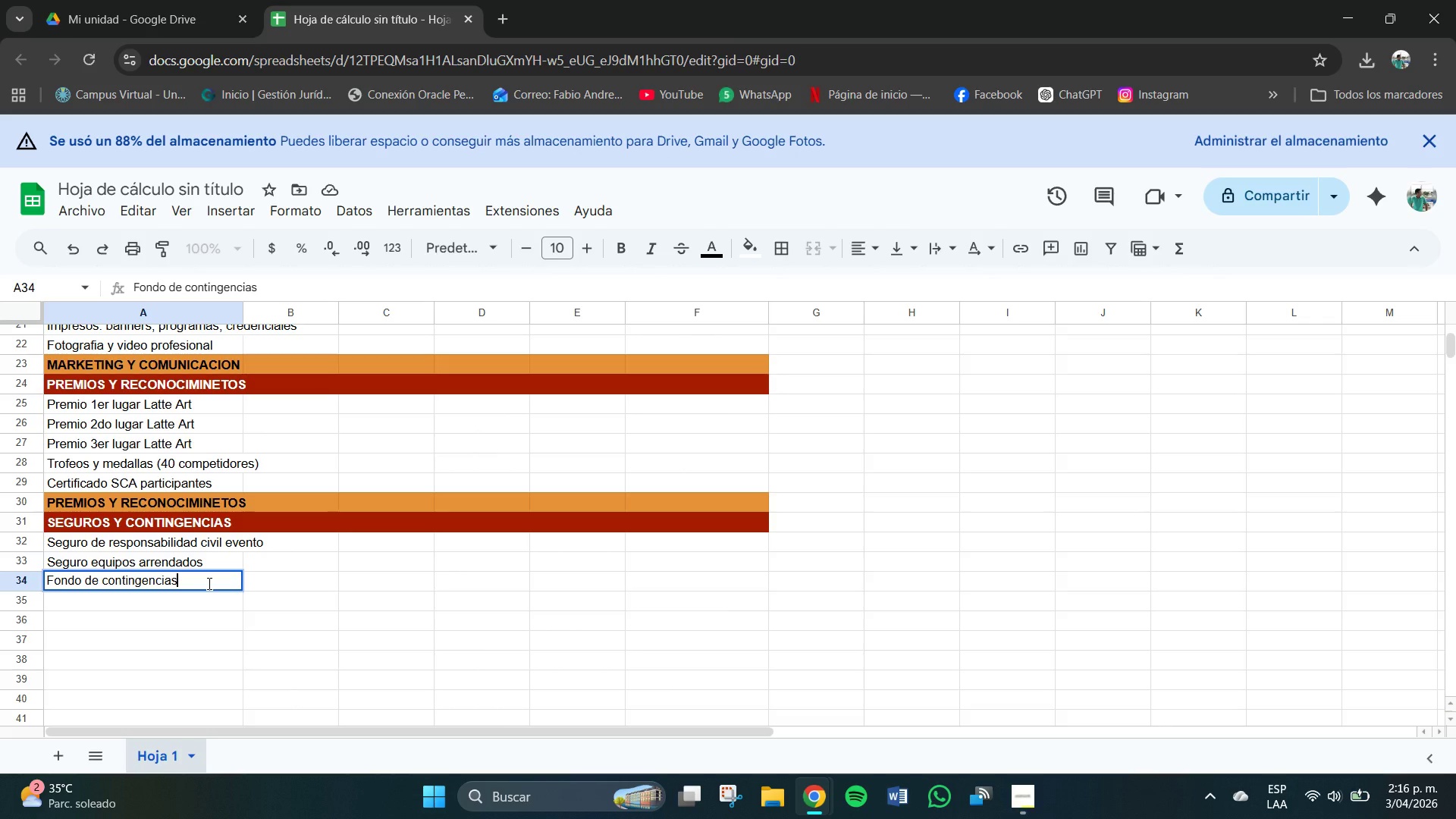 
wait(6.11)
 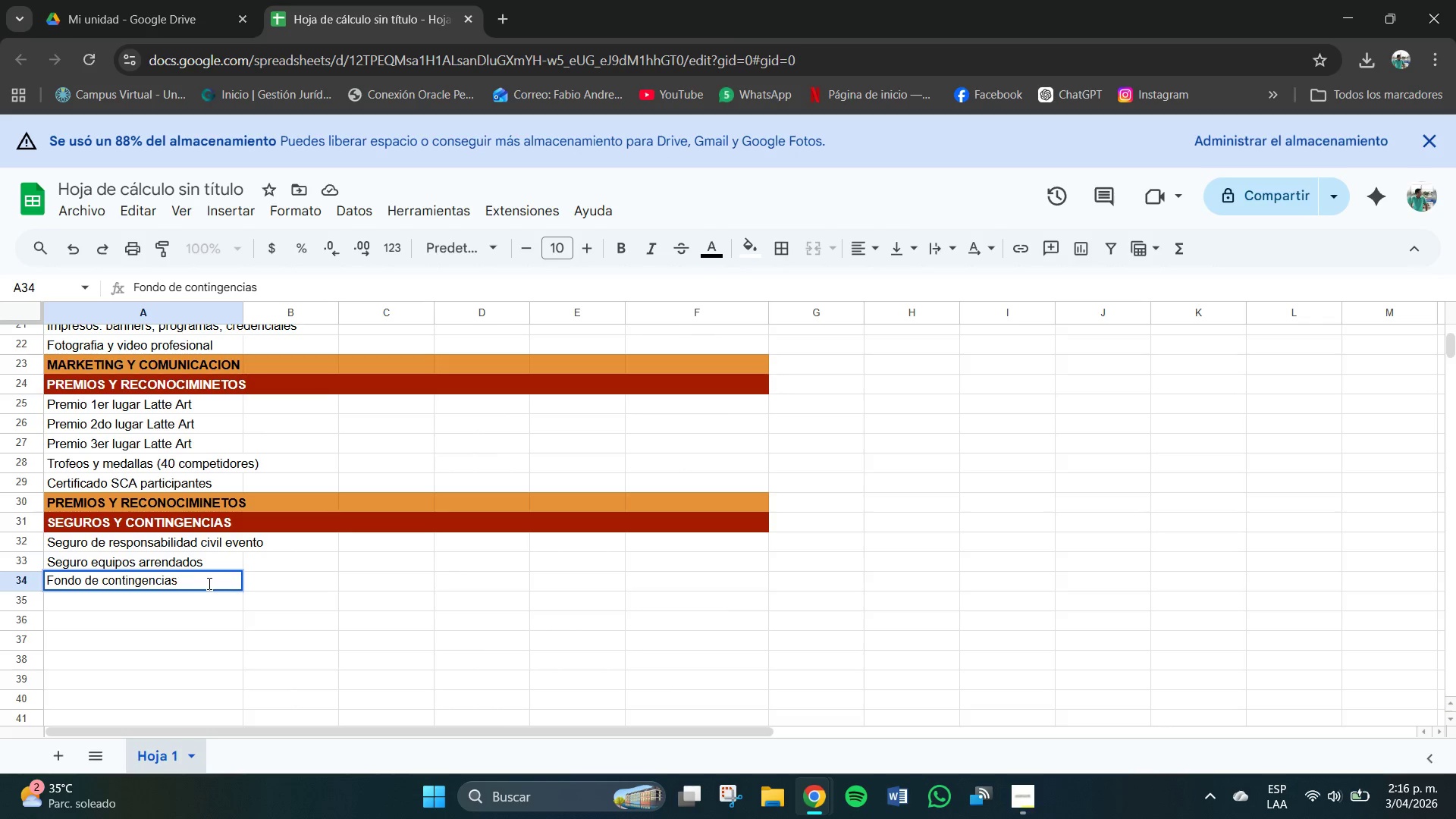 
key(Shift+8)
 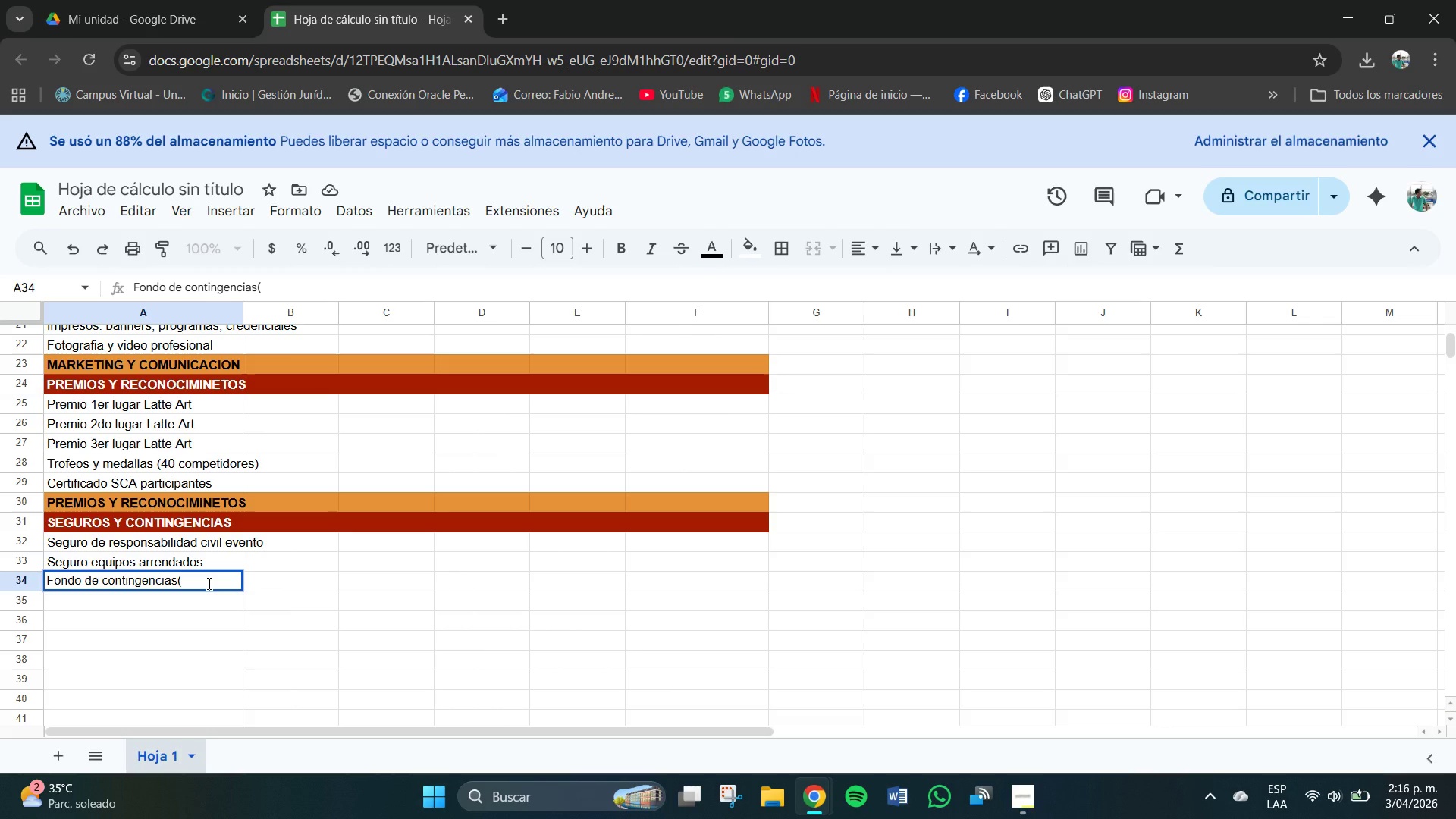 
key(ArrowLeft)
 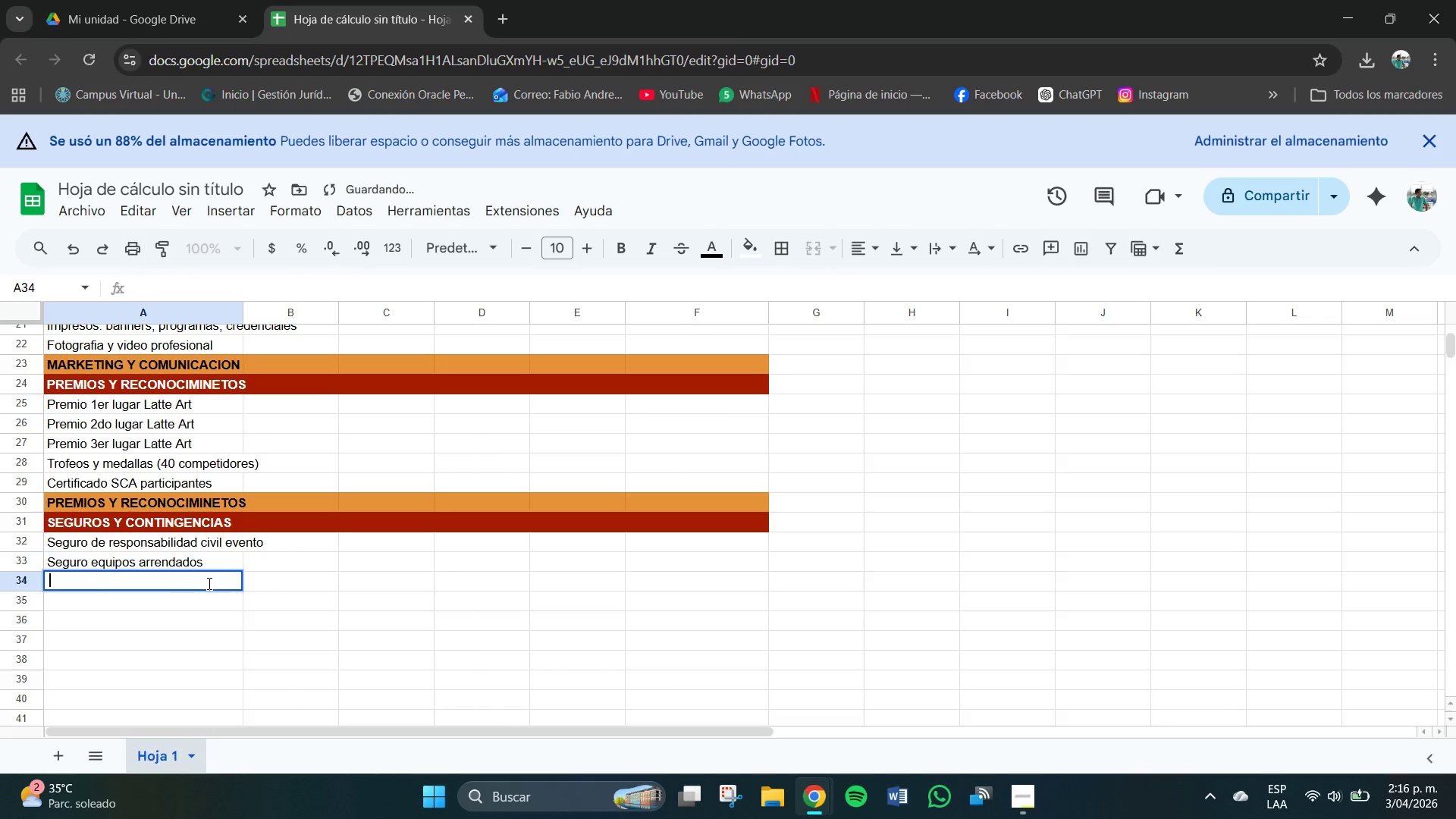 
key(Space)
 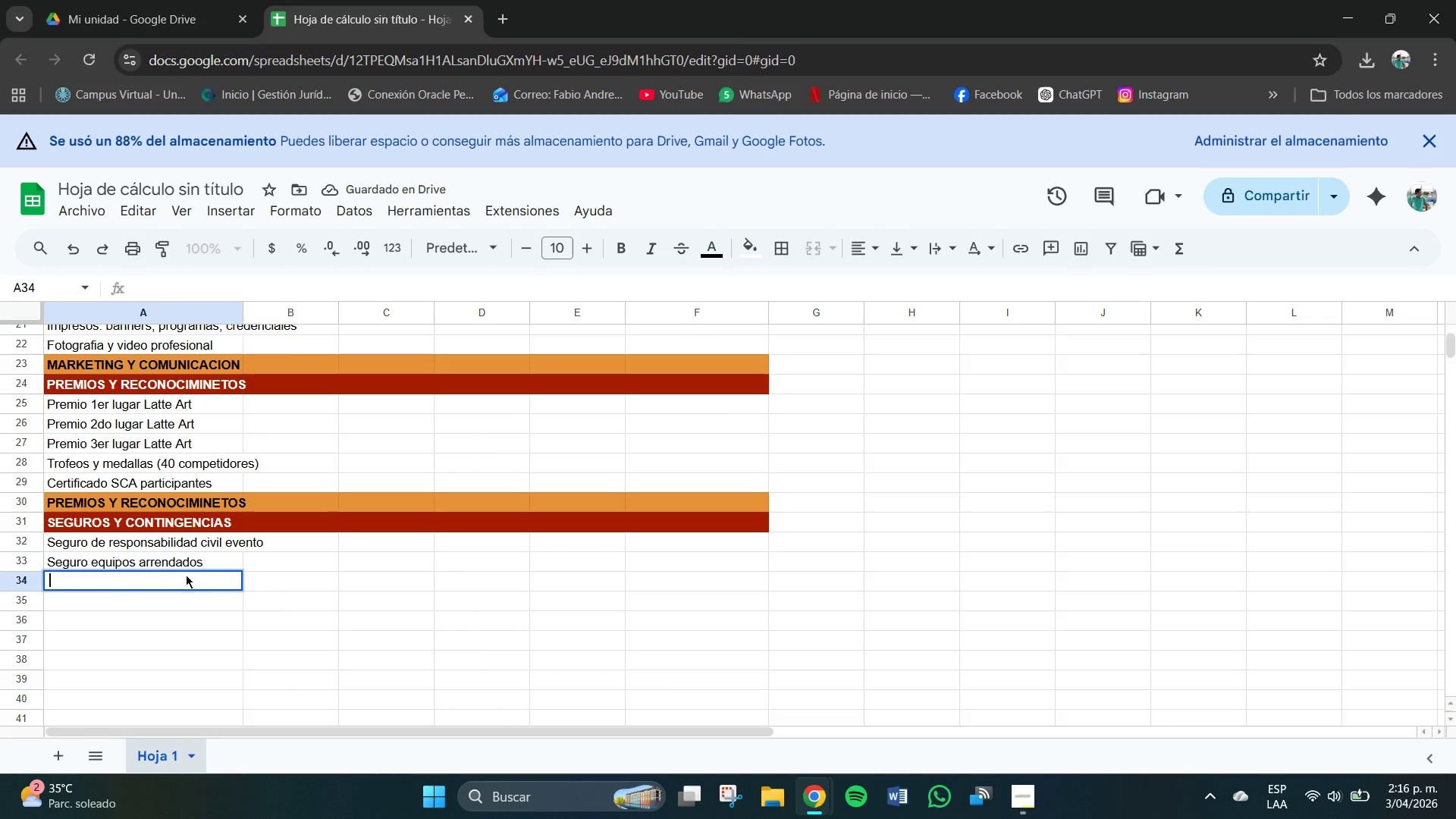 
key(Control+Z)
 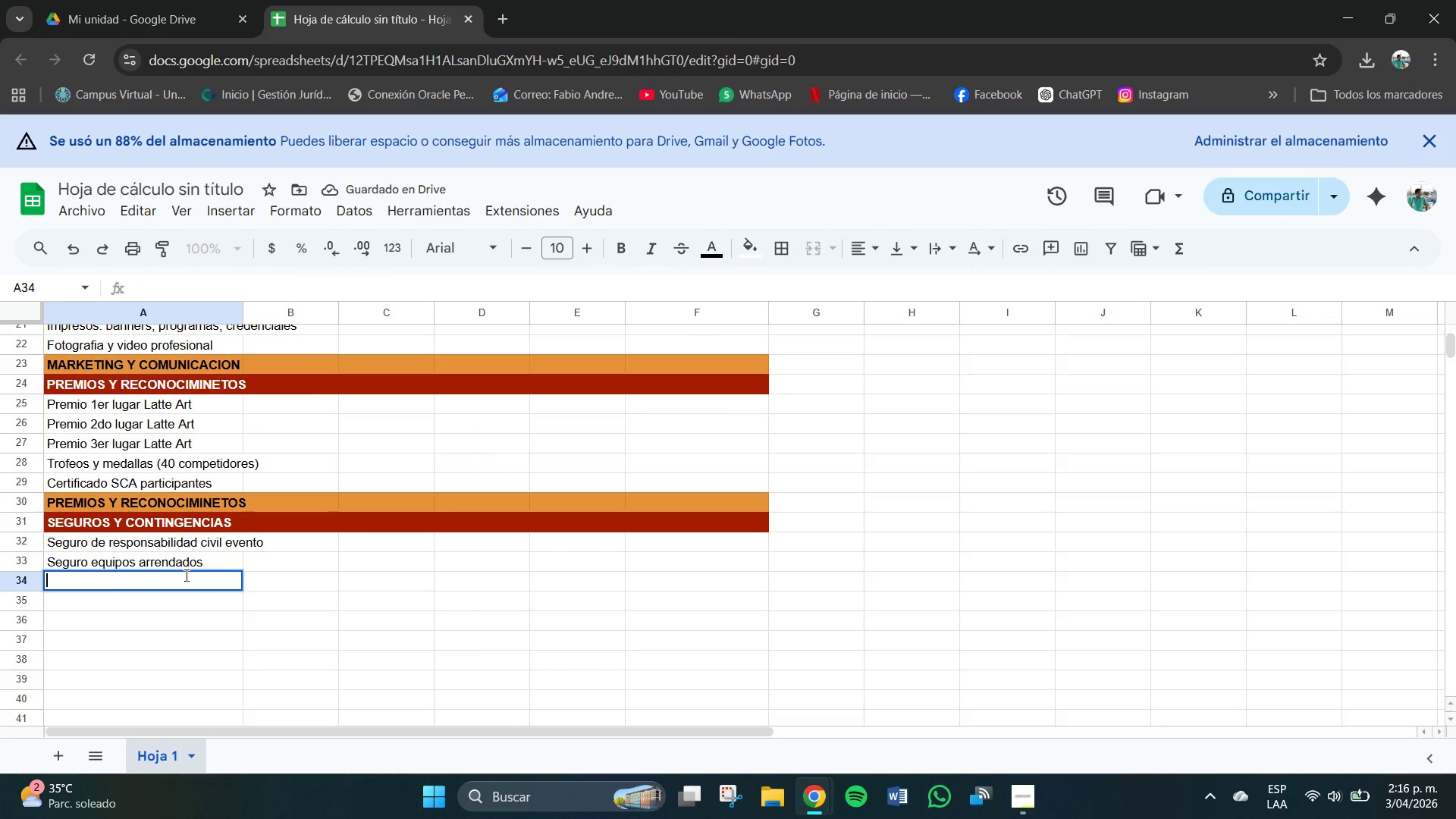 
key(Control+Z)
 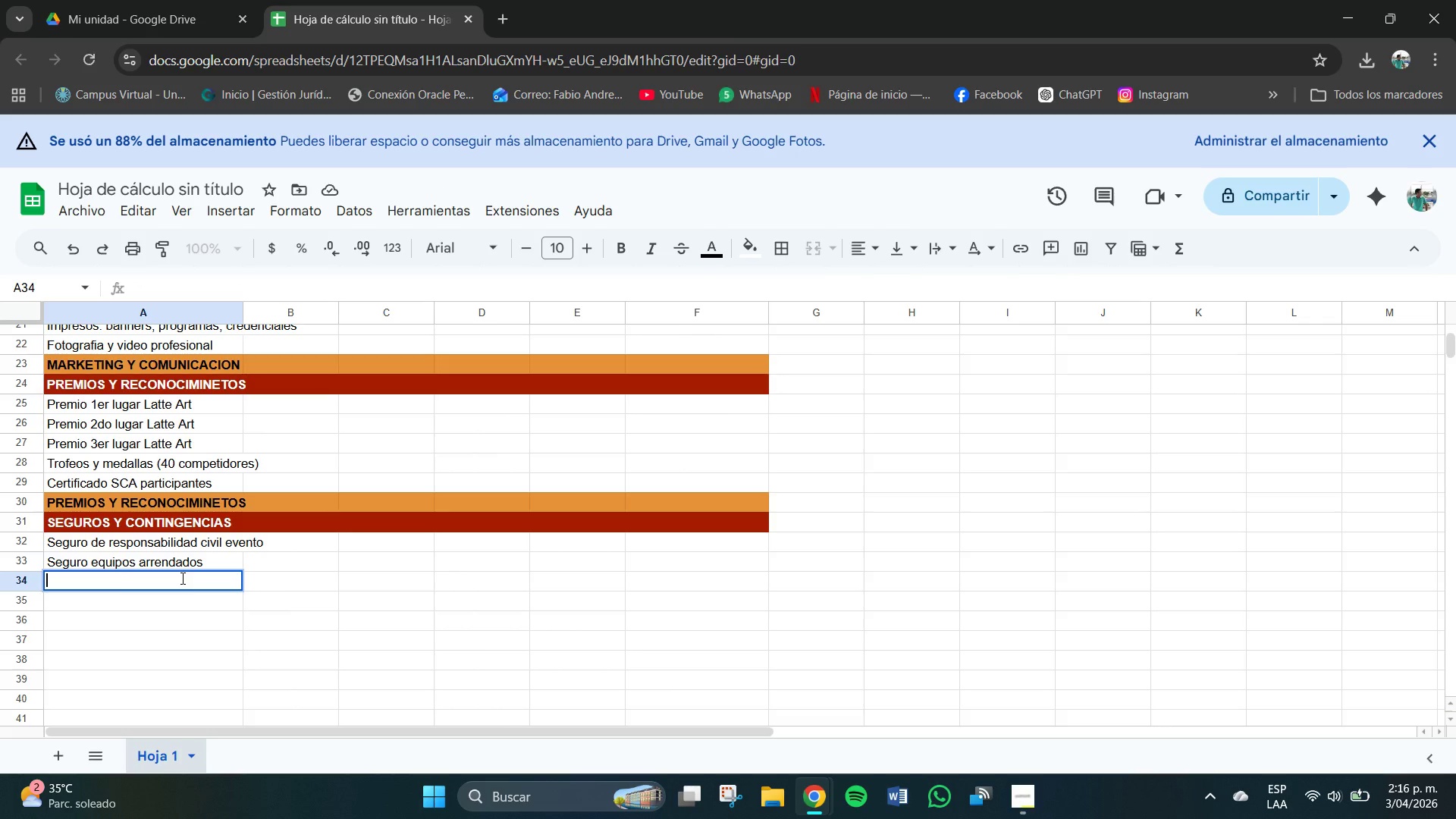 
key(Control+Z)
 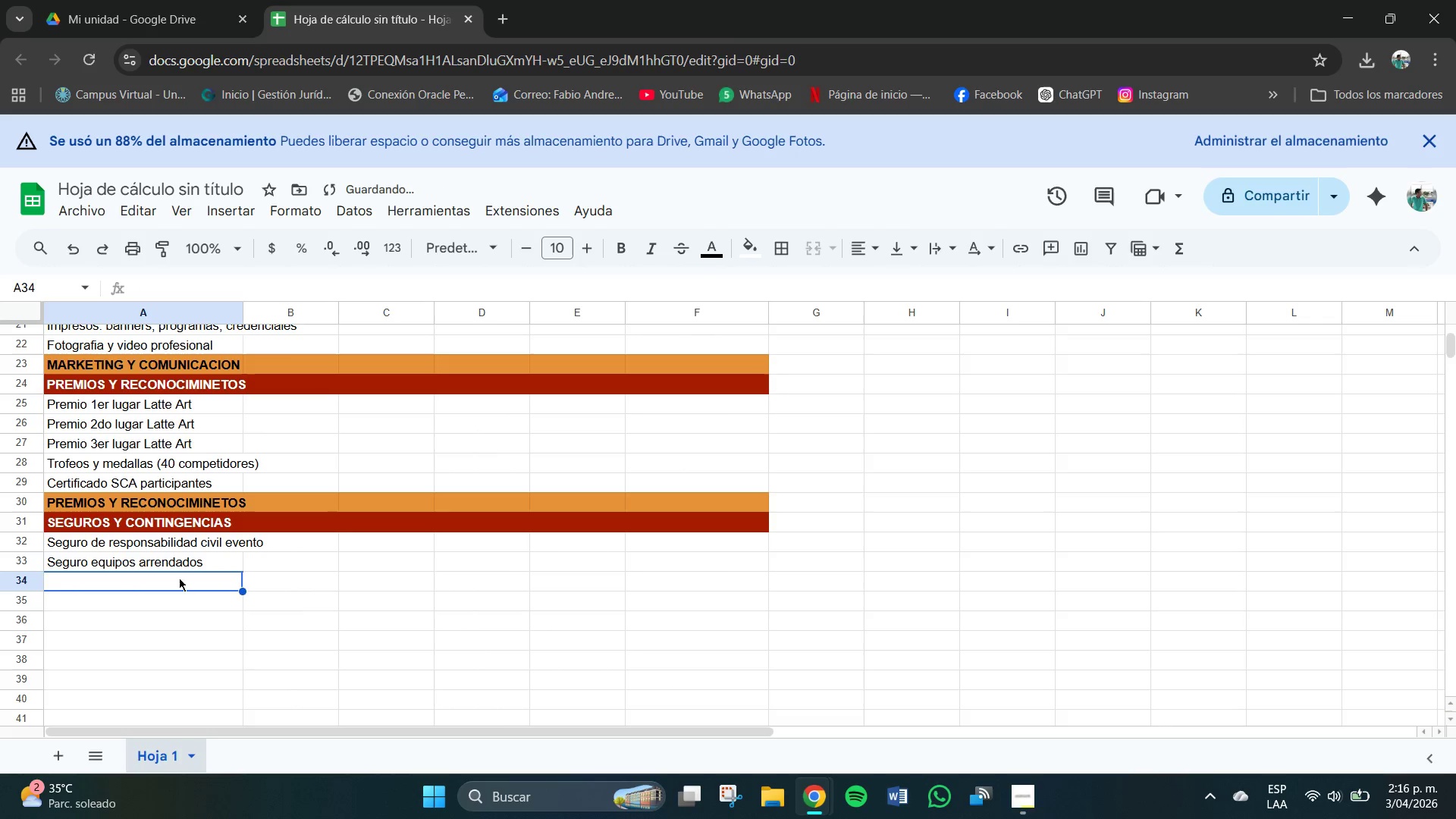 
triple_click([176, 581])
 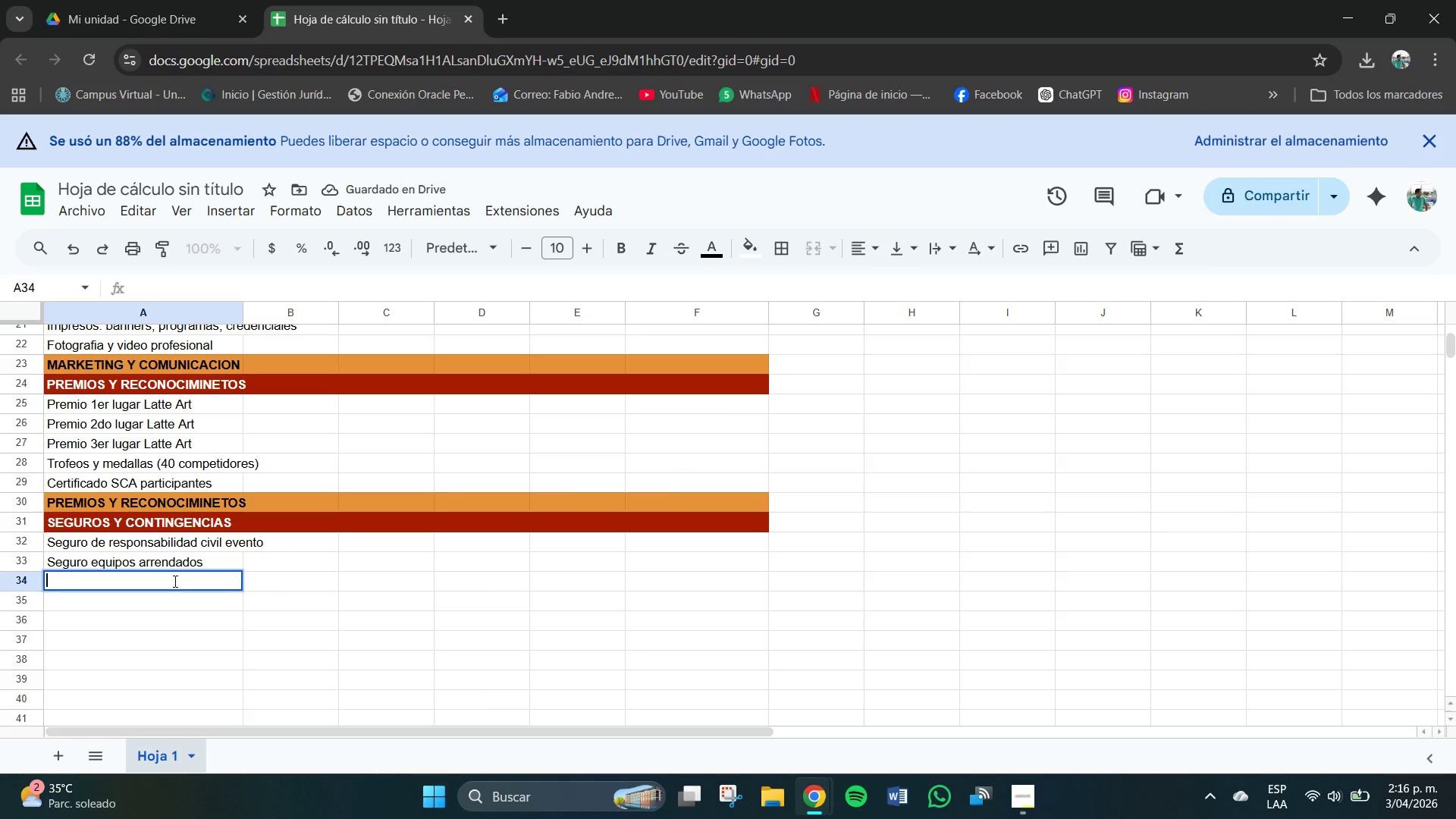 
type(Donfo)
key(Backspace)
key(Backspace)
key(Backspace)
key(Backspace)
key(Backspace)
type(Fondo de contingencias *5% del totak)
key(Backspace)
type(l()
 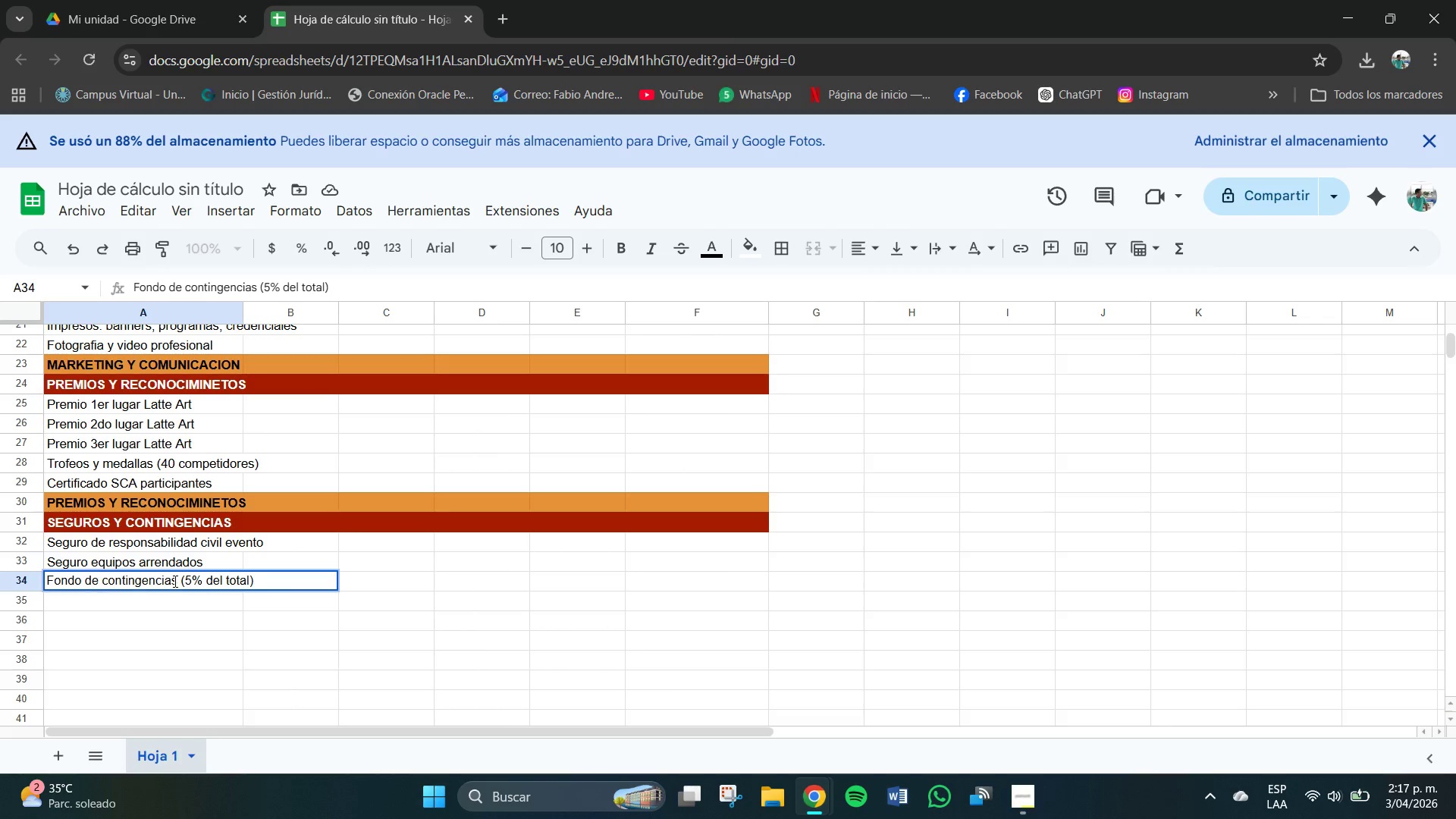 
left_click([136, 625])
 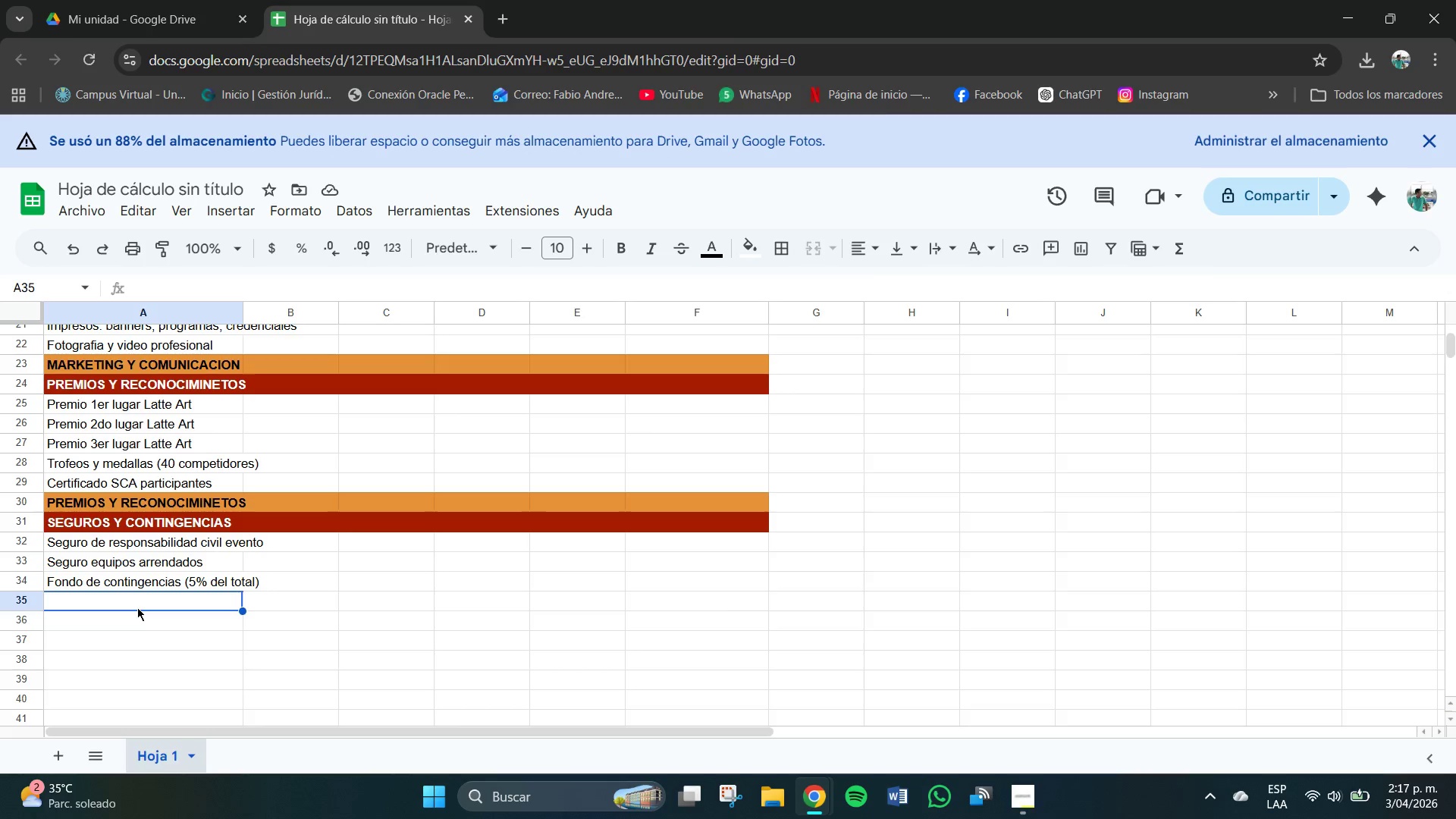 
wait(17.27)
 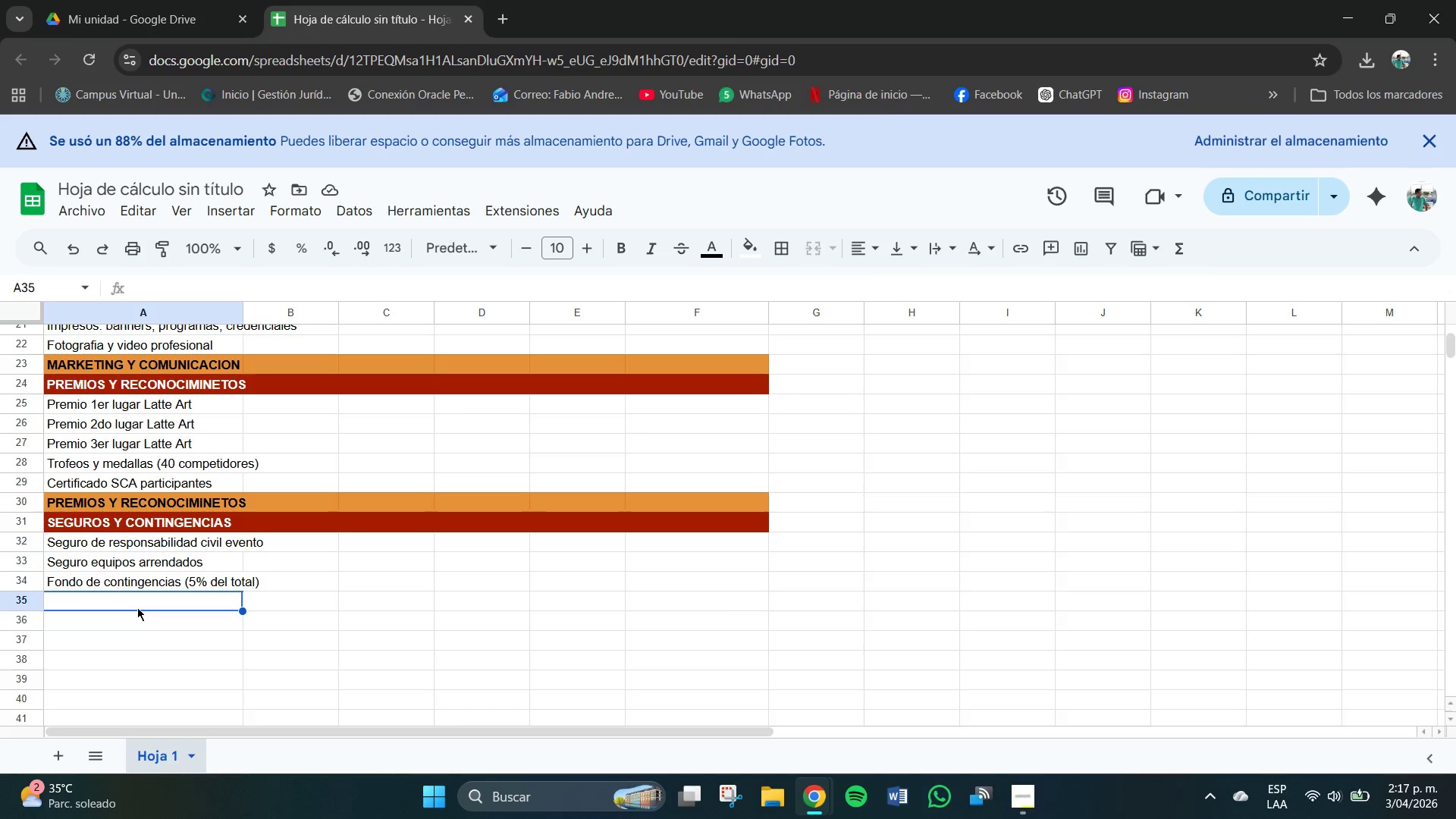 
scroll: coordinate [119, 604], scroll_direction: down, amount: 1.0
 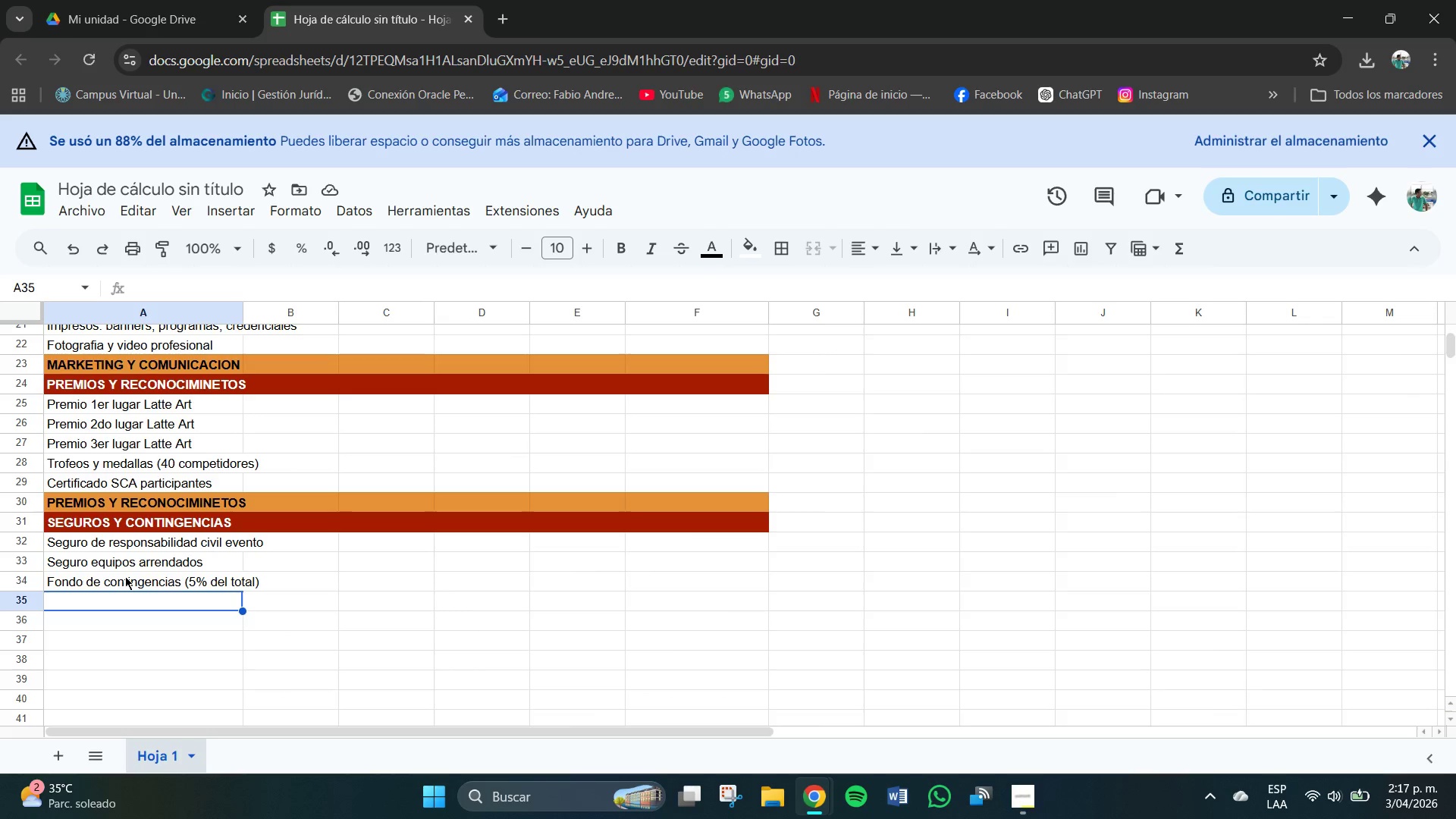 
scroll: coordinate [115, 518], scroll_direction: up, amount: 1.0
 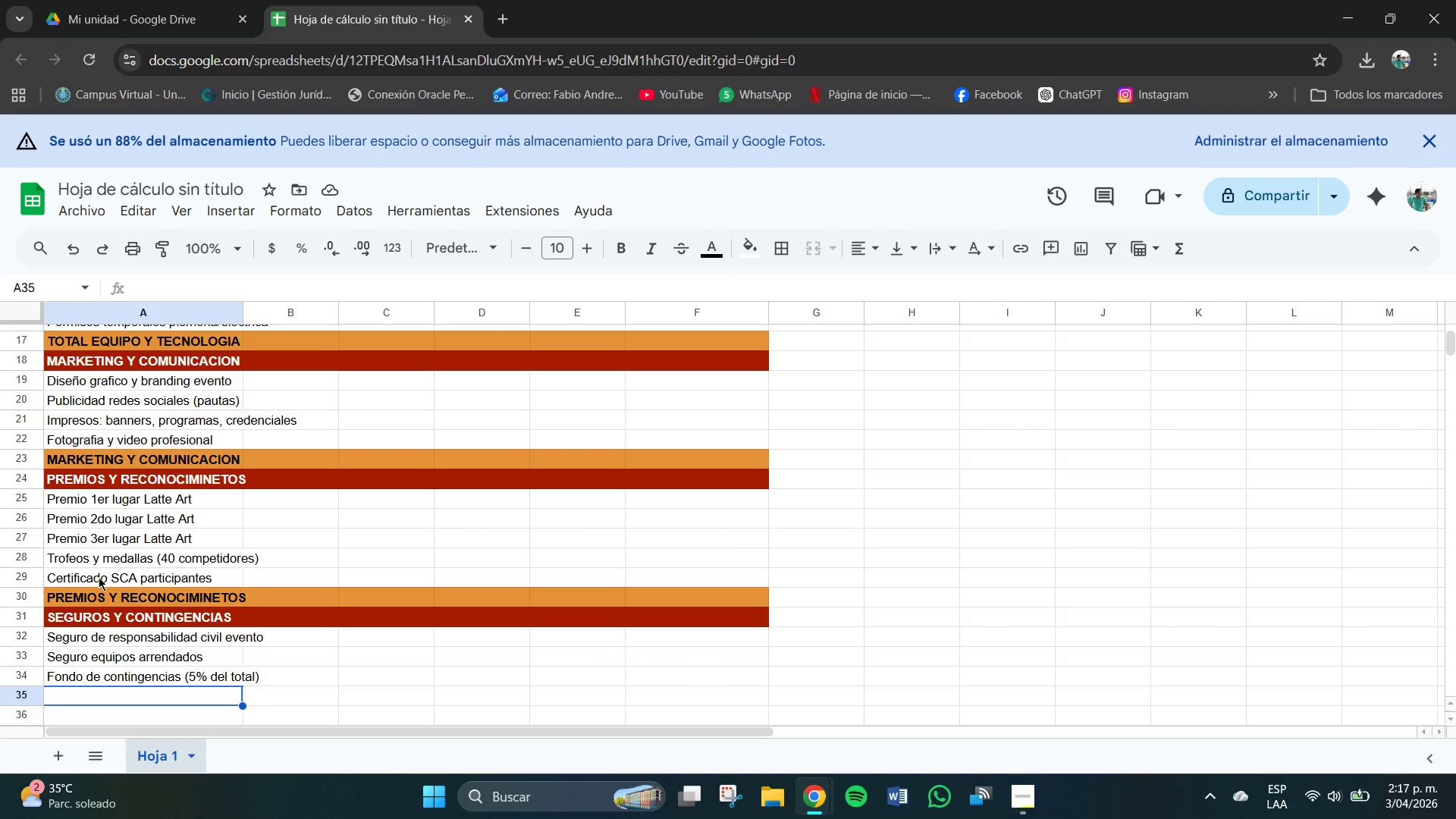 
wait(20.37)
 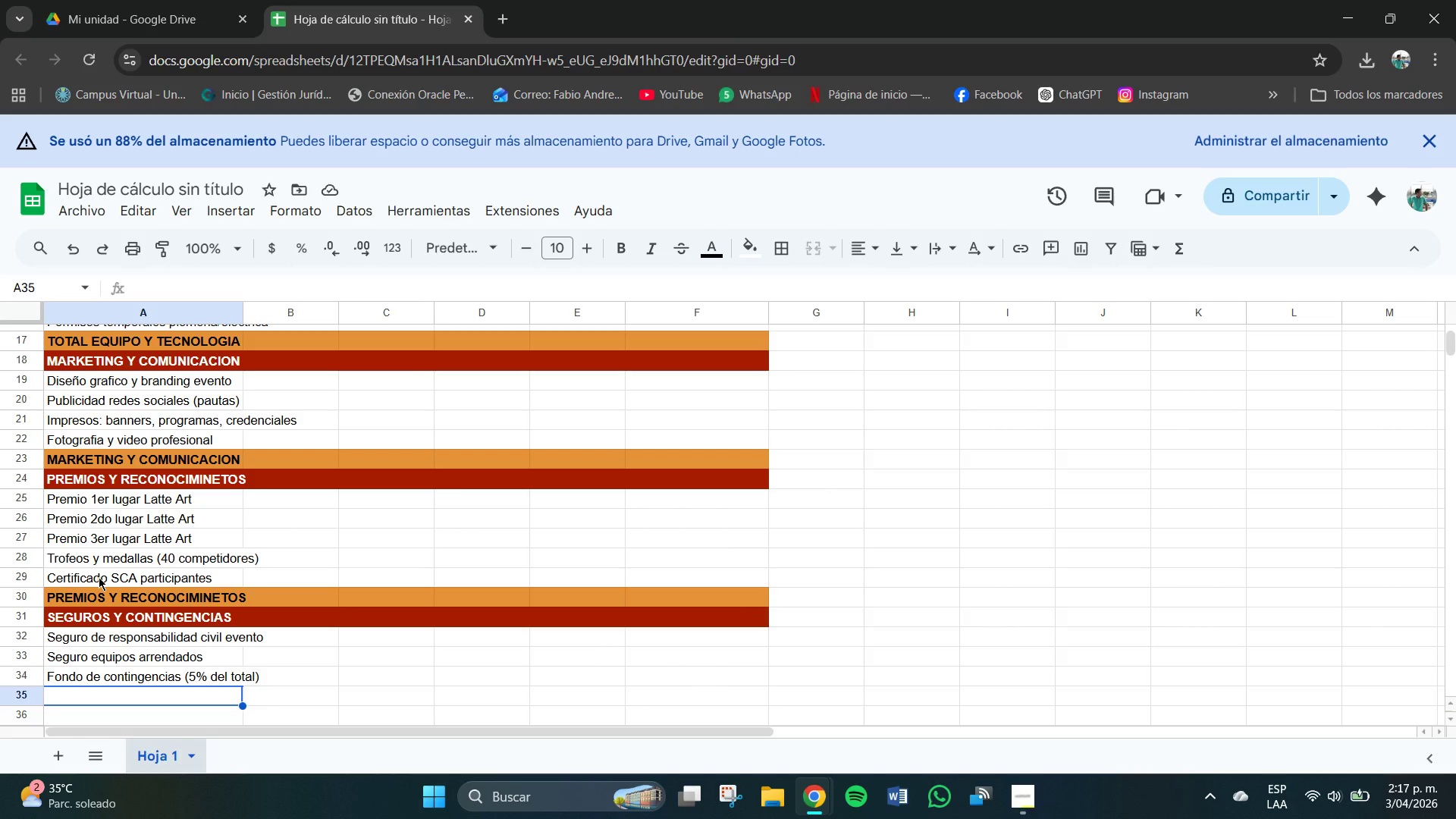 
scroll: coordinate [137, 579], scroll_direction: none, amount: 0.0
 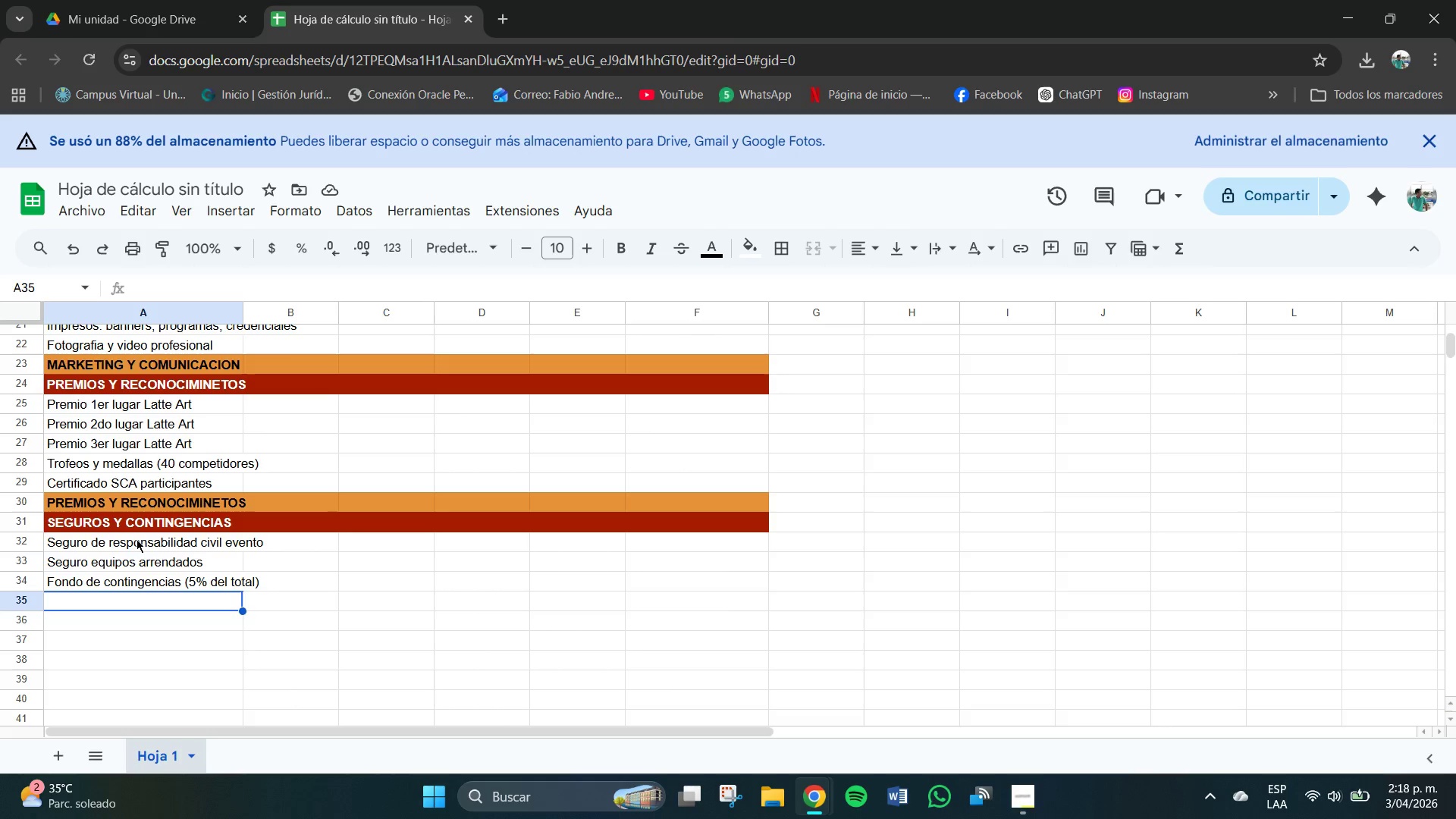 
wait(23.6)
 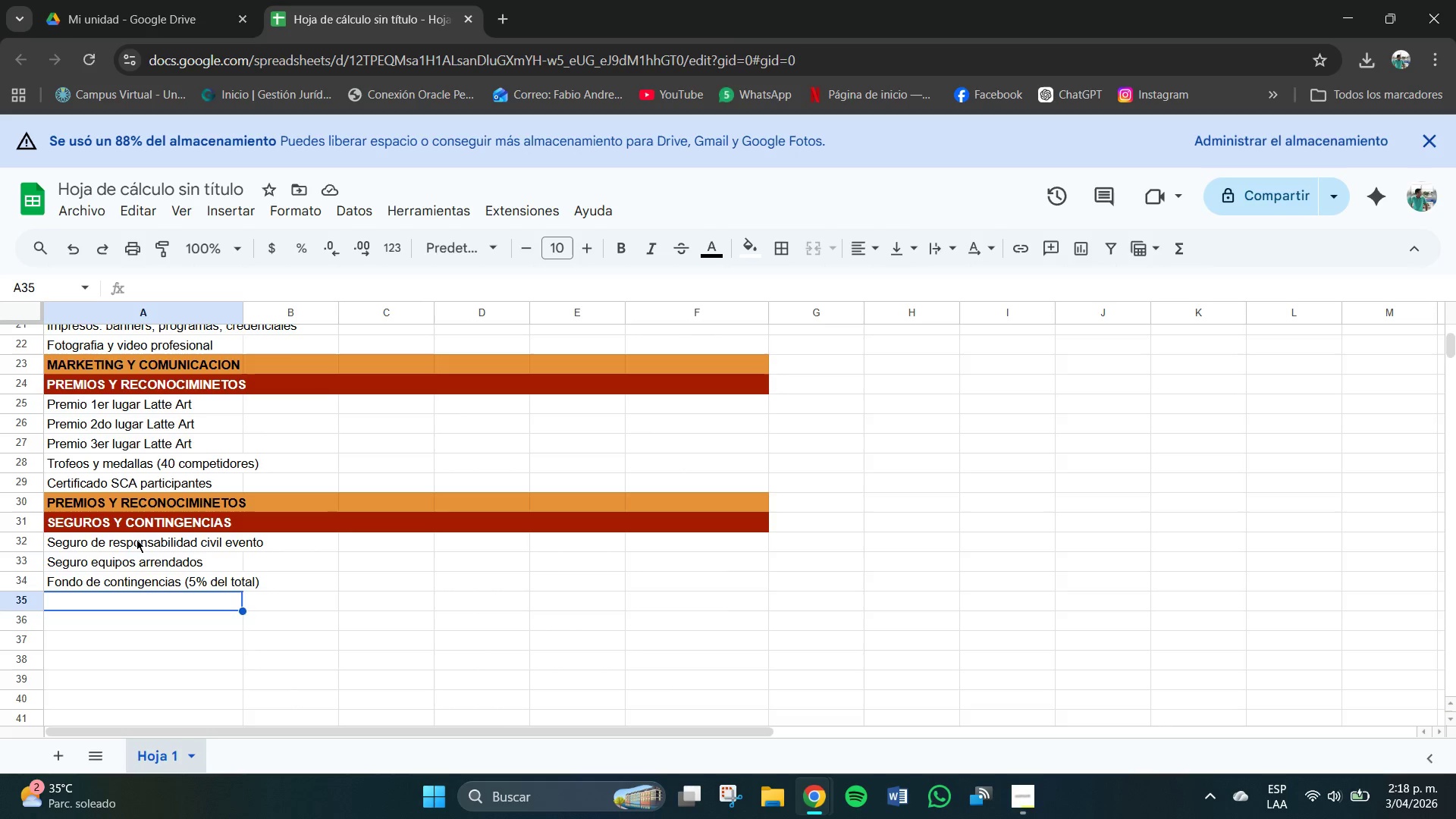 
double_click([184, 526])
 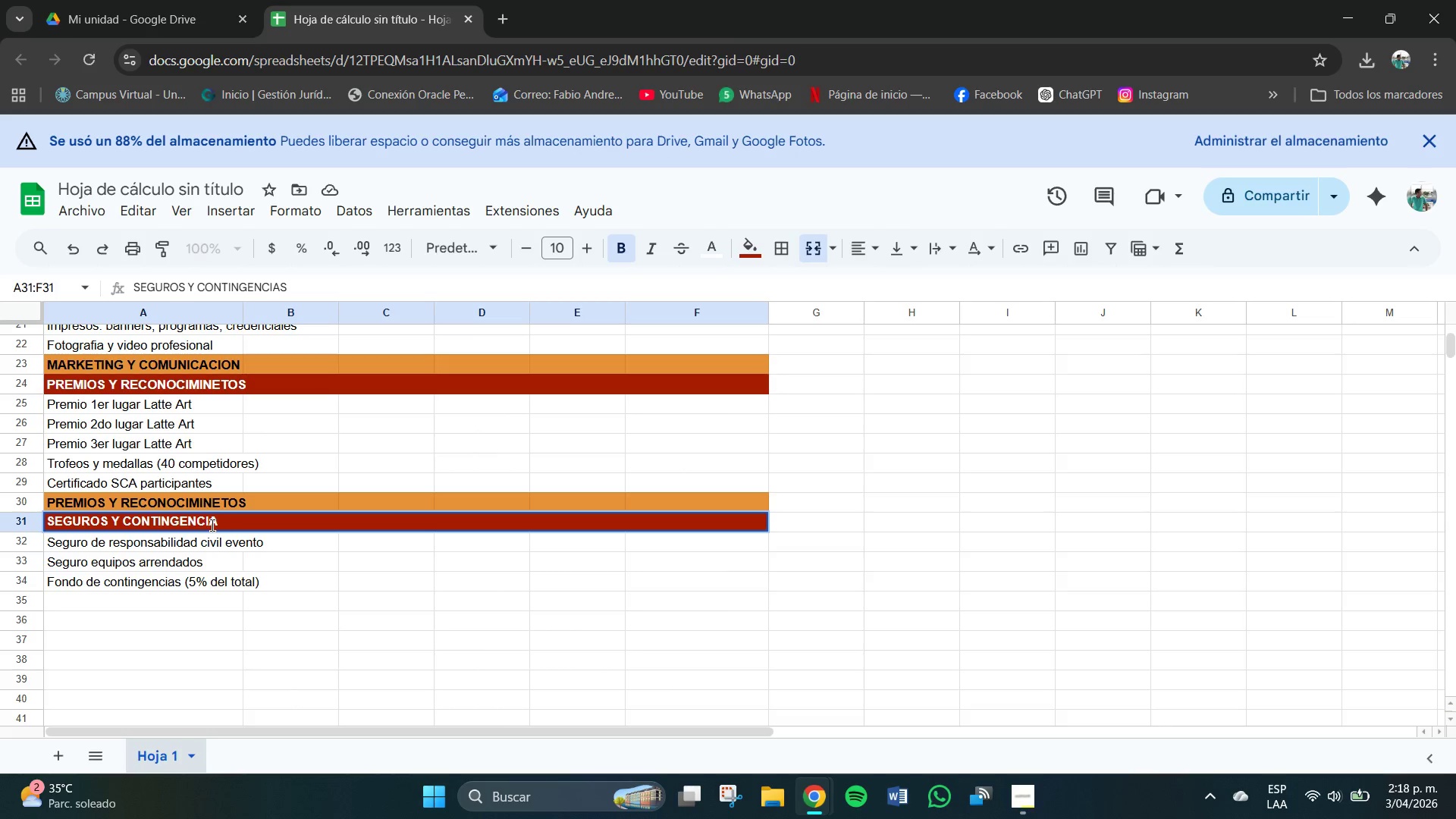 
hold_key(key=Backspace, duration=0.86)
 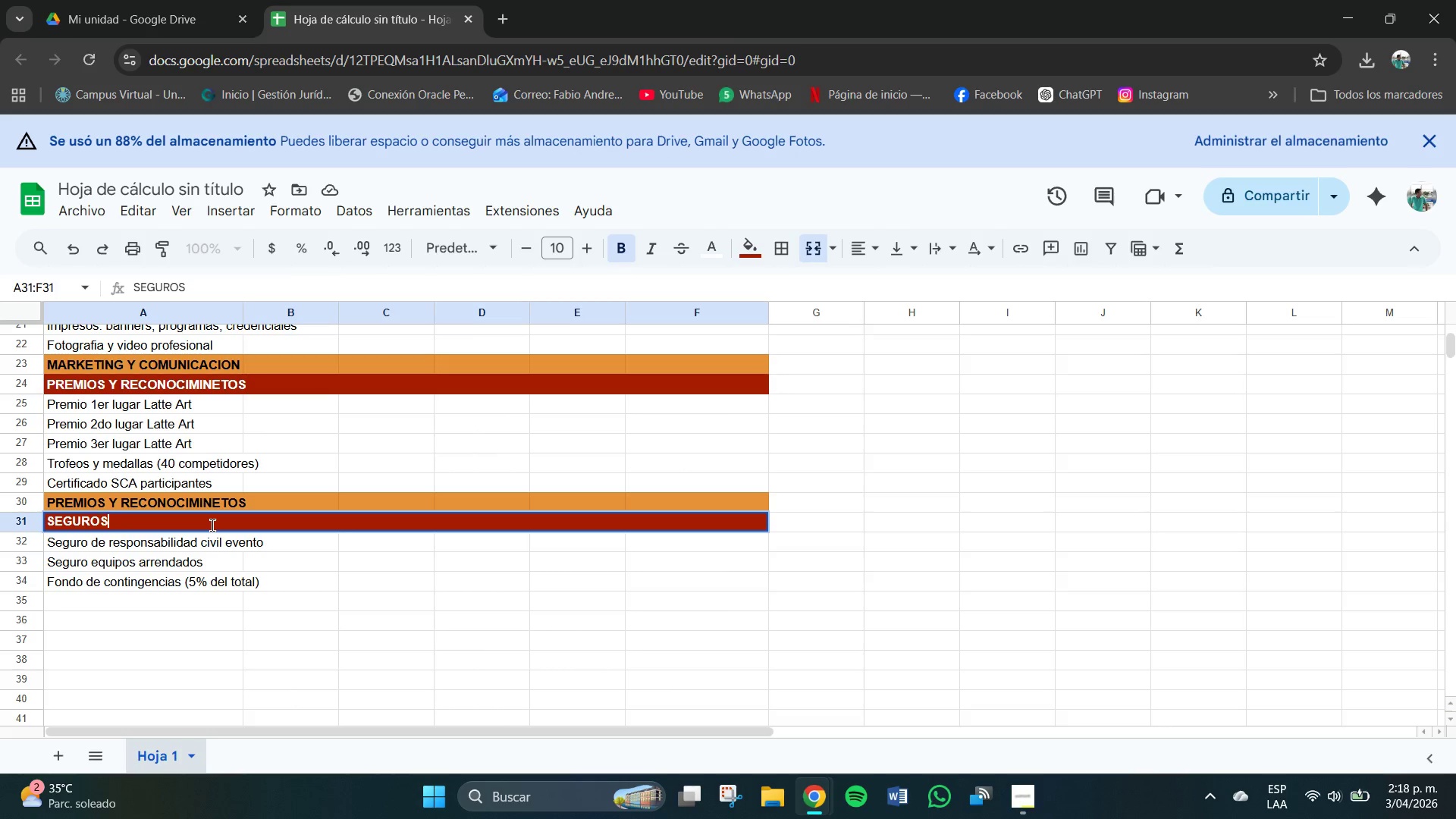 
key(Backspace)
key(Backspace)
key(Backspace)
key(Backspace)
key(Backspace)
key(Backspace)
key(Backspace)
key(Backspace)
key(Backspace)
type(PERSONAL Y HONOTR)
key(Backspace)
key(Backspace)
type(RARIOS)
 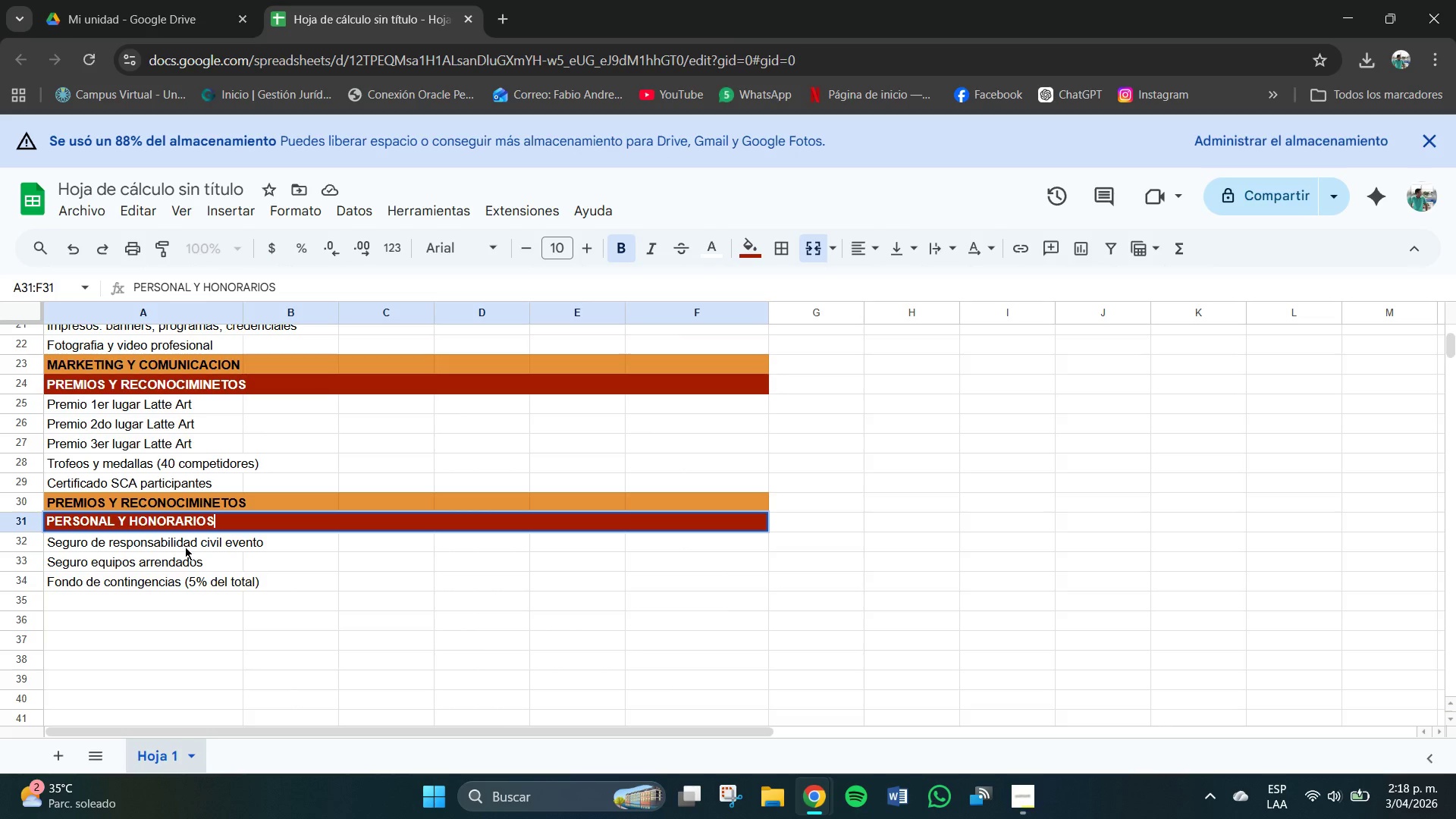 
left_click([185, 546])
 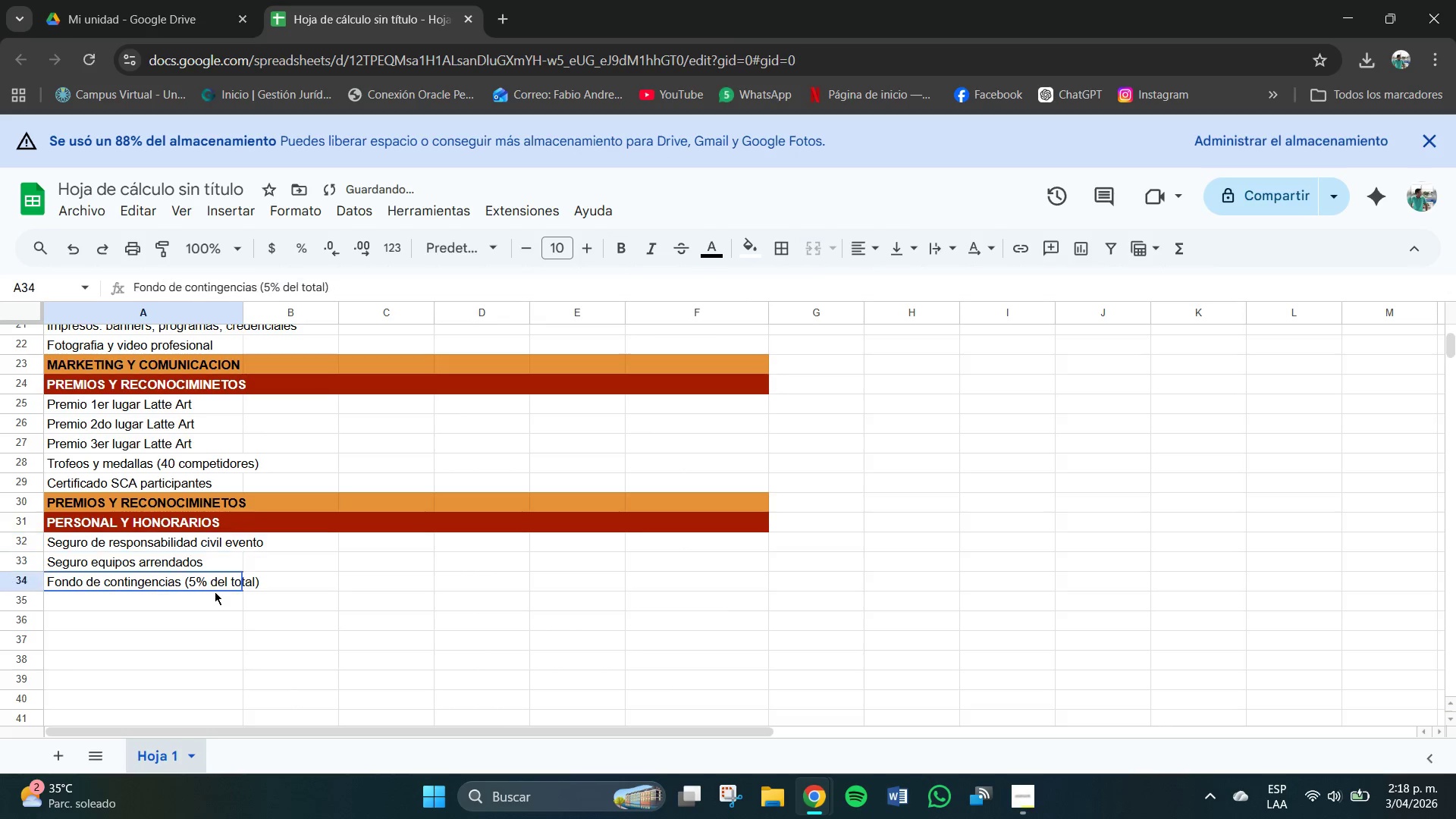 
double_click([215, 592])
 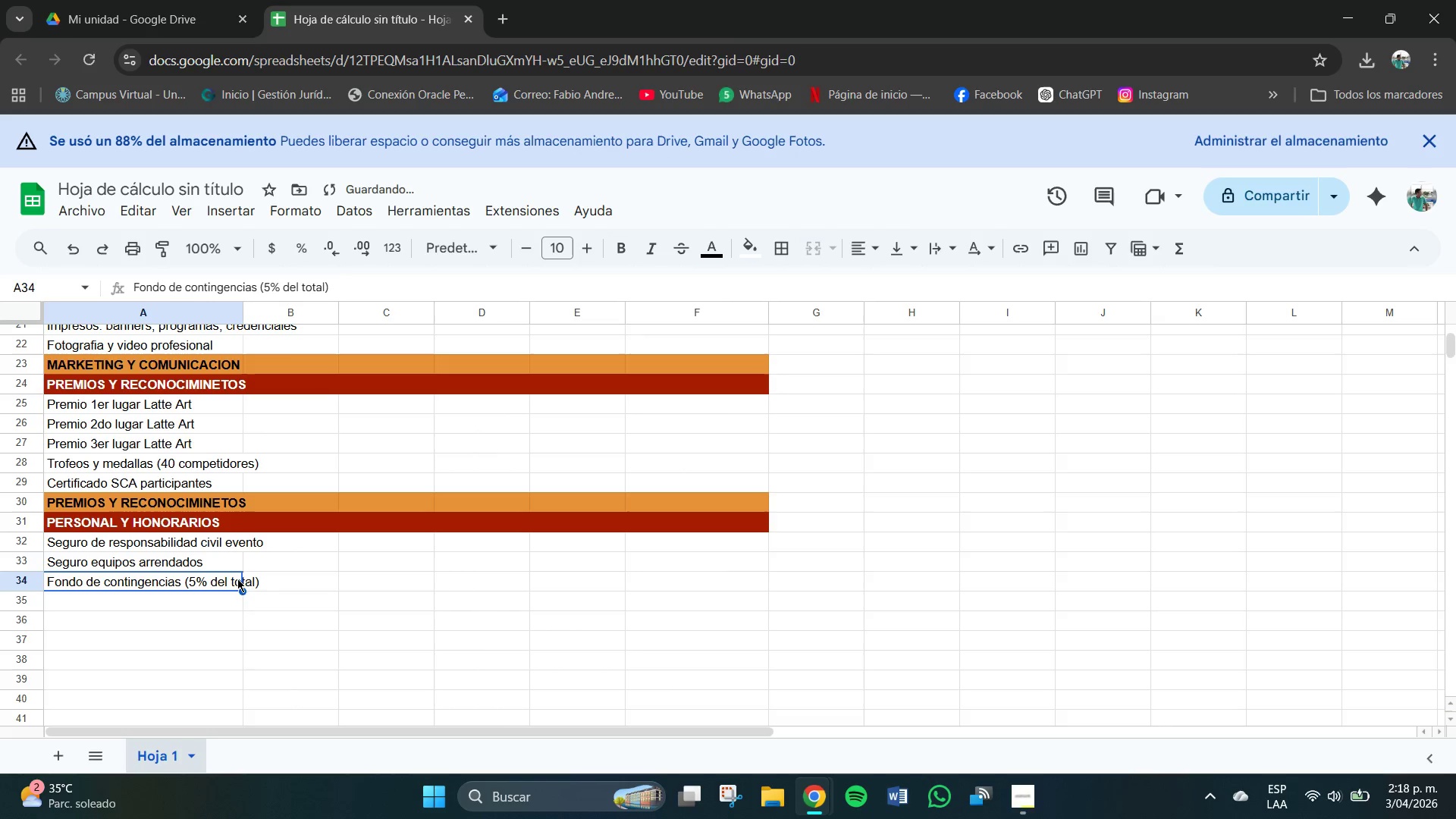 
triple_click([237, 579])
 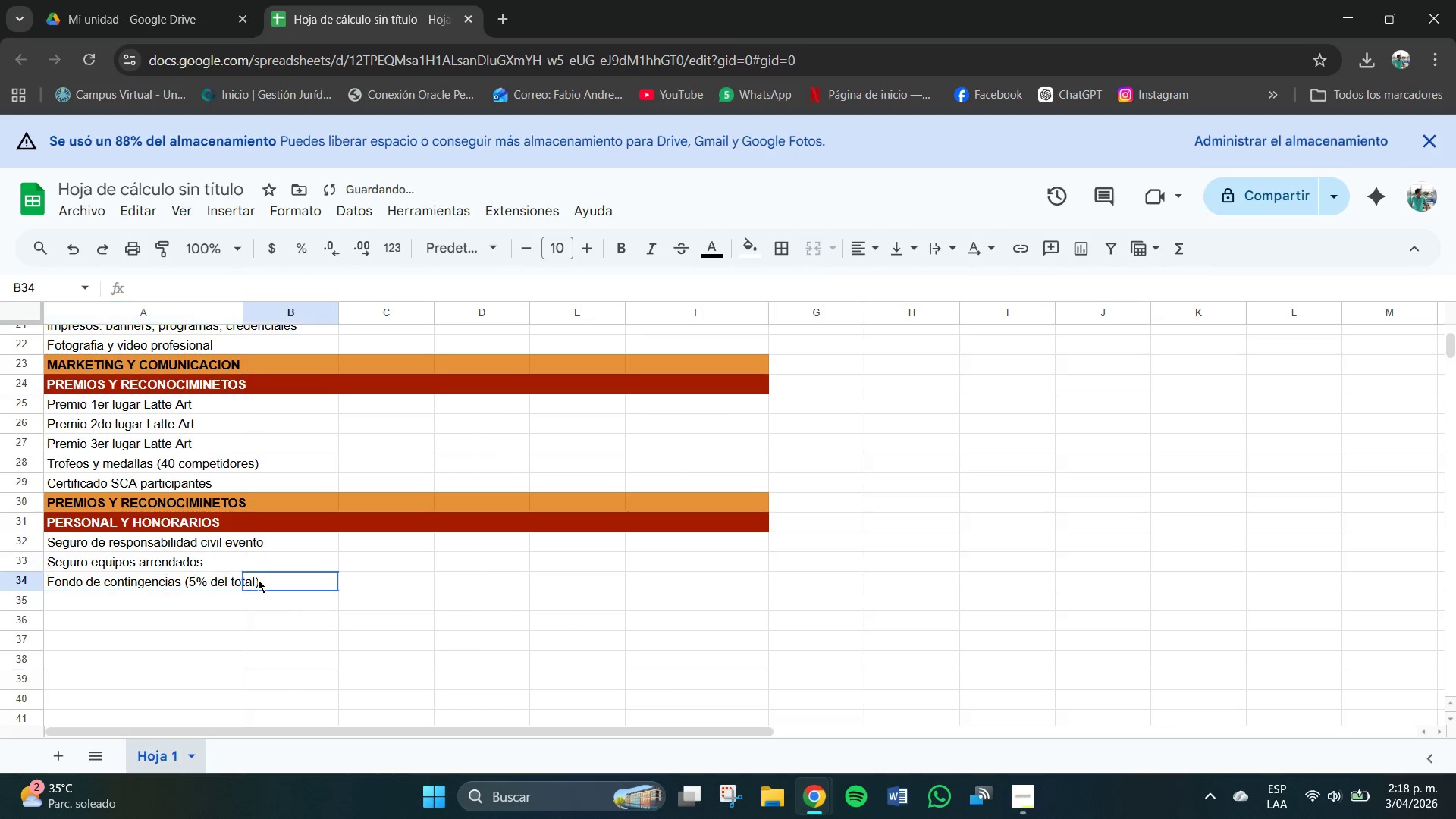 
triple_click([258, 579])
 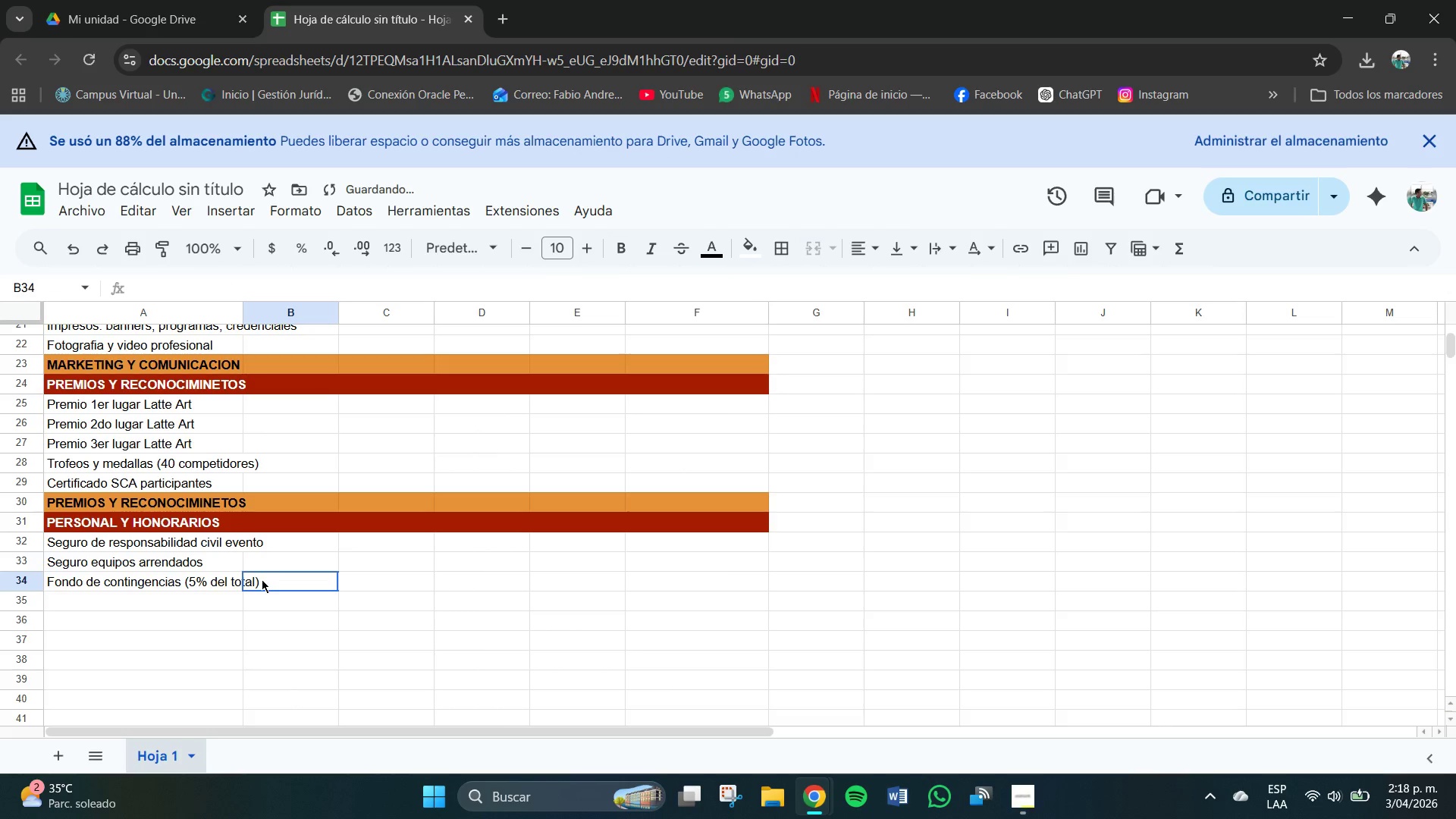 
left_click_drag(start_coordinate=[262, 579], to_coordinate=[207, 579])
 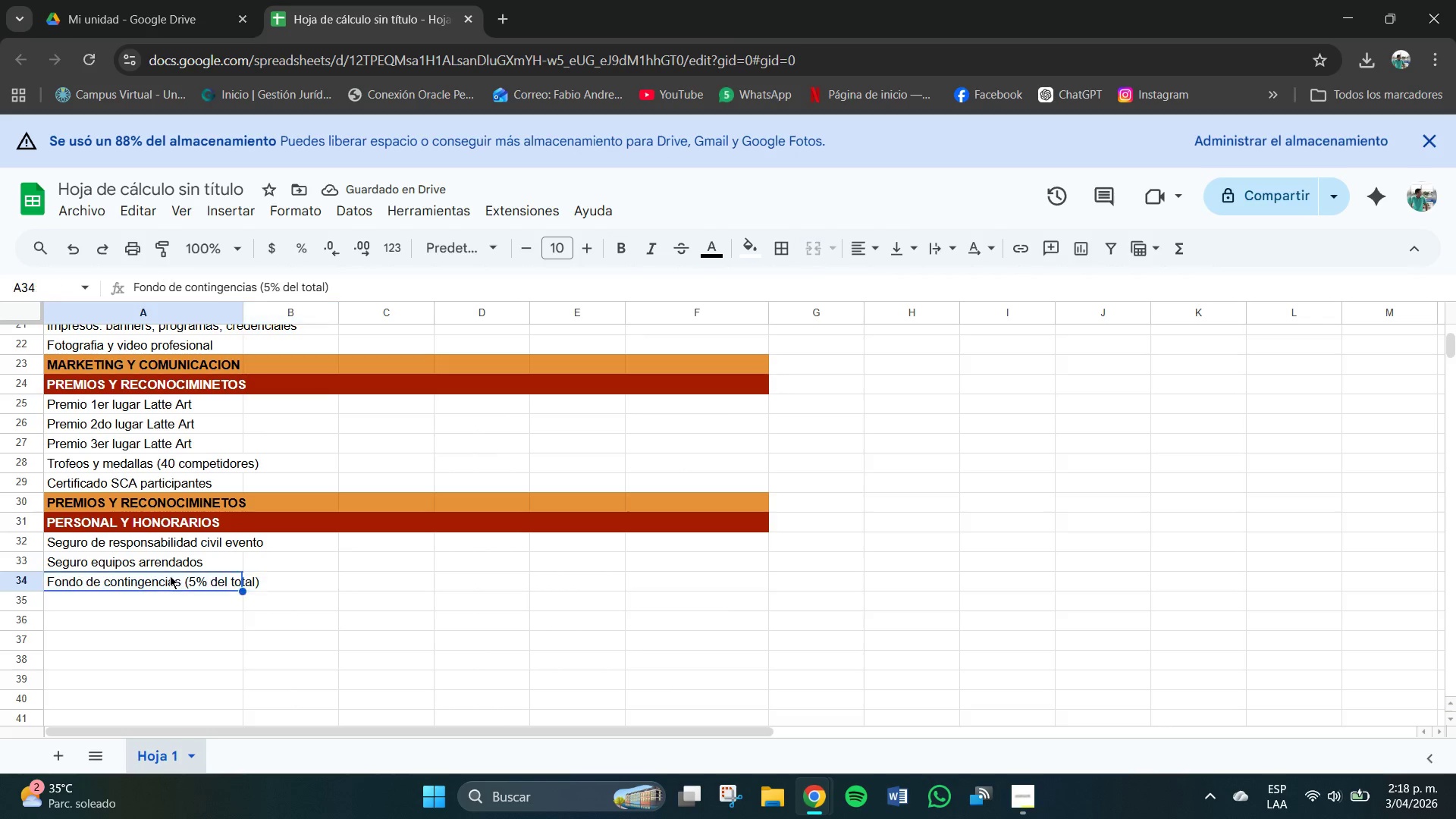 
left_click([172, 576])
 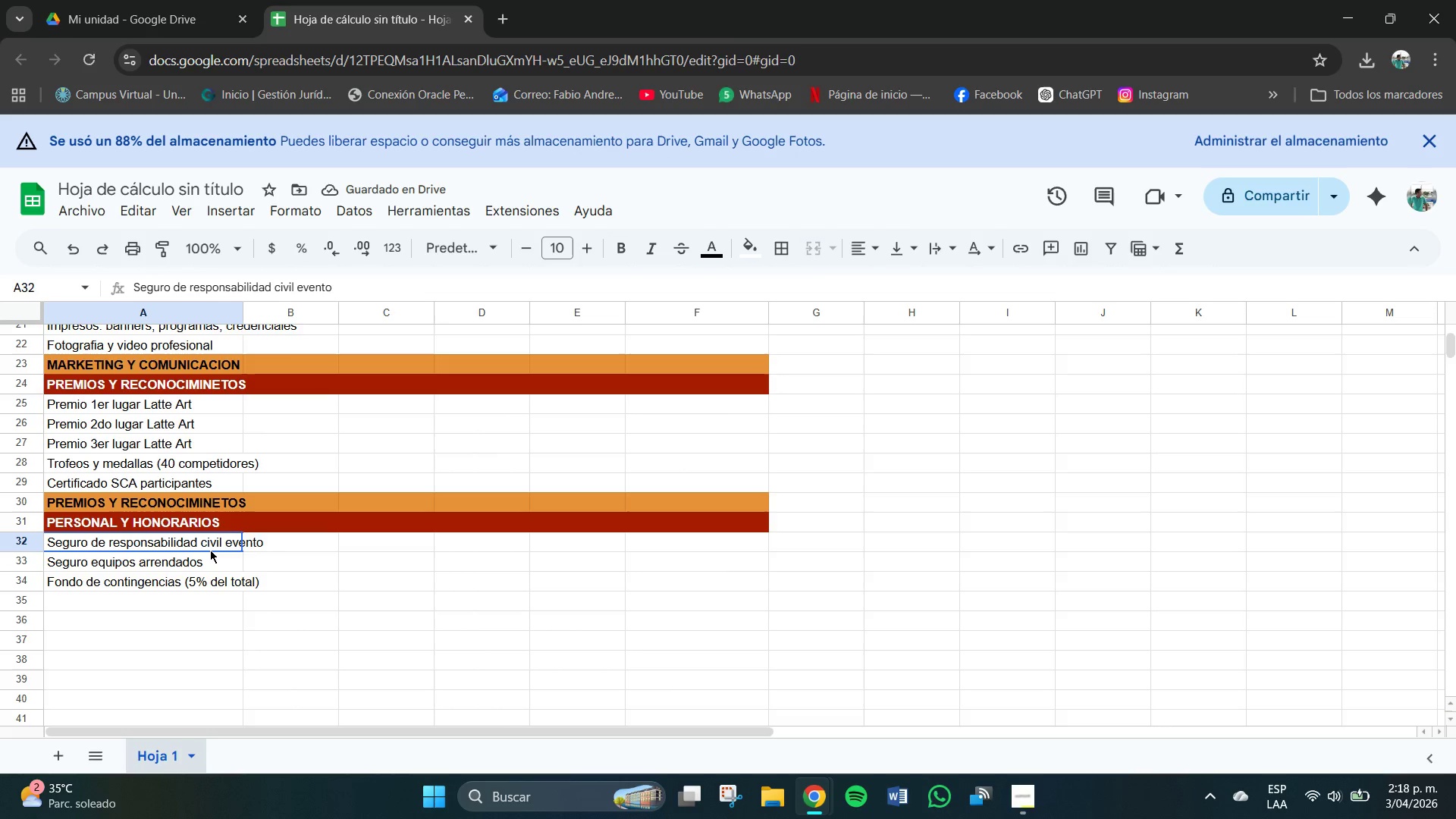 
left_click([210, 550])
 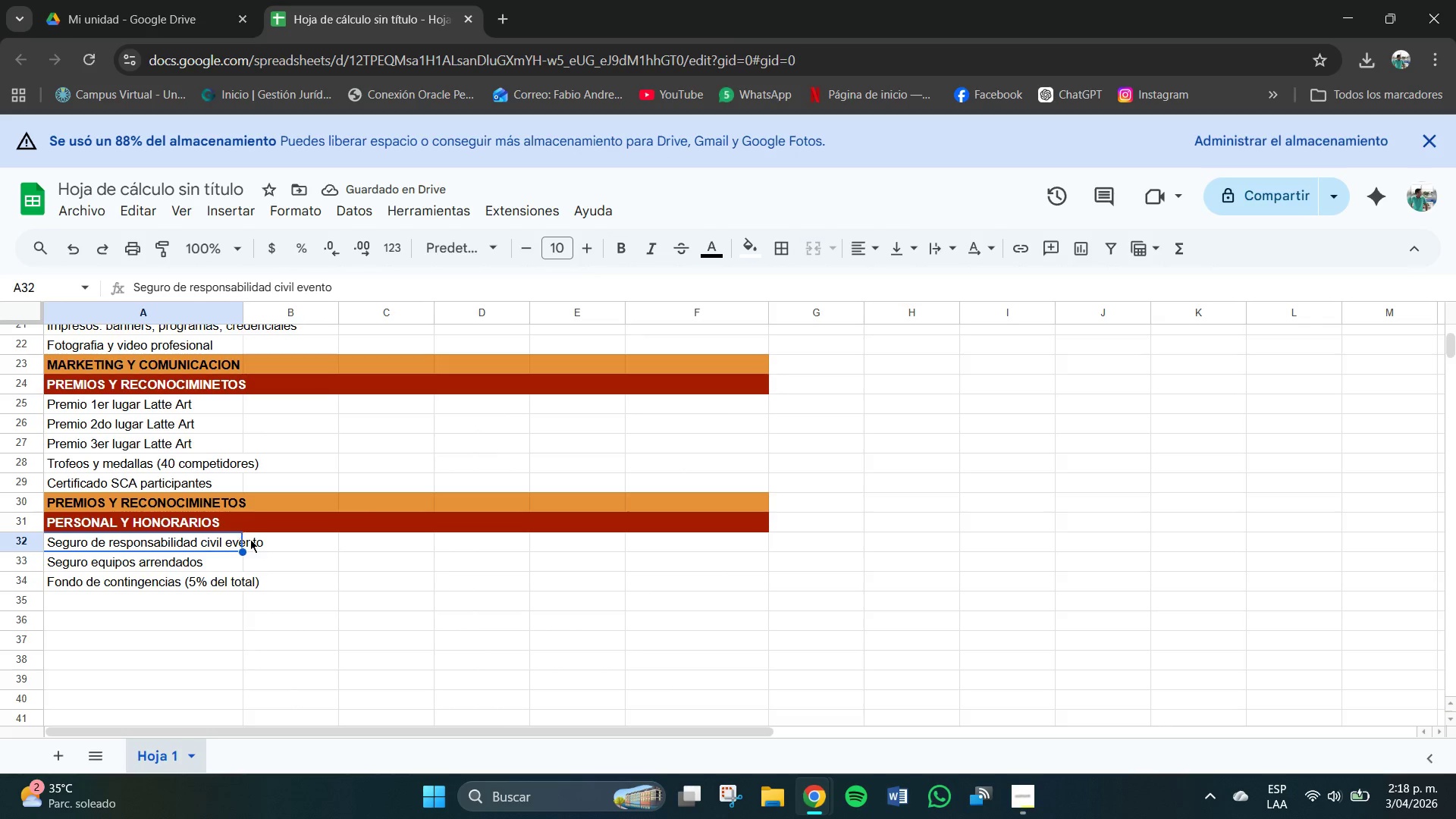 
left_click_drag(start_coordinate=[249, 539], to_coordinate=[253, 539])
 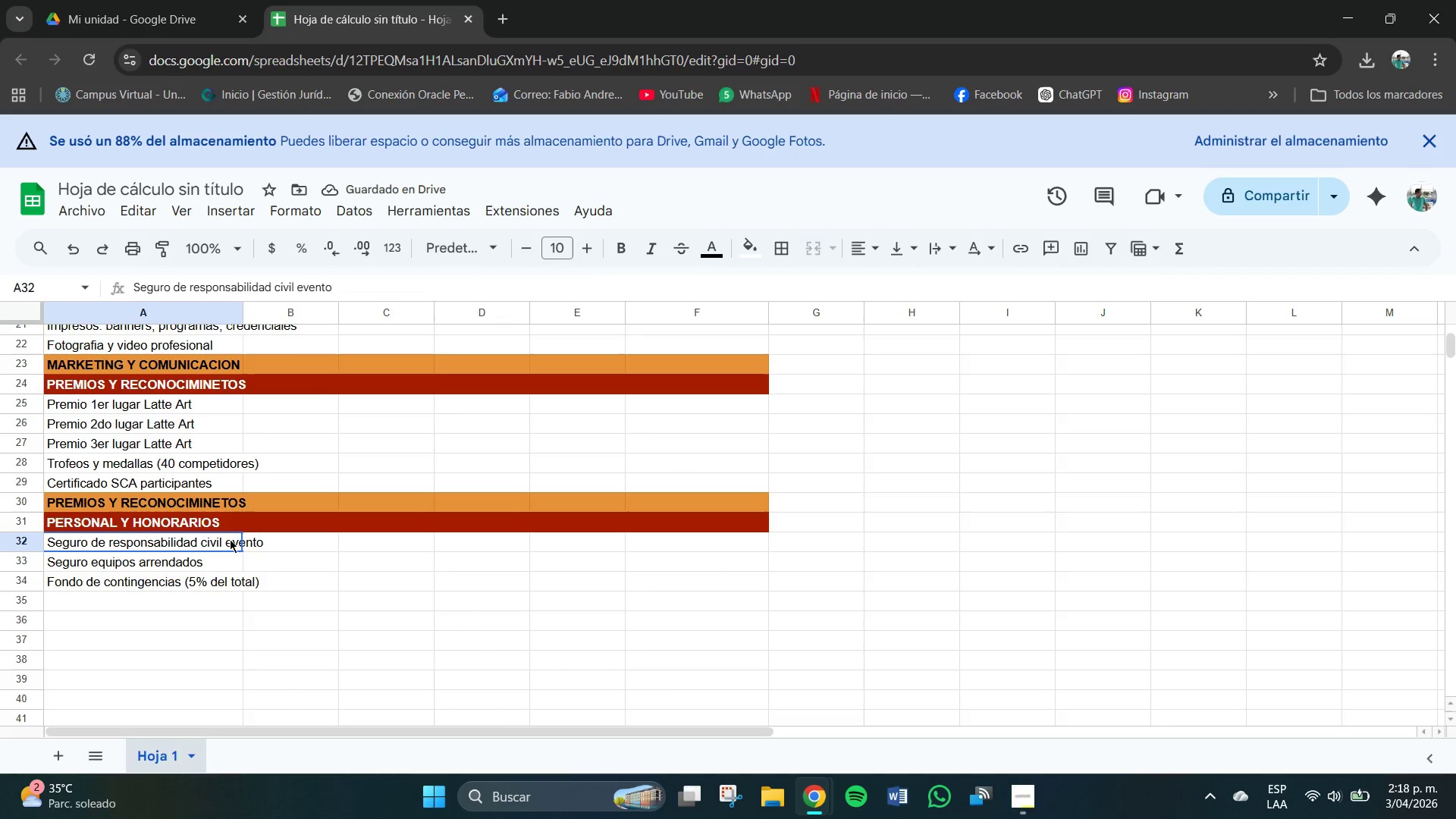 
left_click([230, 539])
 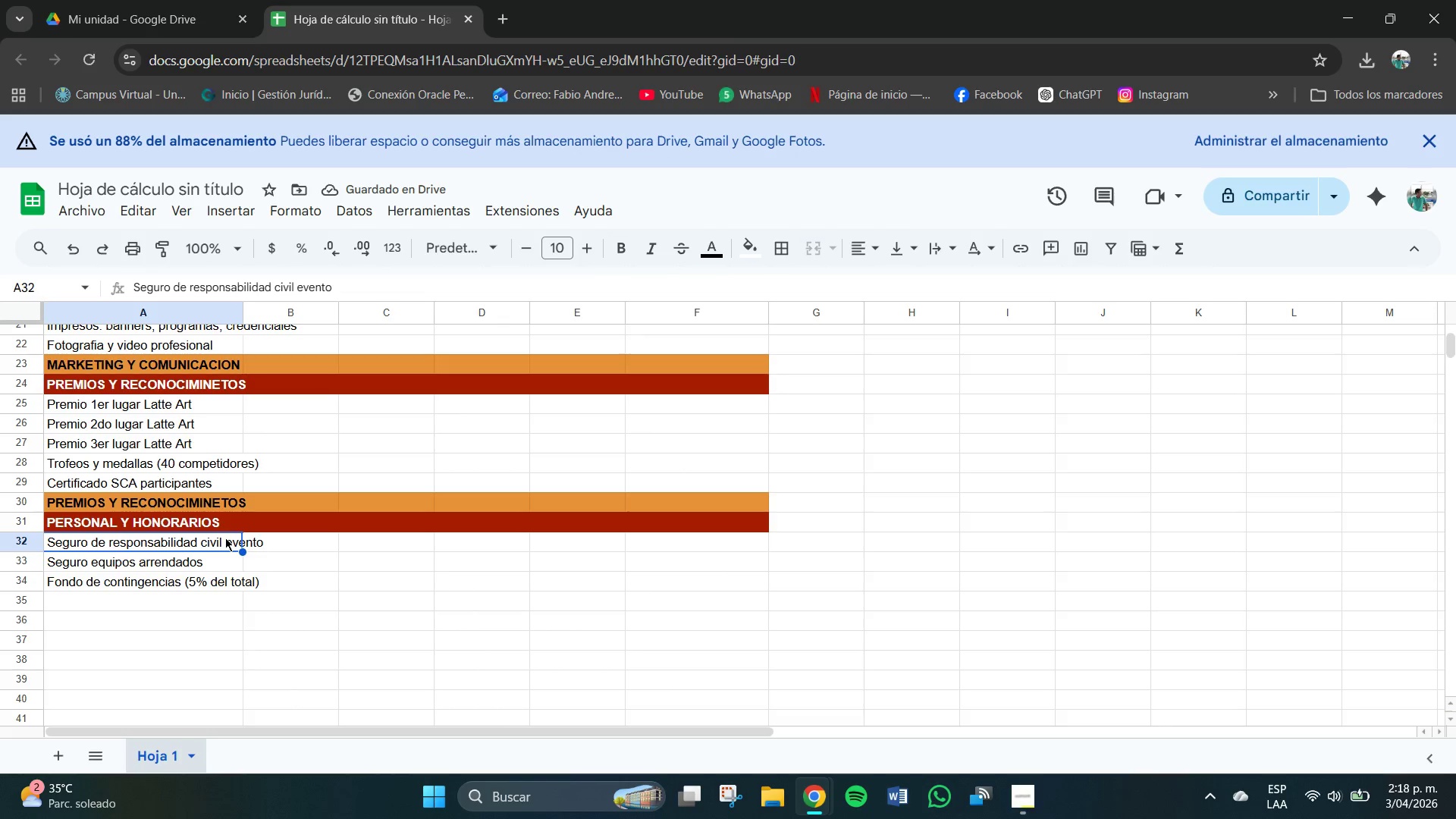 
triple_click([225, 538])
 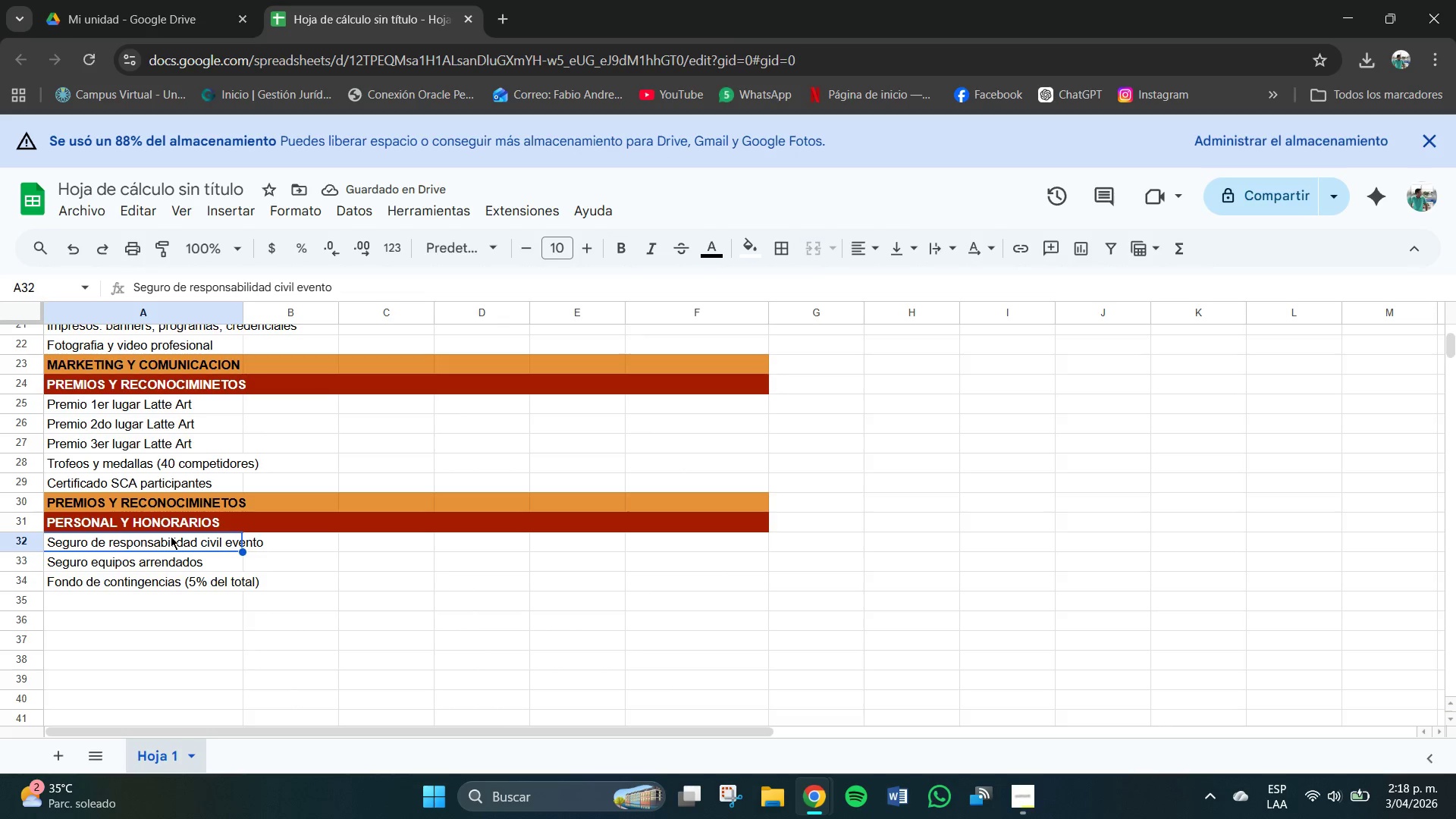 
double_click([171, 536])
 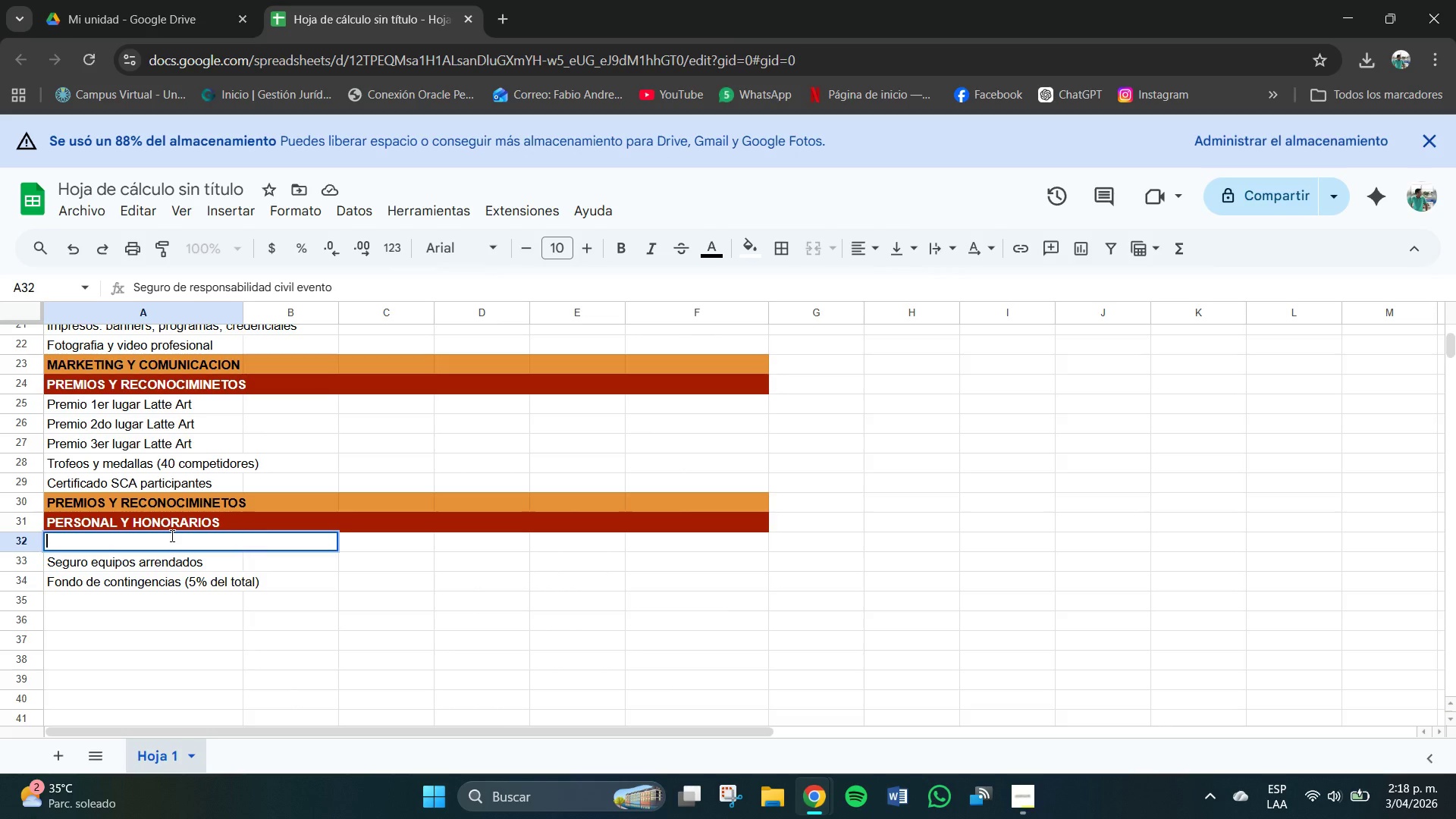 
key(Backspace)
 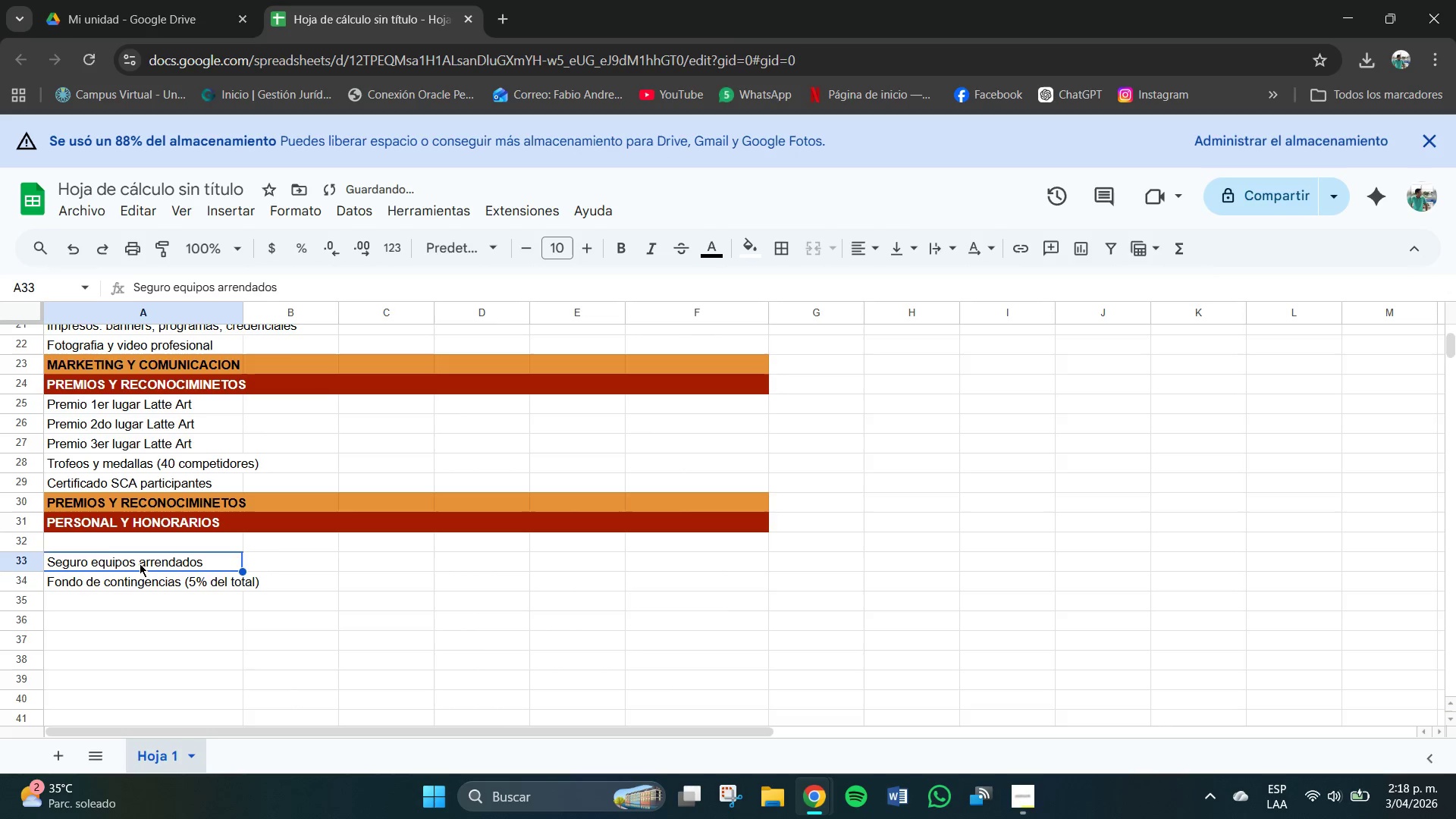 
double_click([140, 563])
 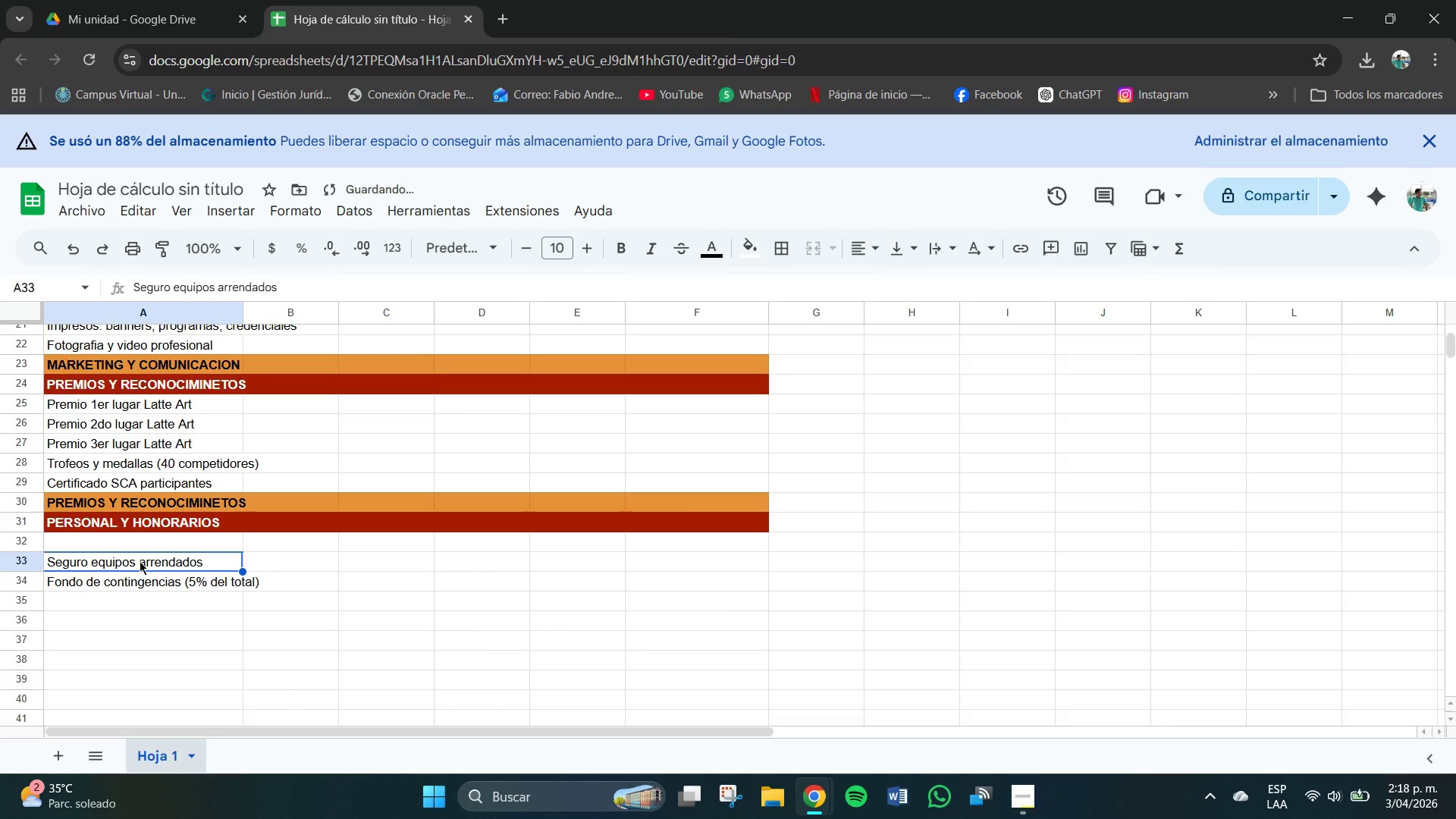 
triple_click([140, 561])
 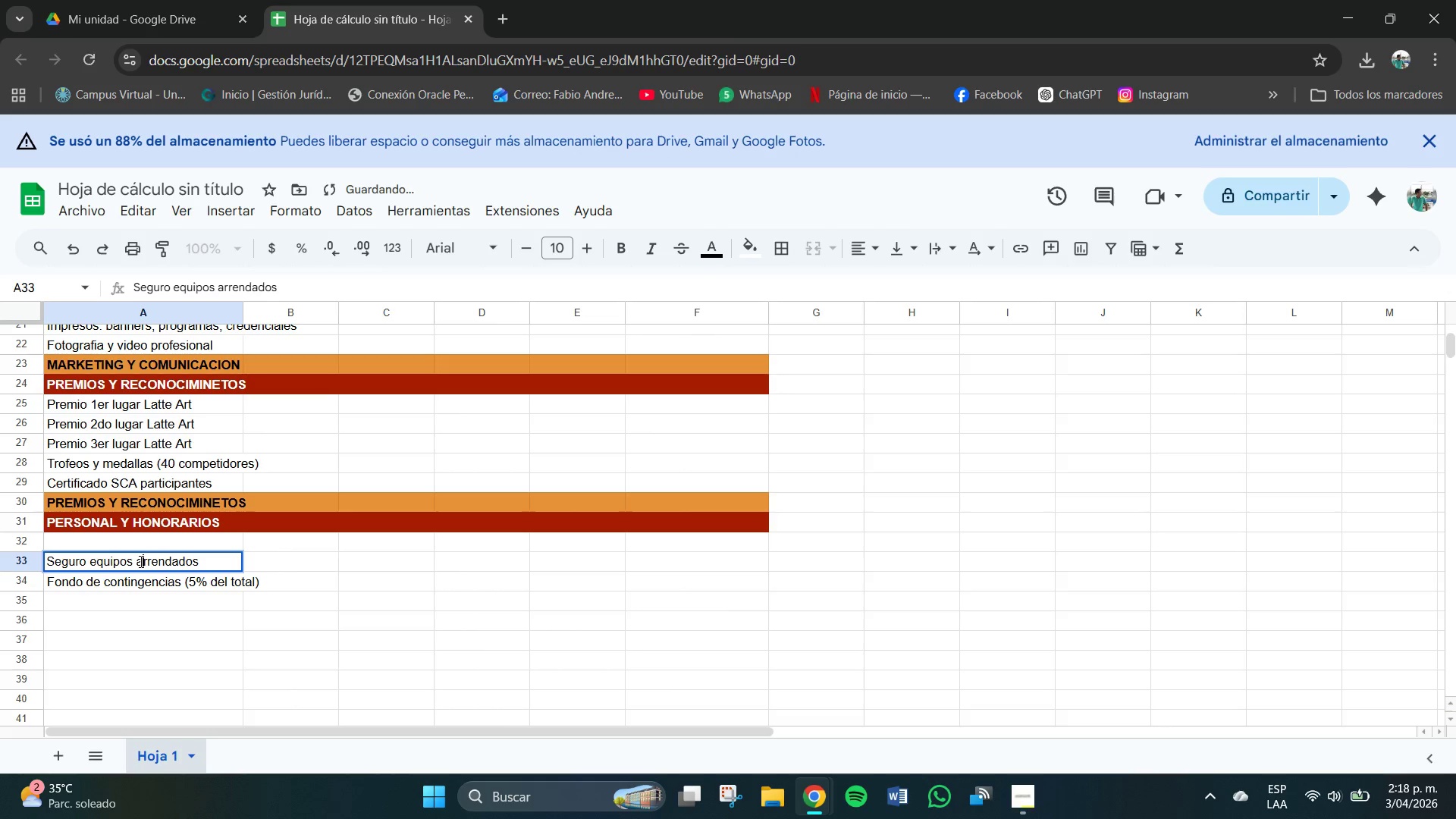 
key(Backspace)
 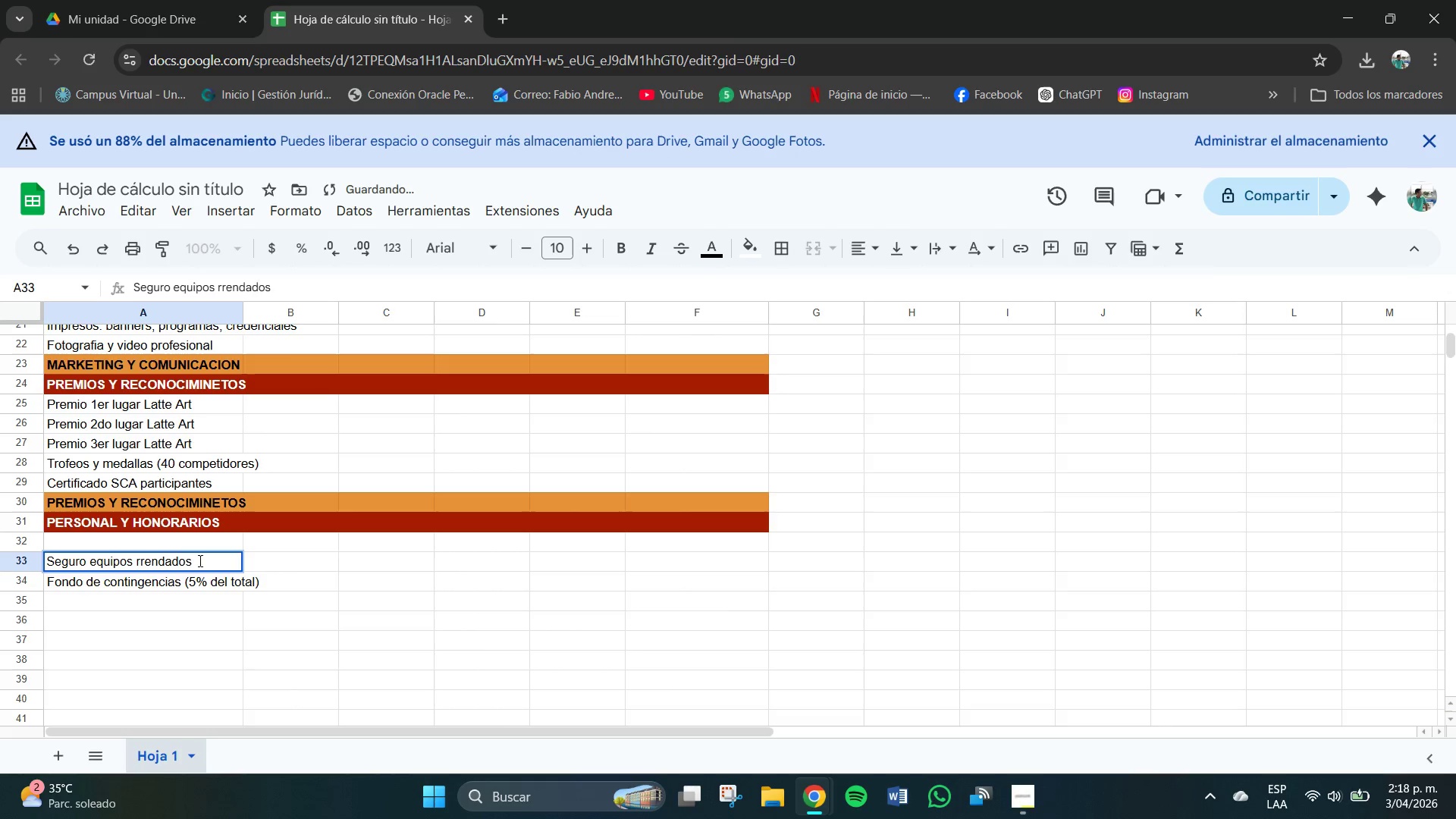 
left_click_drag(start_coordinate=[200, 561], to_coordinate=[9, 566])
 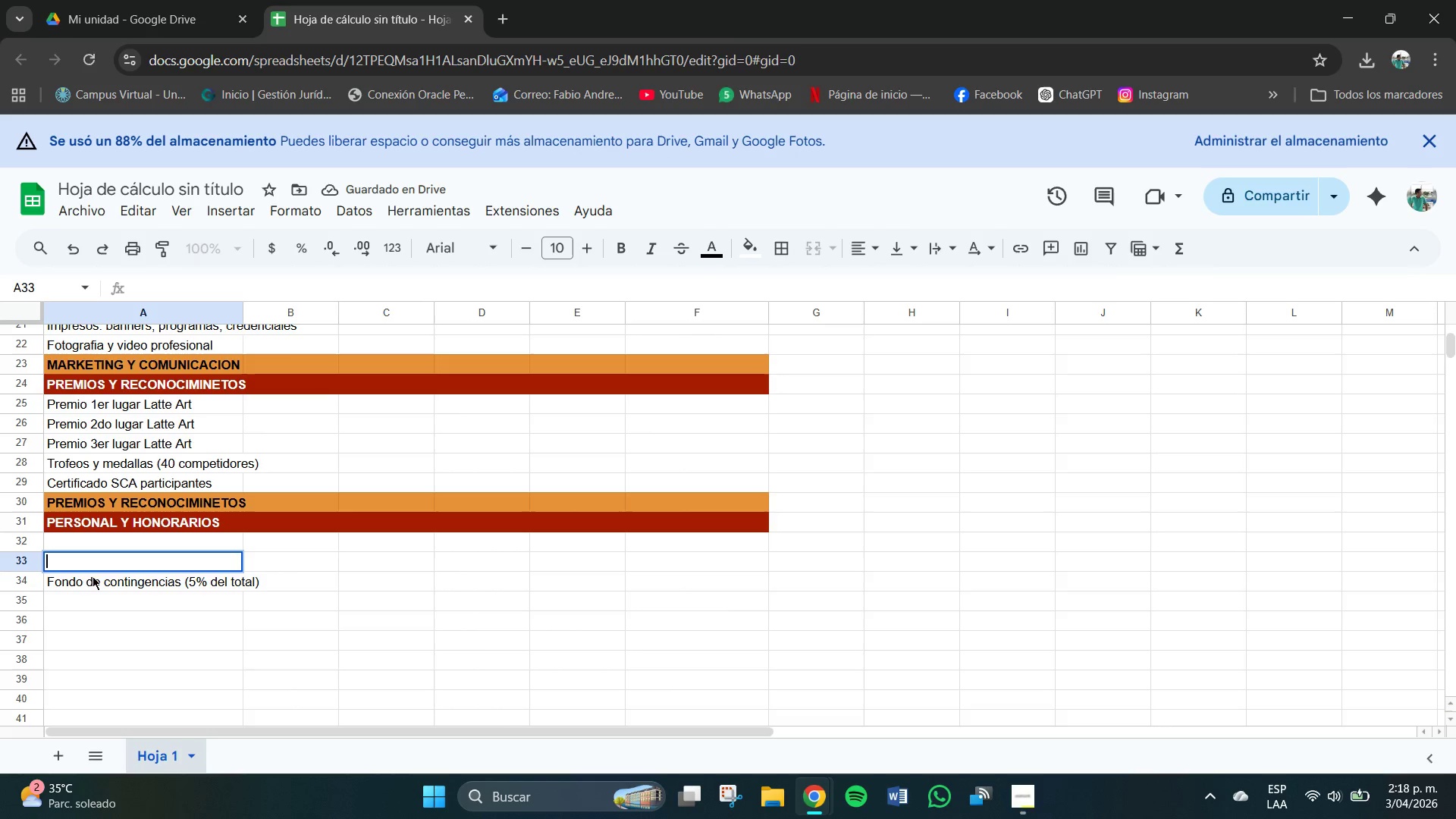 
key(Backspace)
 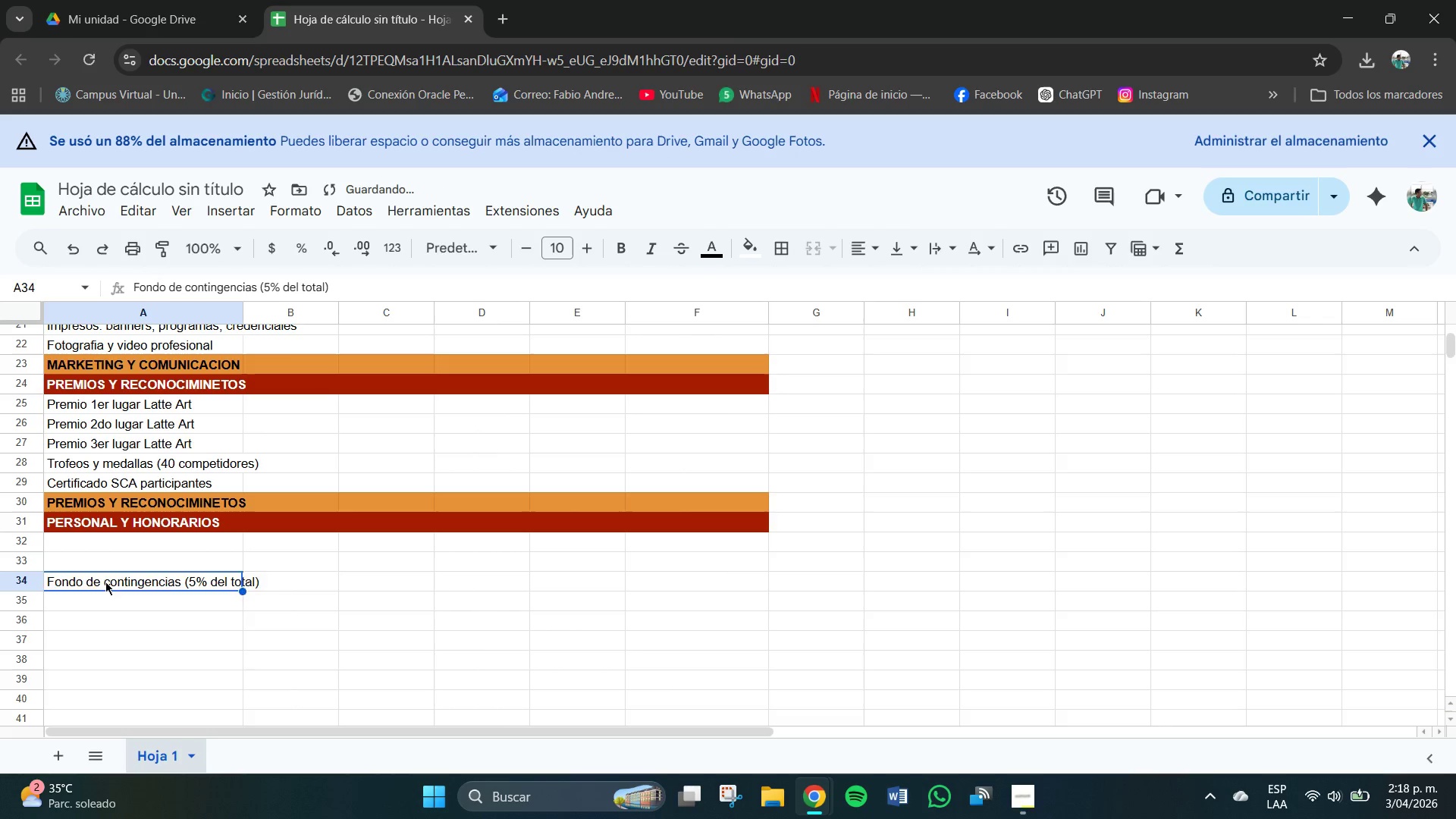 
double_click([105, 582])
 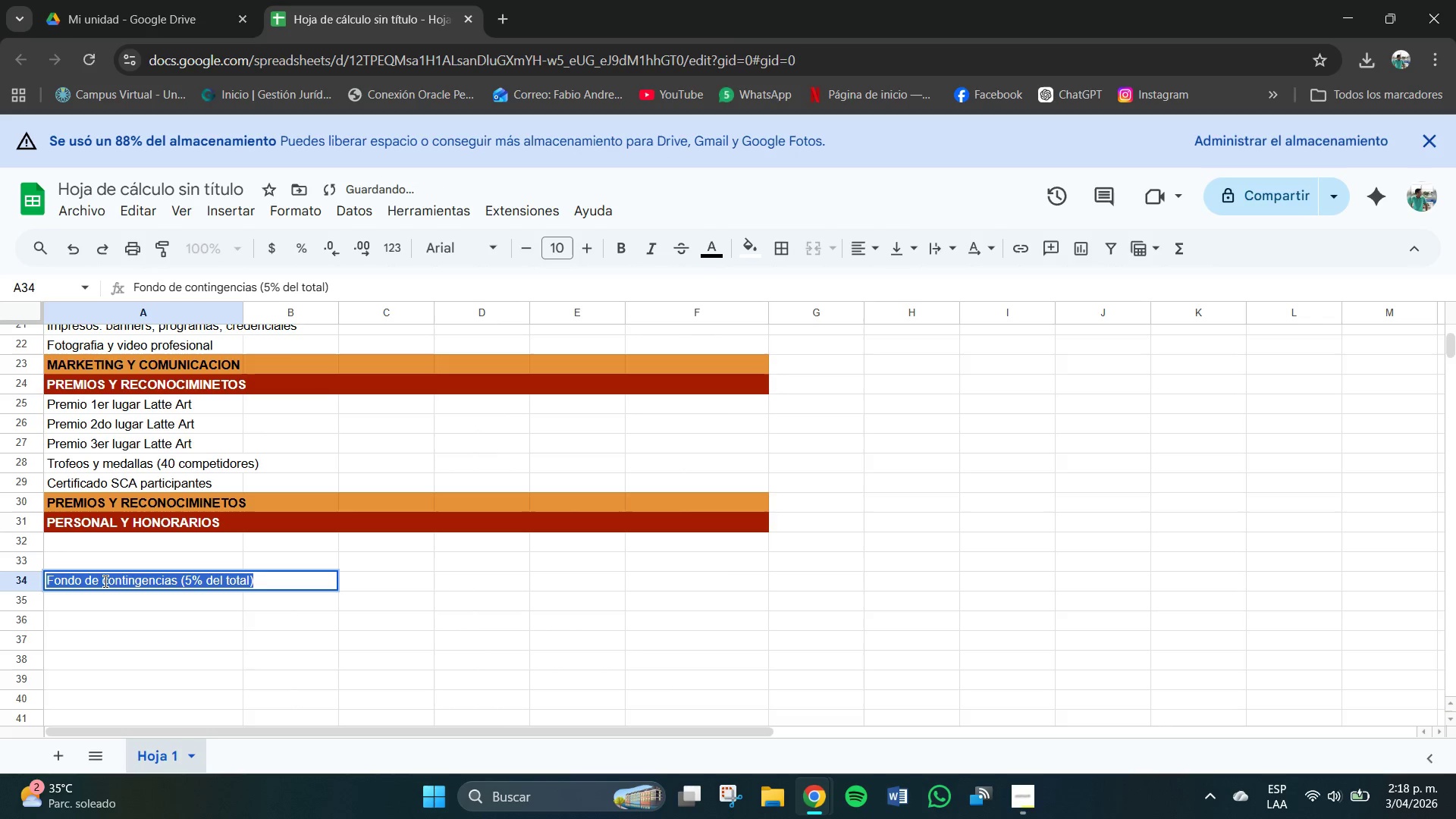 
triple_click([105, 582])
 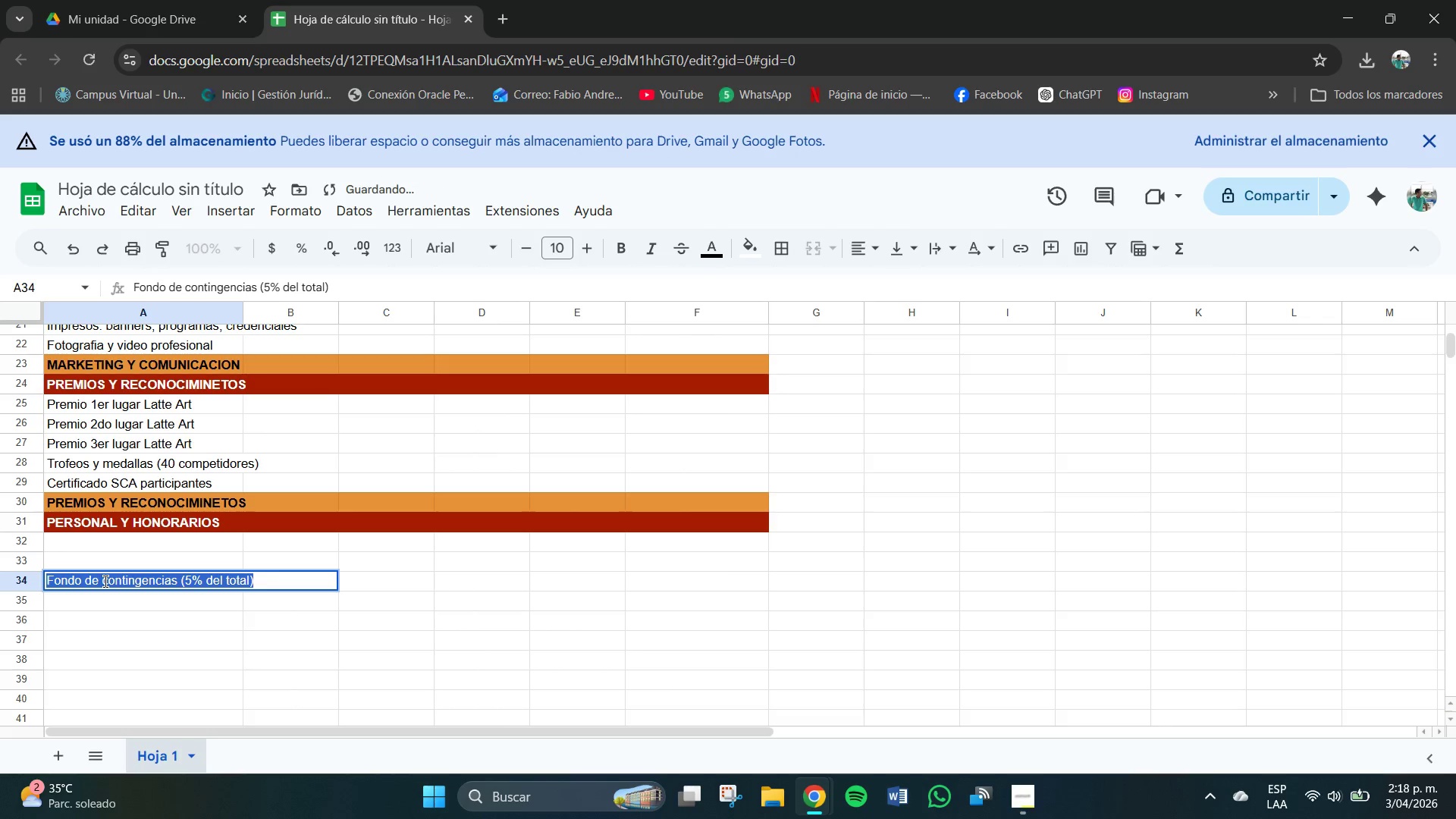 
triple_click([105, 582])
 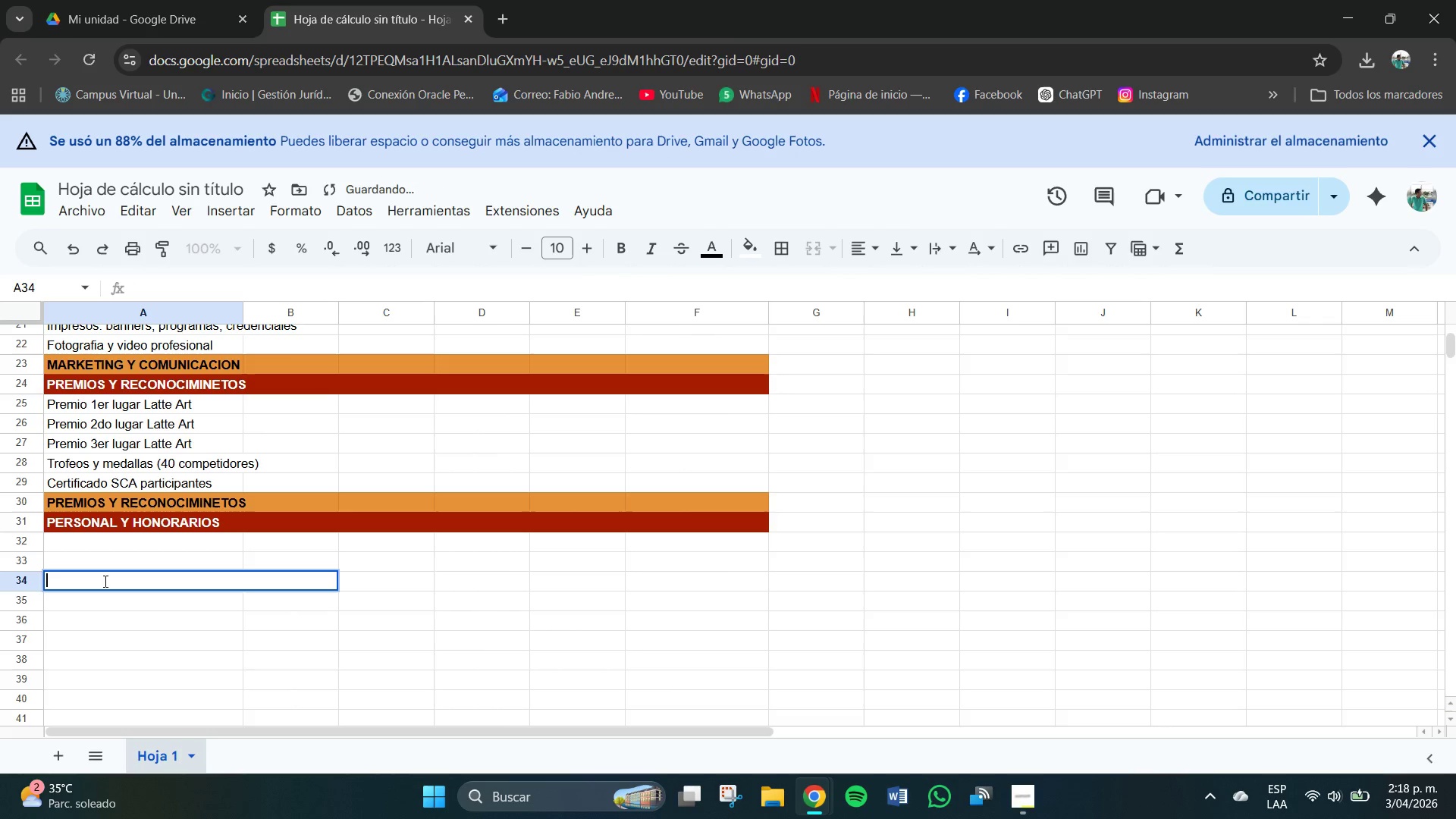 
key(Backspace)
 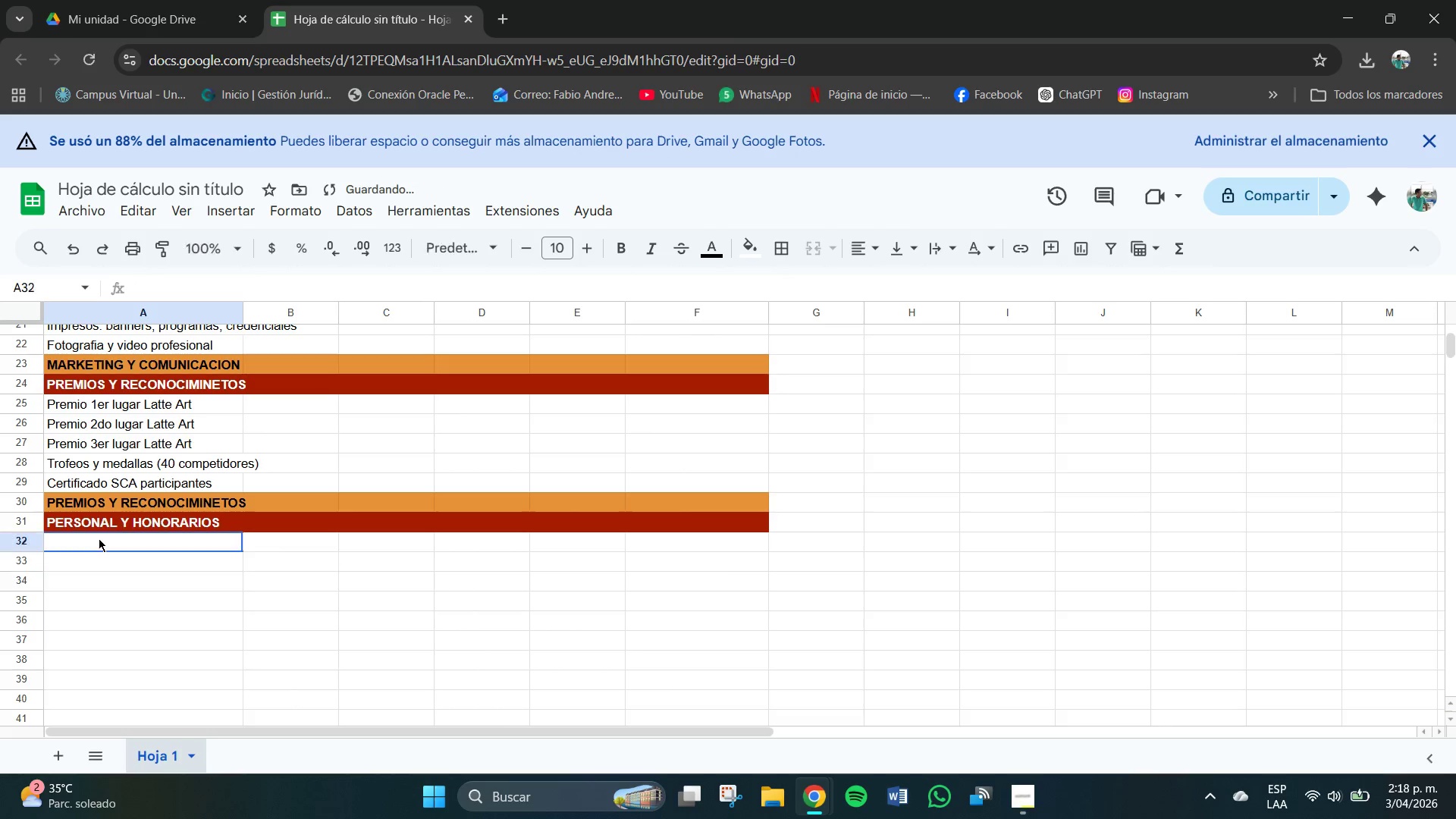 
left_click([99, 538])
 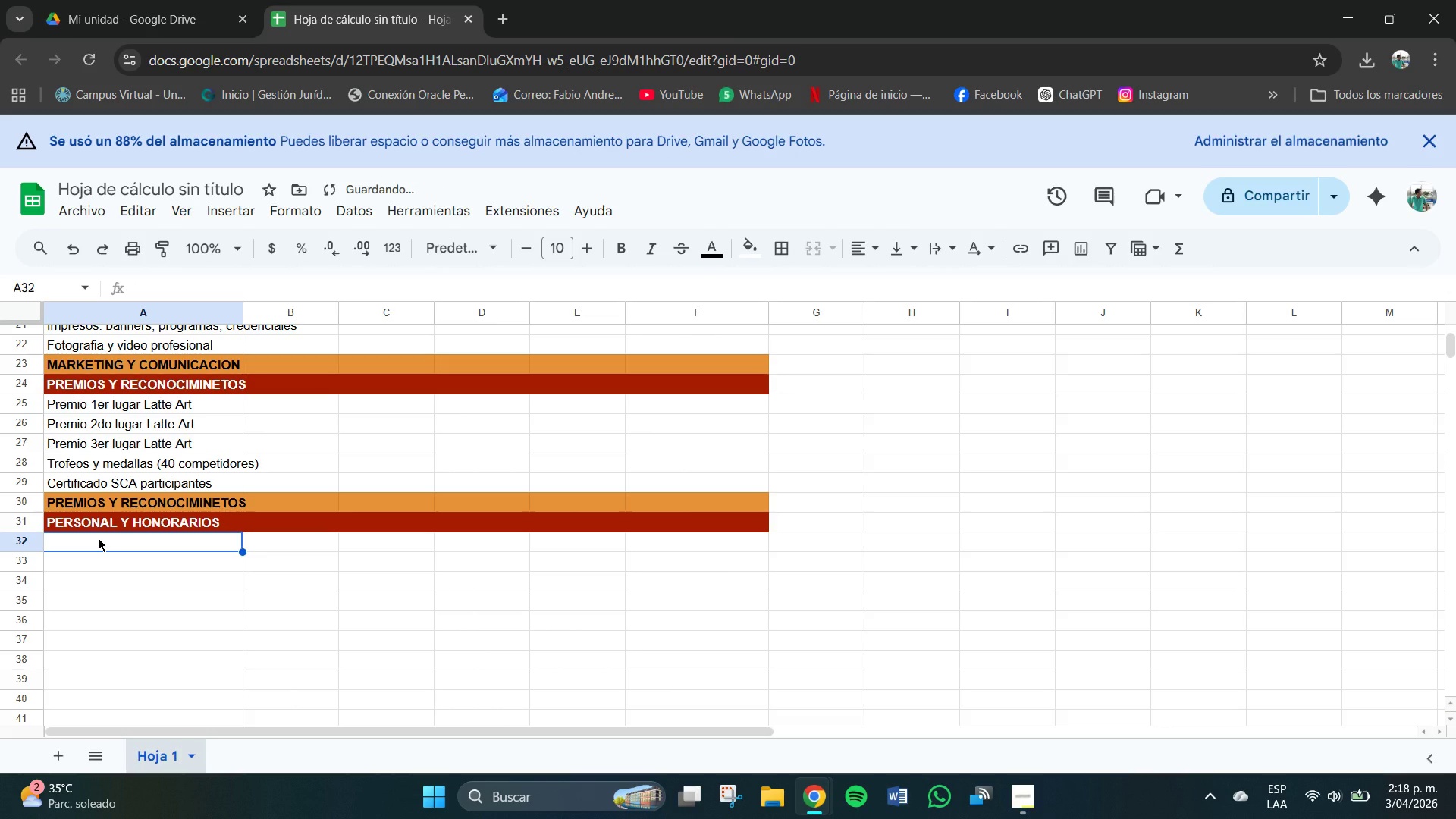 
type(Juece)
key(Backspace)
type(ces)
key(Backspace)
key(Backspace)
key(Backspace)
type(es certificados SCA *)
 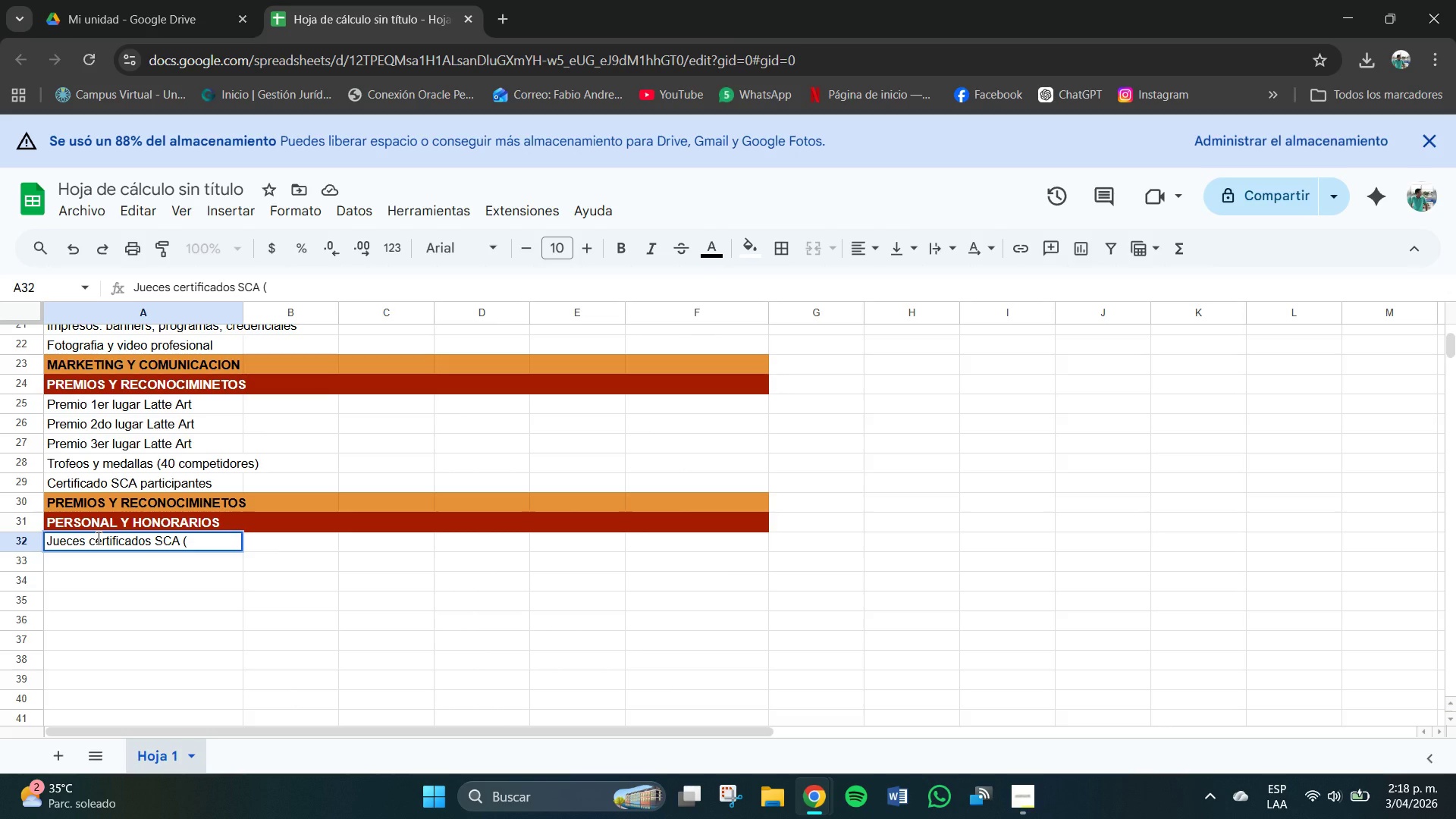 
wait(6.03)
 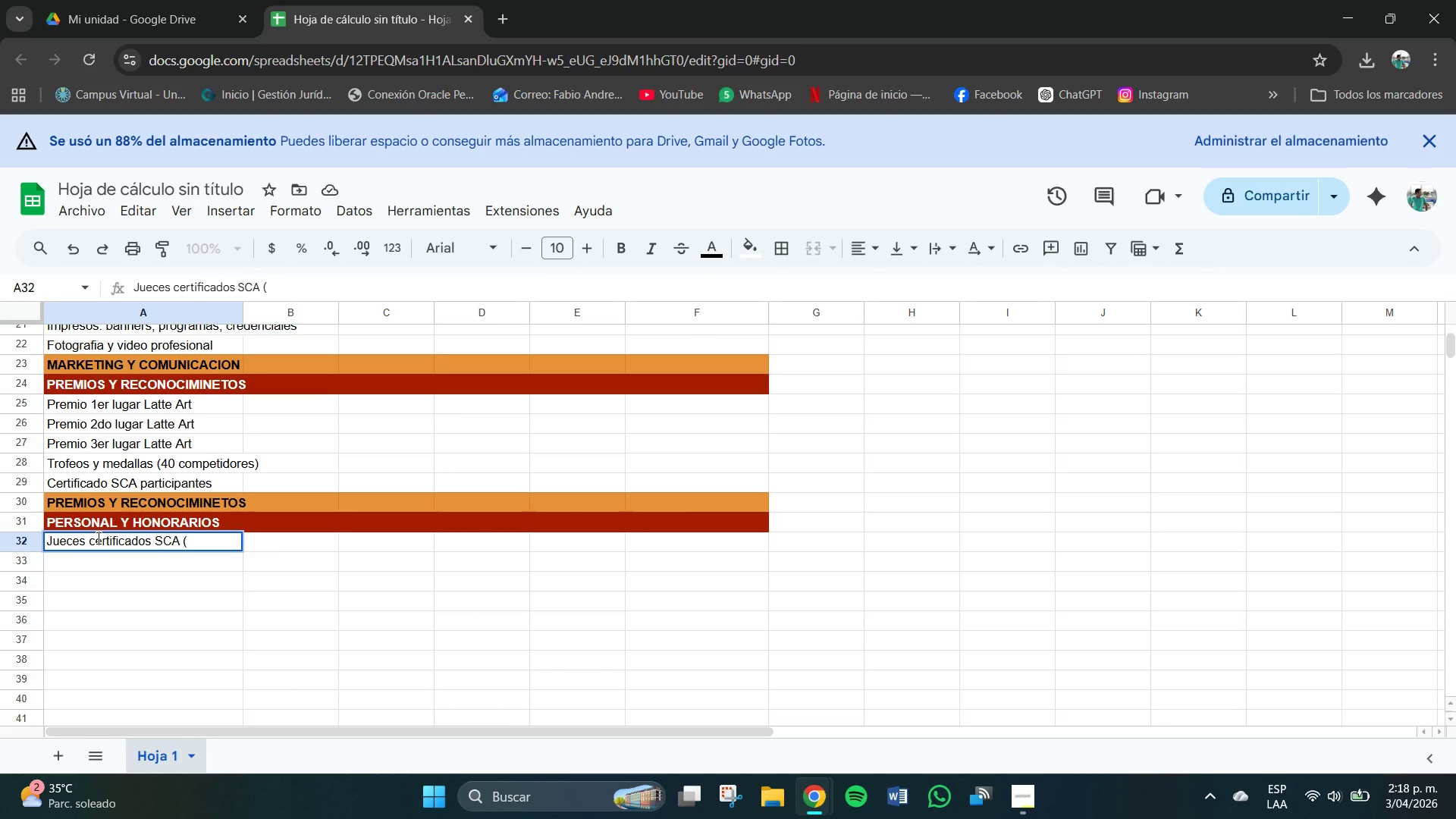 
type(x4 g)
key(Backspace)
type(honorarios()
 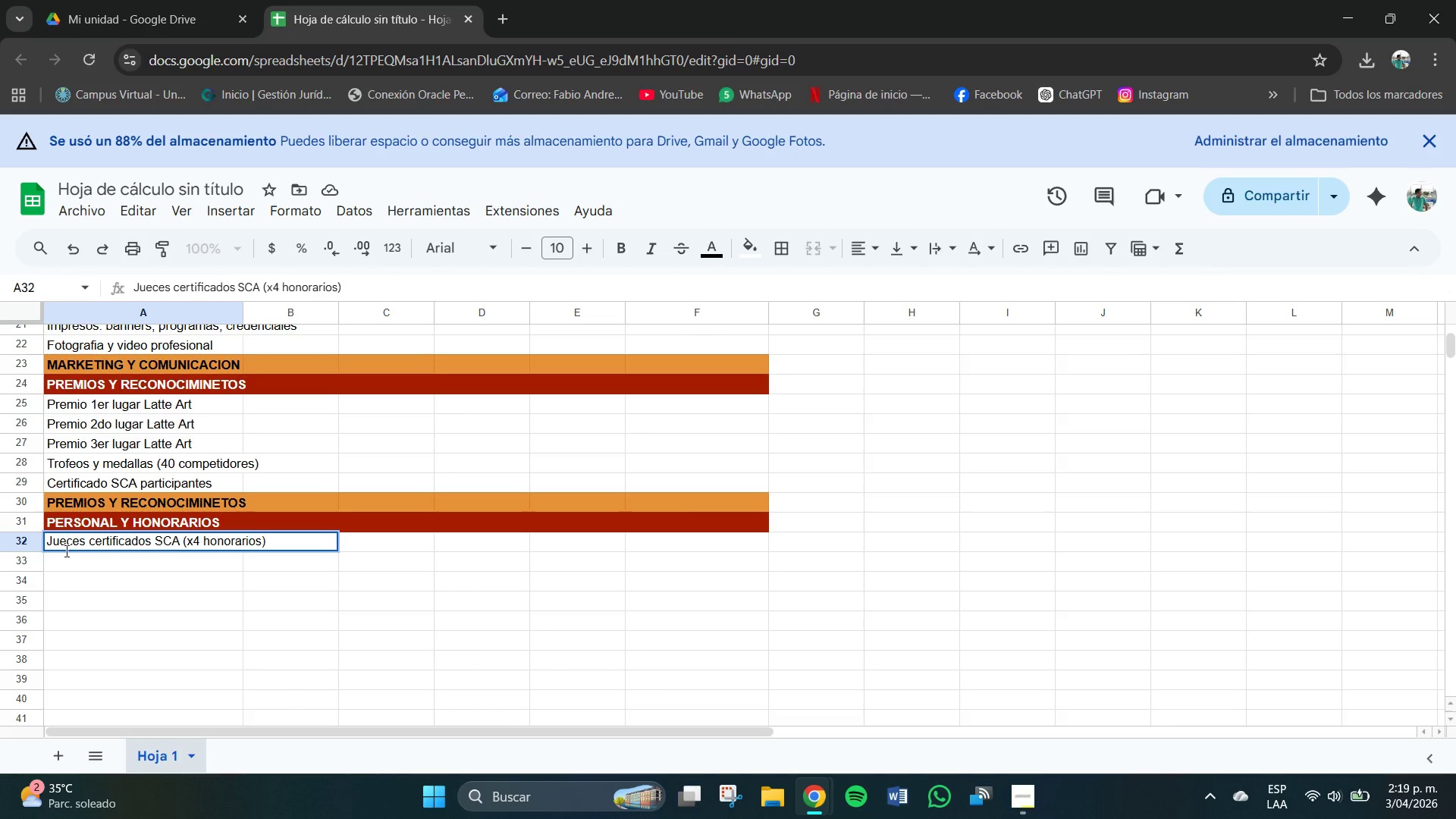 
type(m)
key(Backspace)
type(MC & Presentador del evento)
 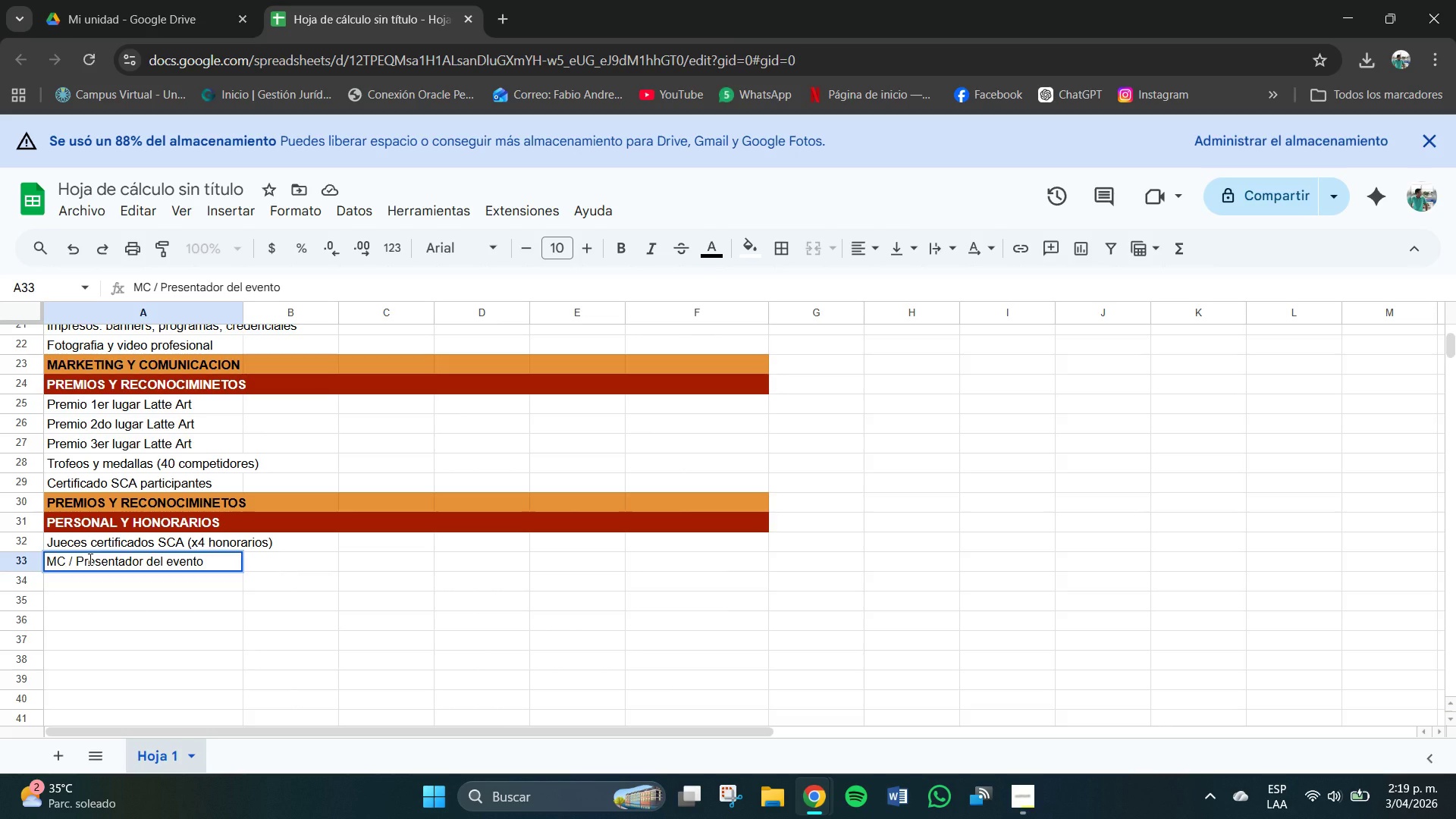 
left_click([70, 588])
 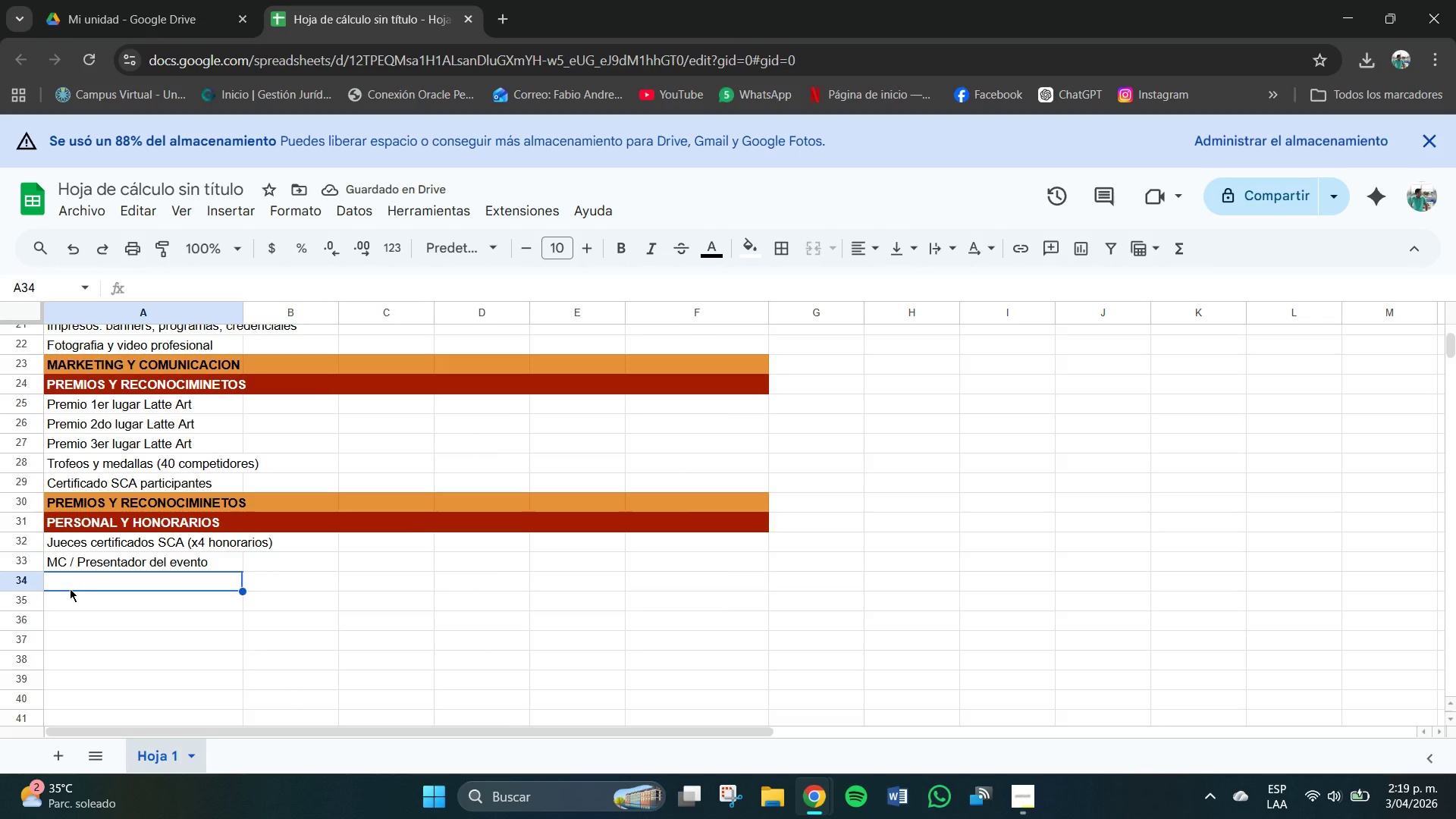 
type(Pwr)
key(Backspace)
key(Backspace)
type(ersonal de registro y acreditacion)
 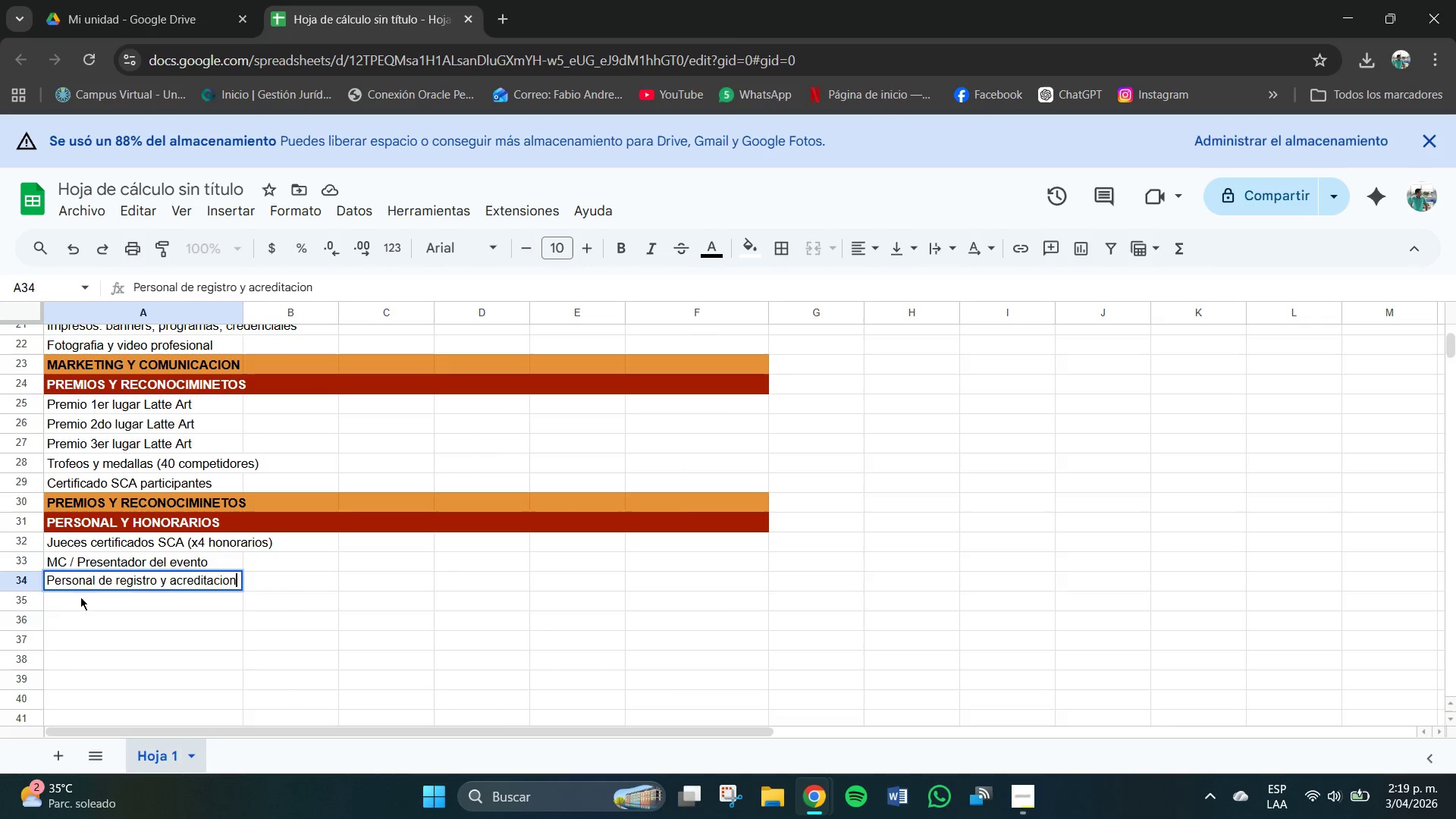 
left_click([83, 598])
 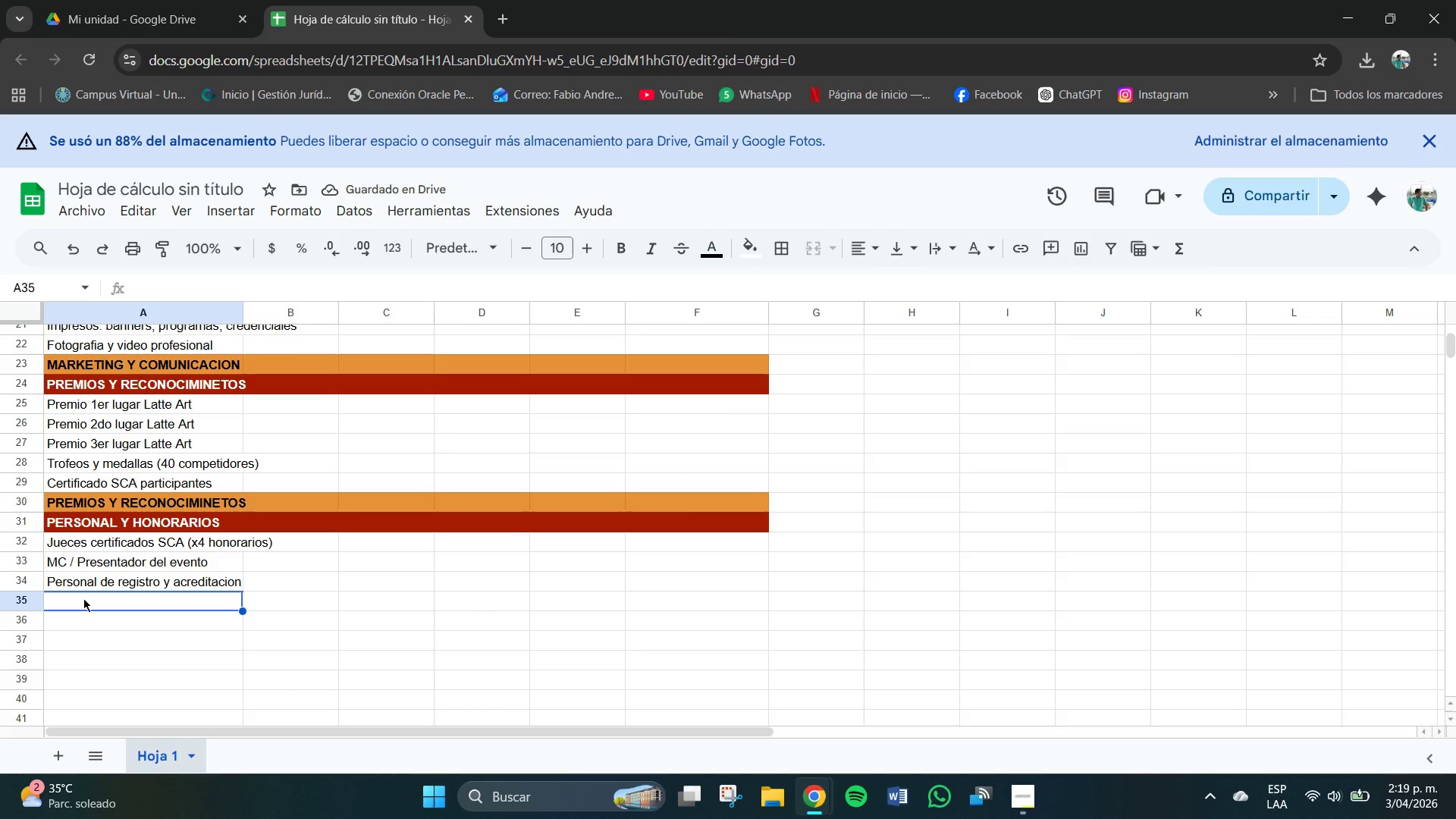 
type(Asistentes de zona sensr)
key(Backspace)
type(orail)
 